 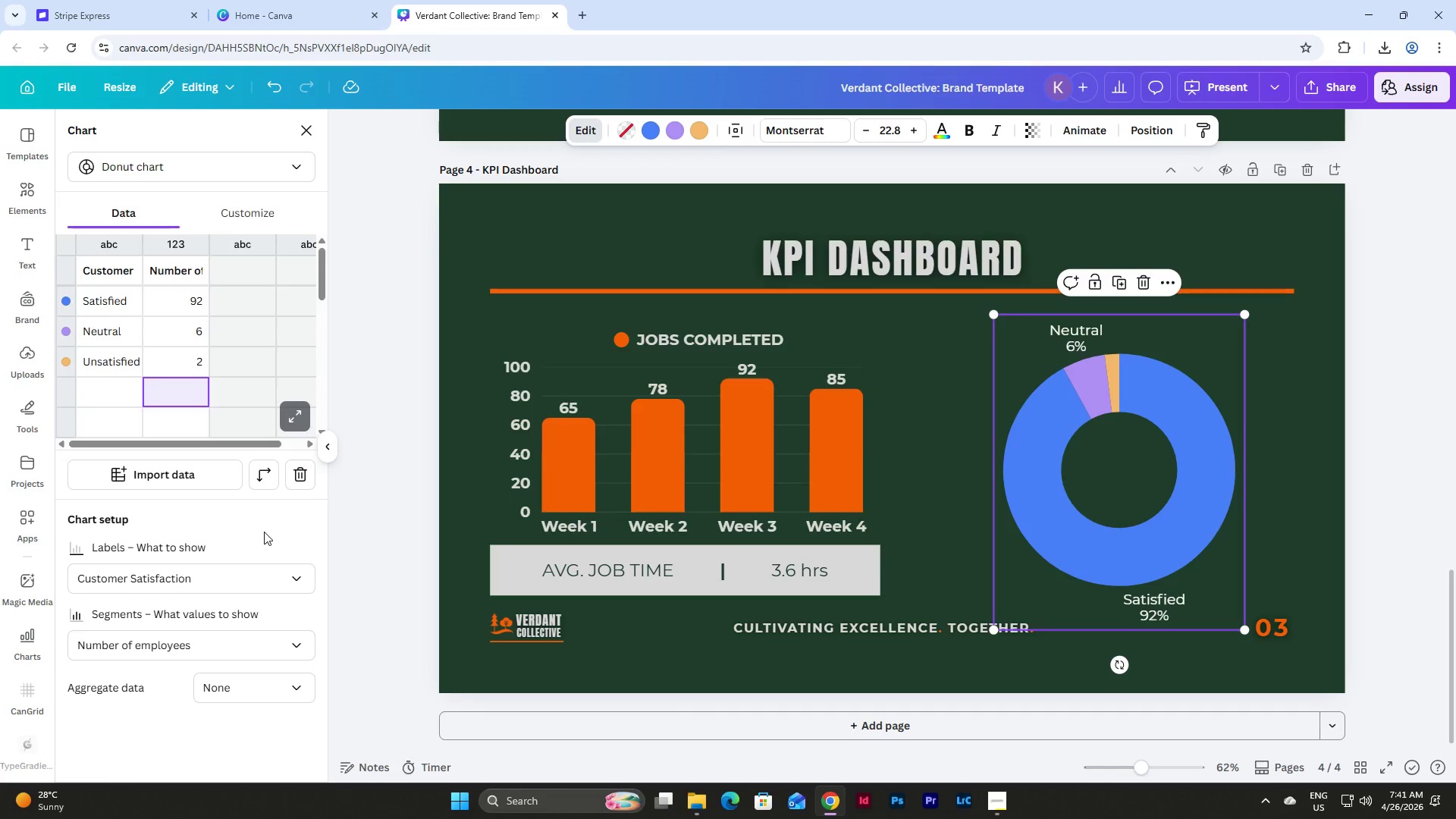 
left_click([240, 211])
 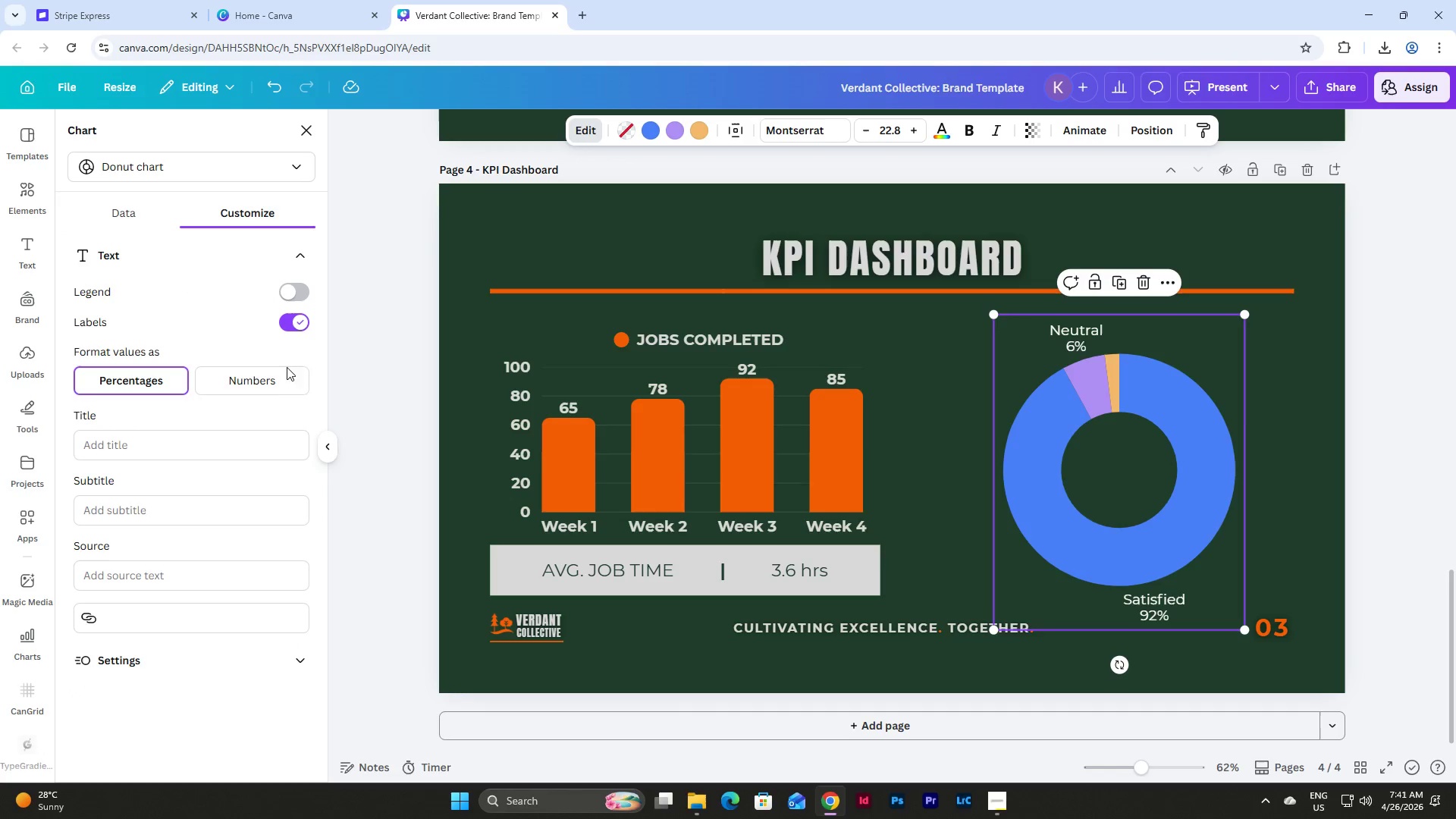 
scroll: coordinate [265, 346], scroll_direction: down, amount: 3.0
 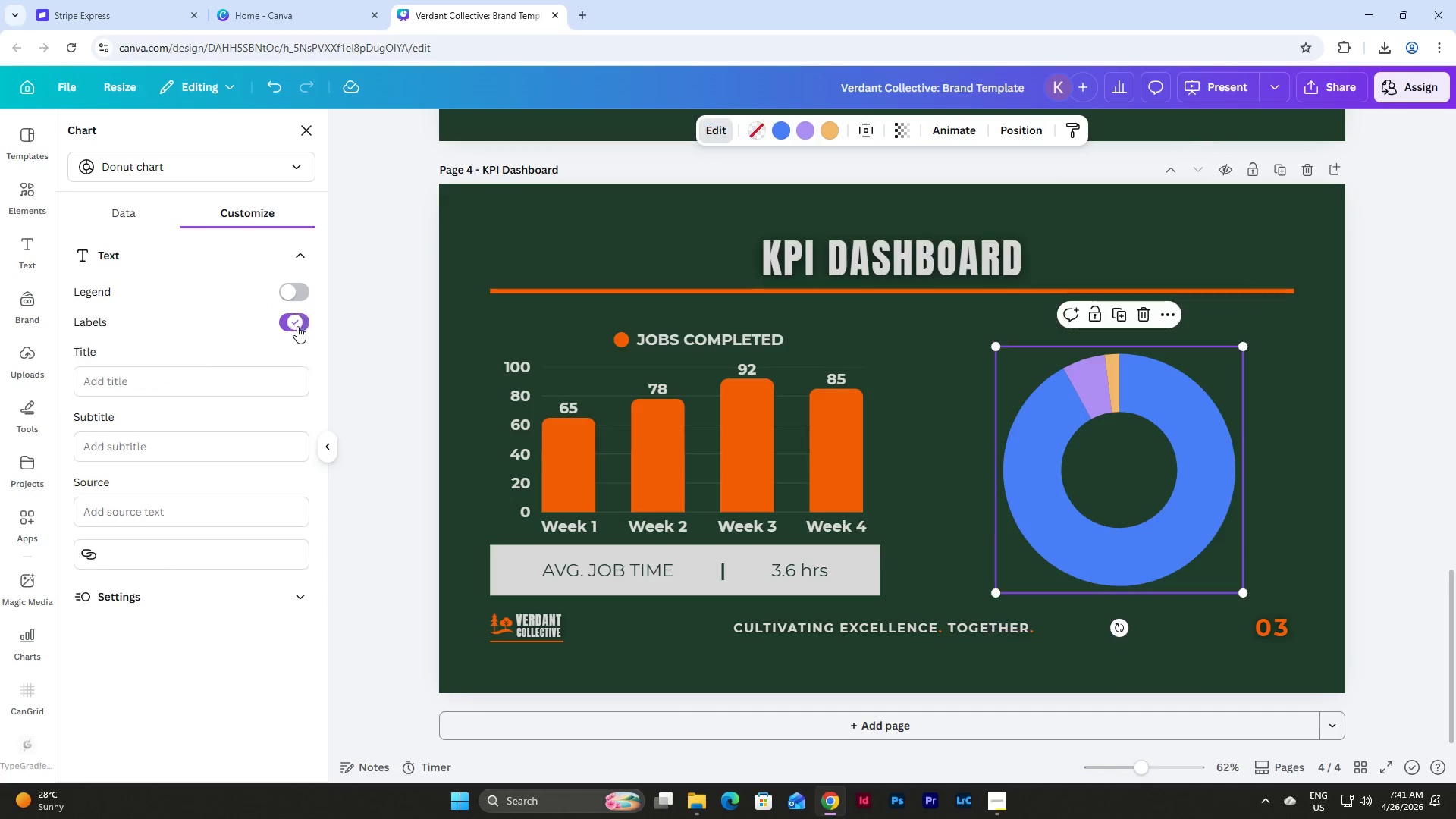 
double_click([297, 326])
 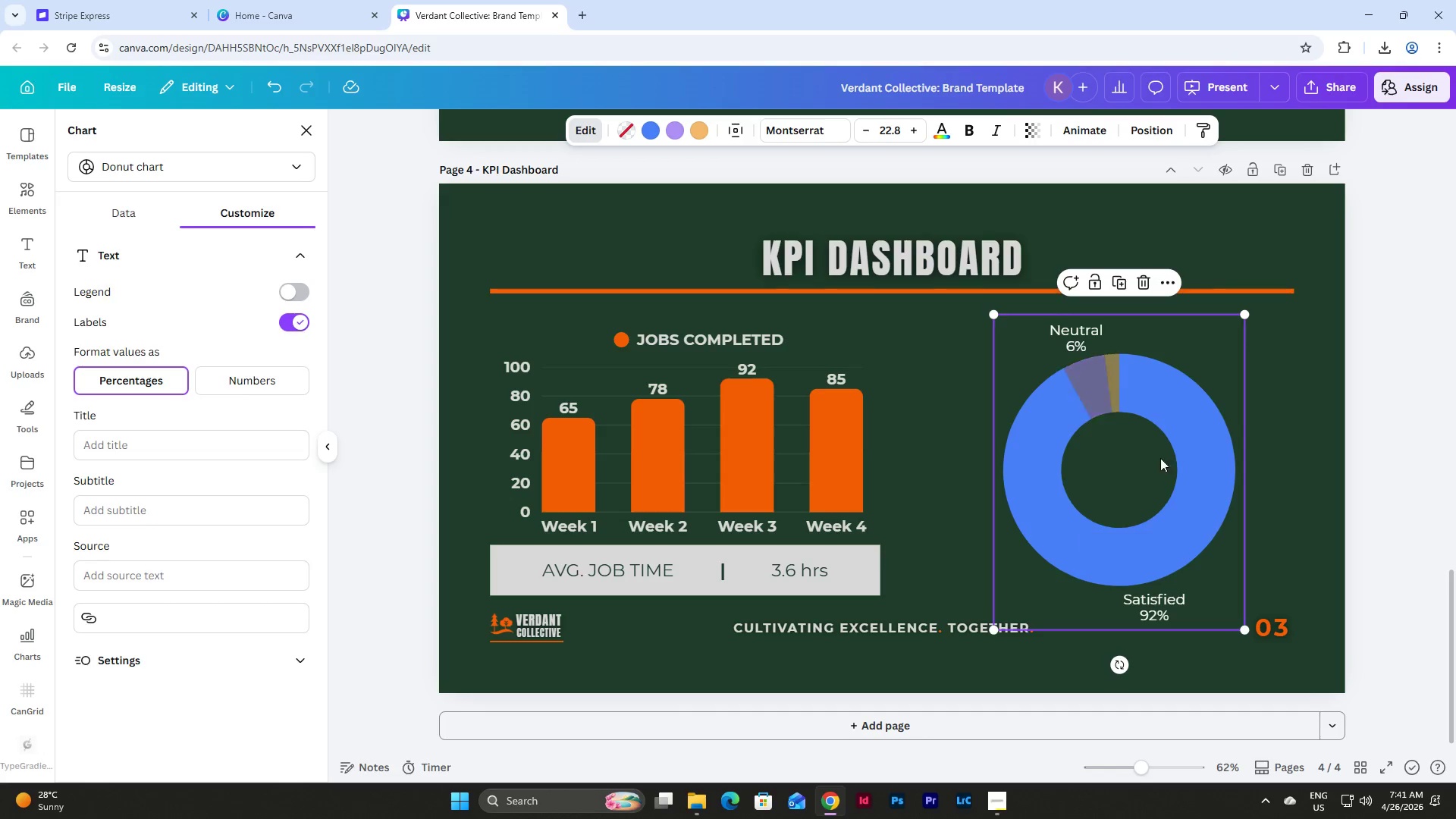 
wait(12.62)
 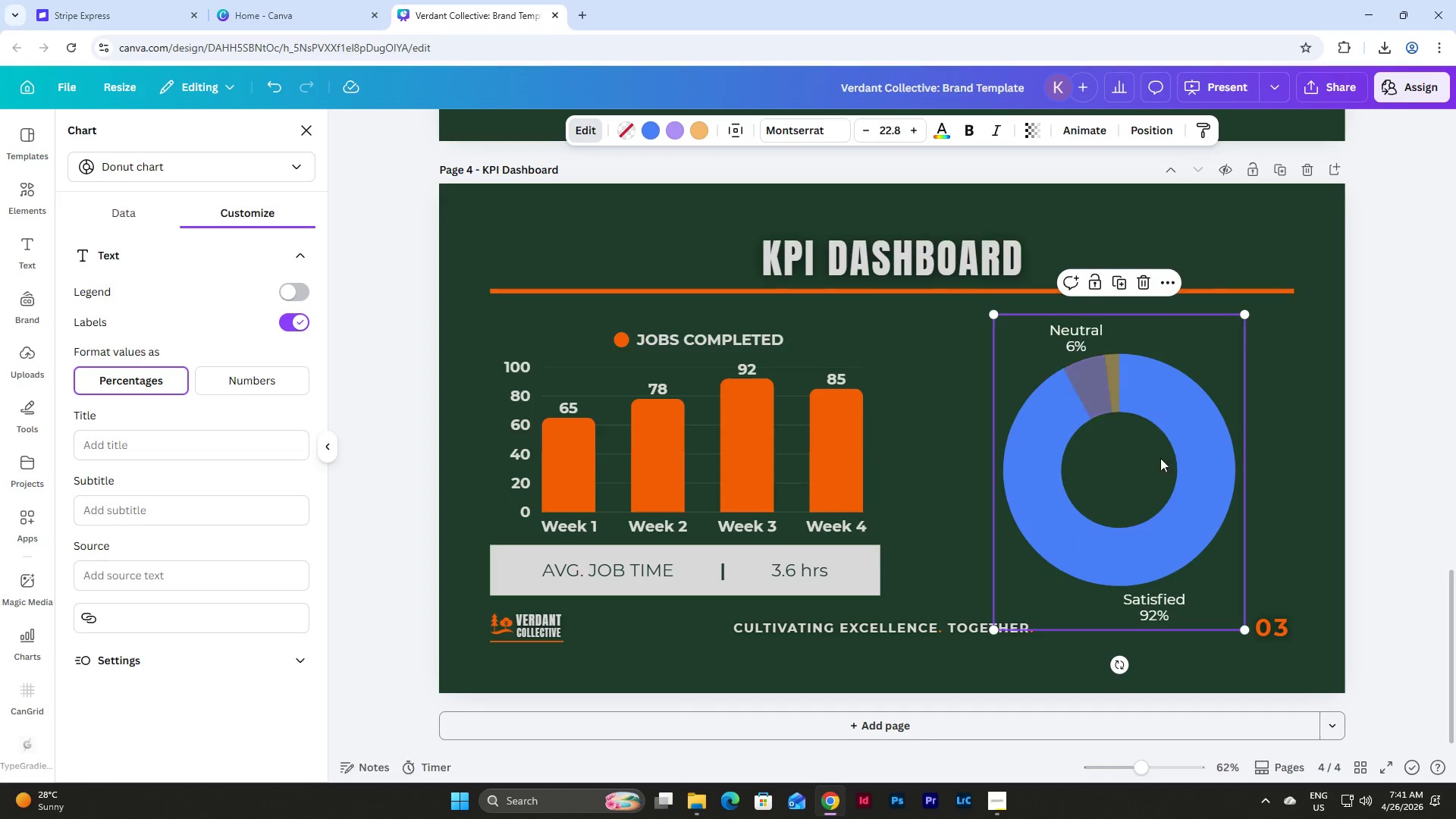 
left_click_drag(start_coordinate=[1245, 623], to_coordinate=[1228, 589])
 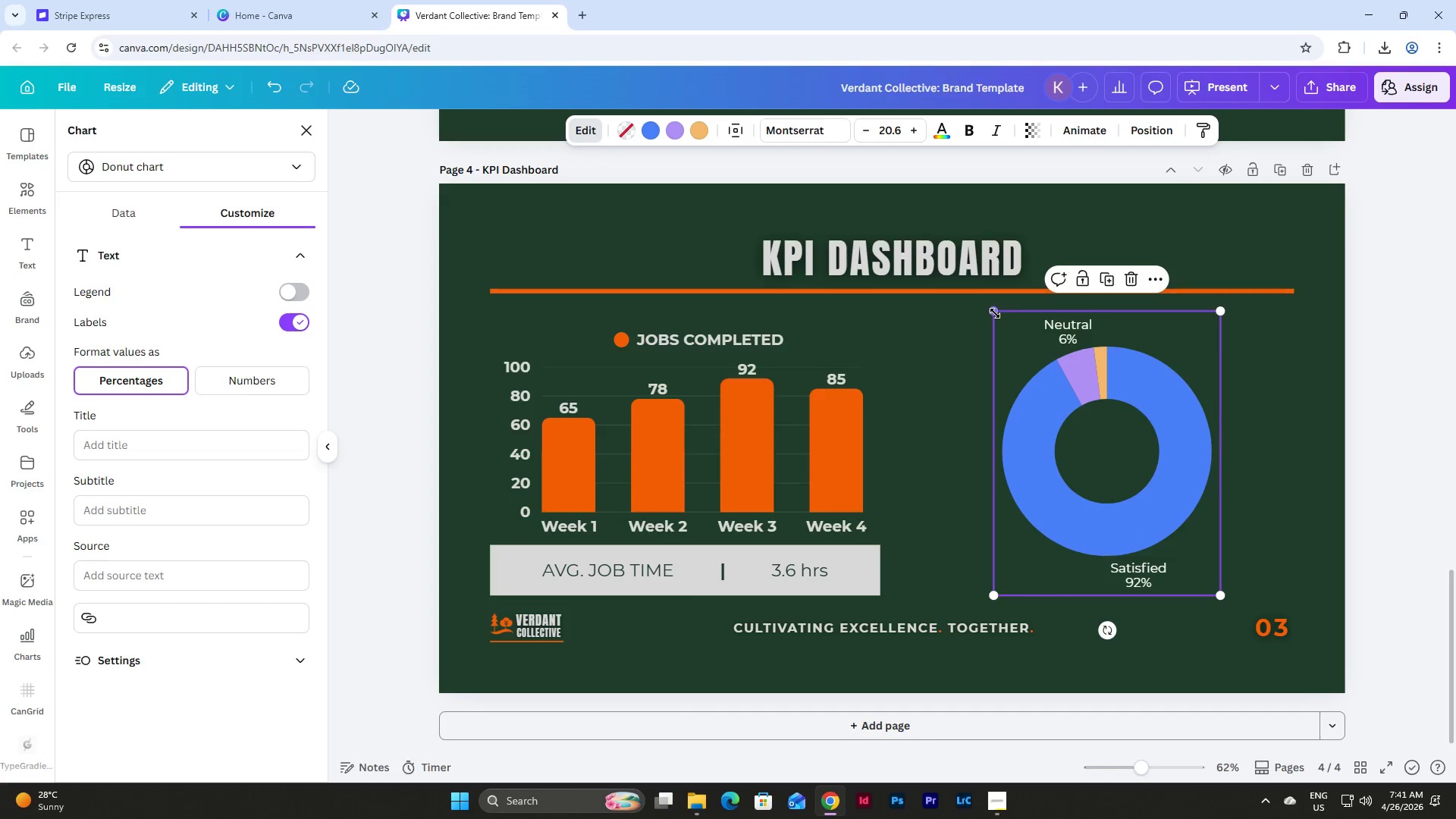 
left_click_drag(start_coordinate=[995, 313], to_coordinate=[962, 344])
 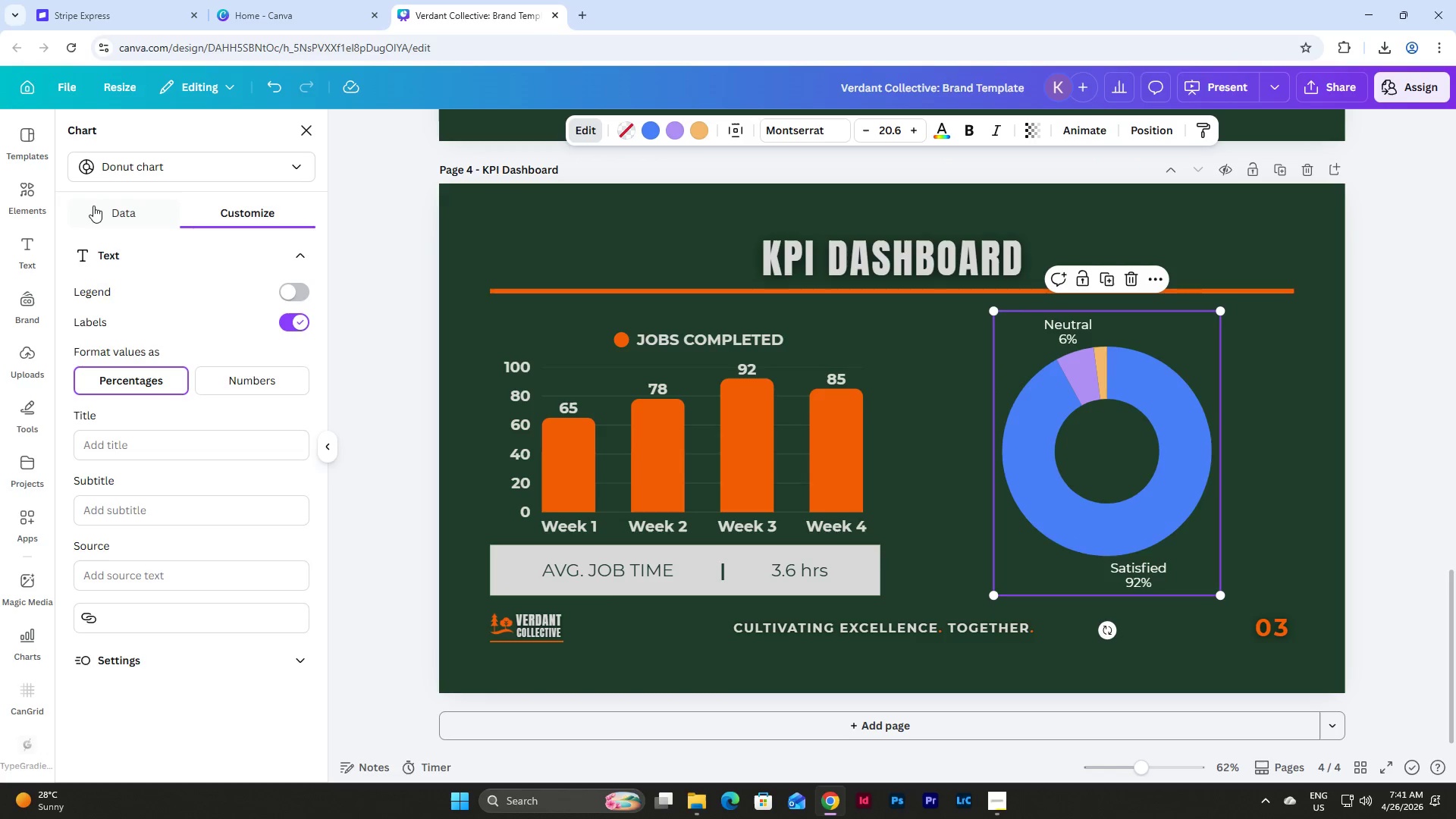 
left_click([101, 206])
 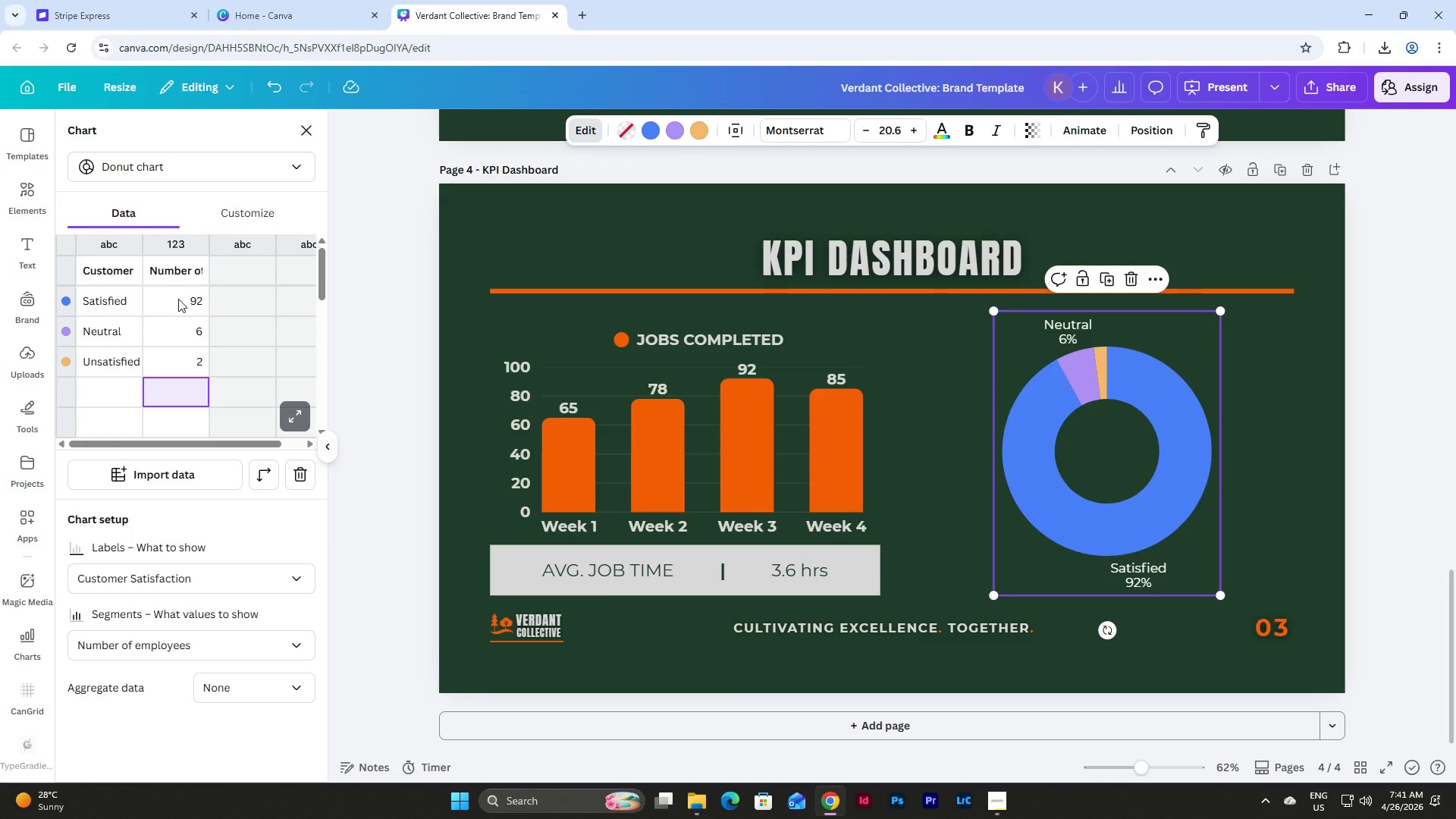 
left_click([178, 299])
 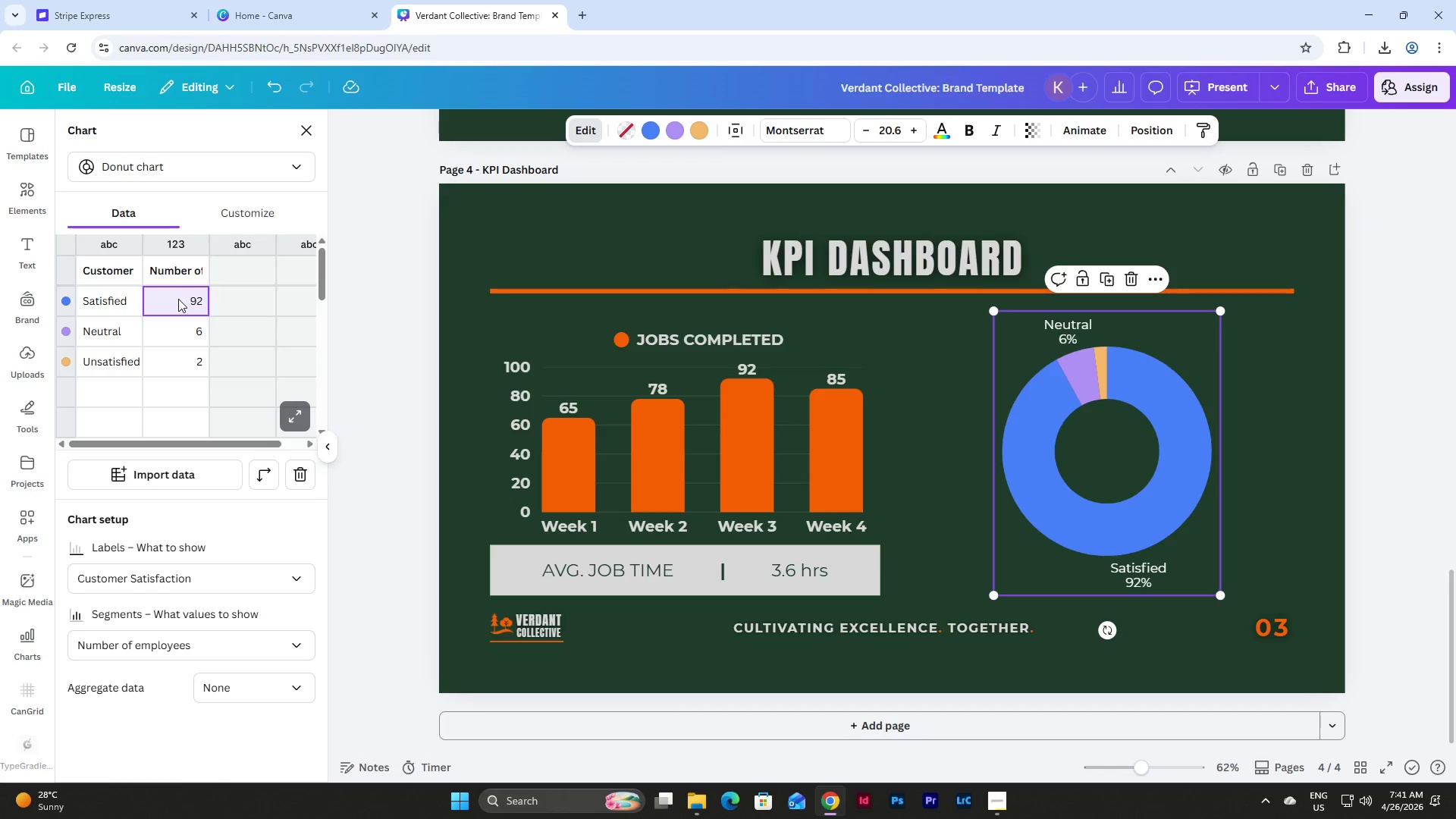 
key(Numpad9)
 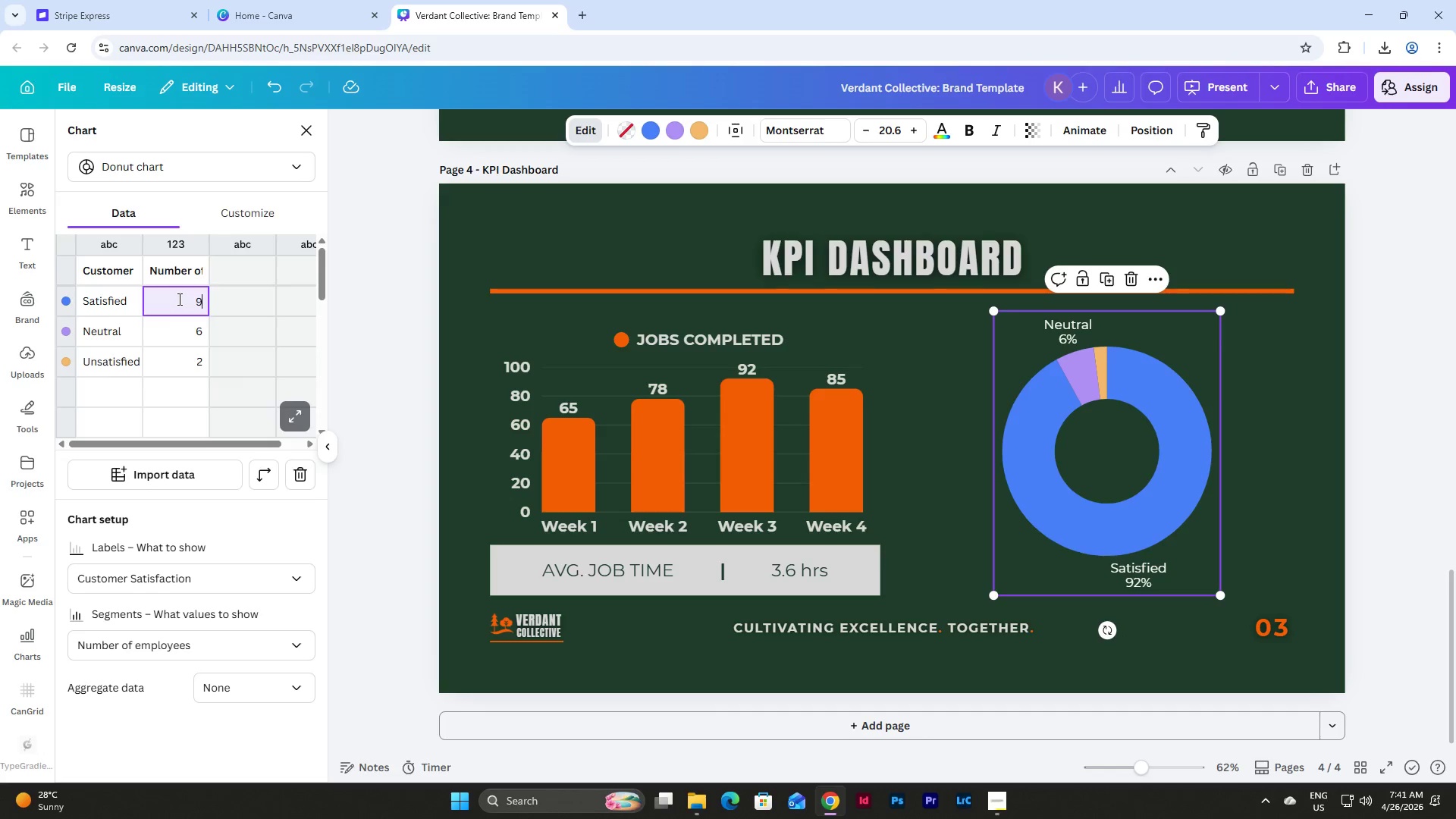 
key(Numpad0)
 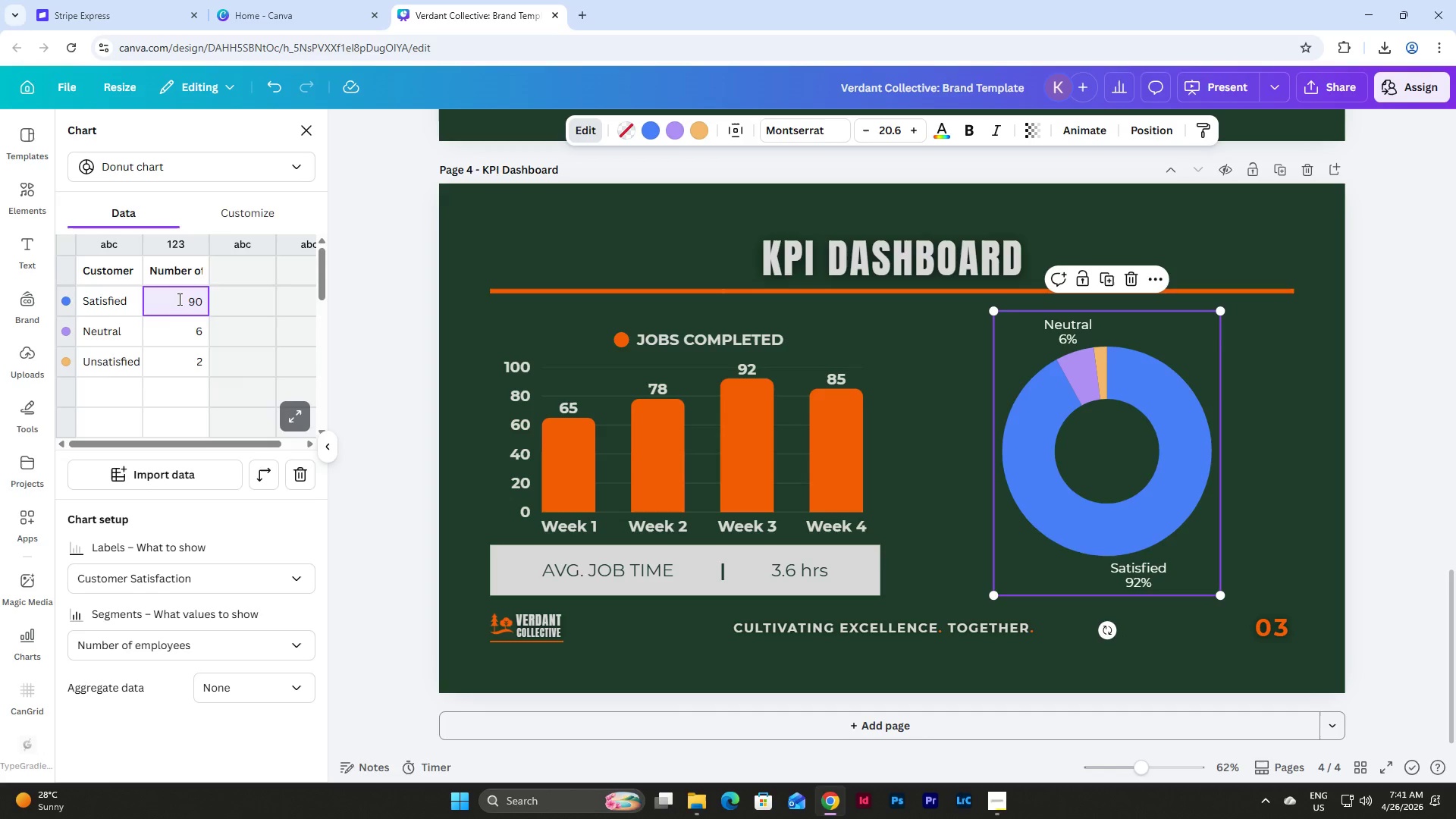 
key(NumpadEnter)
 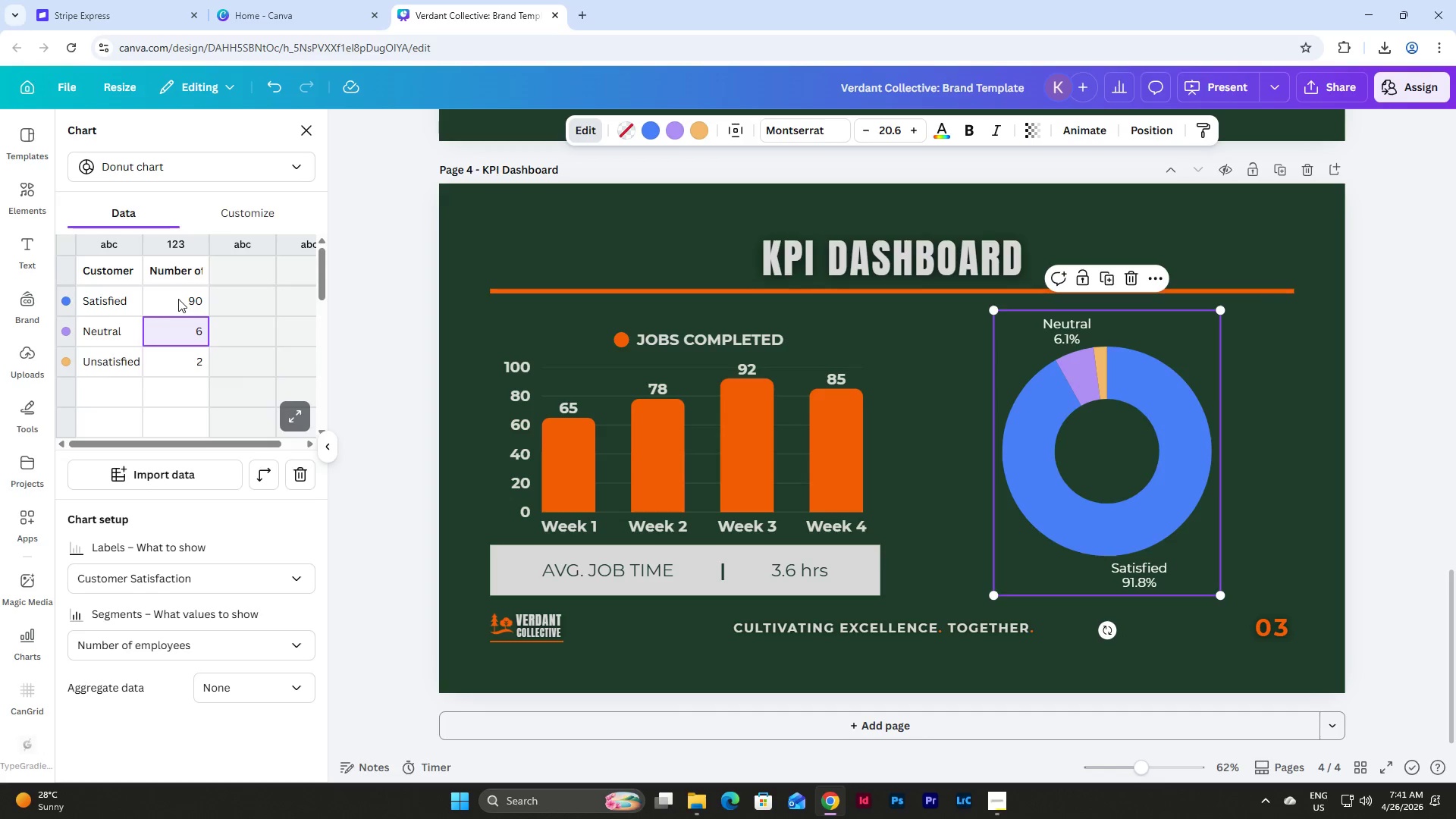 
key(NumpadEnter)
 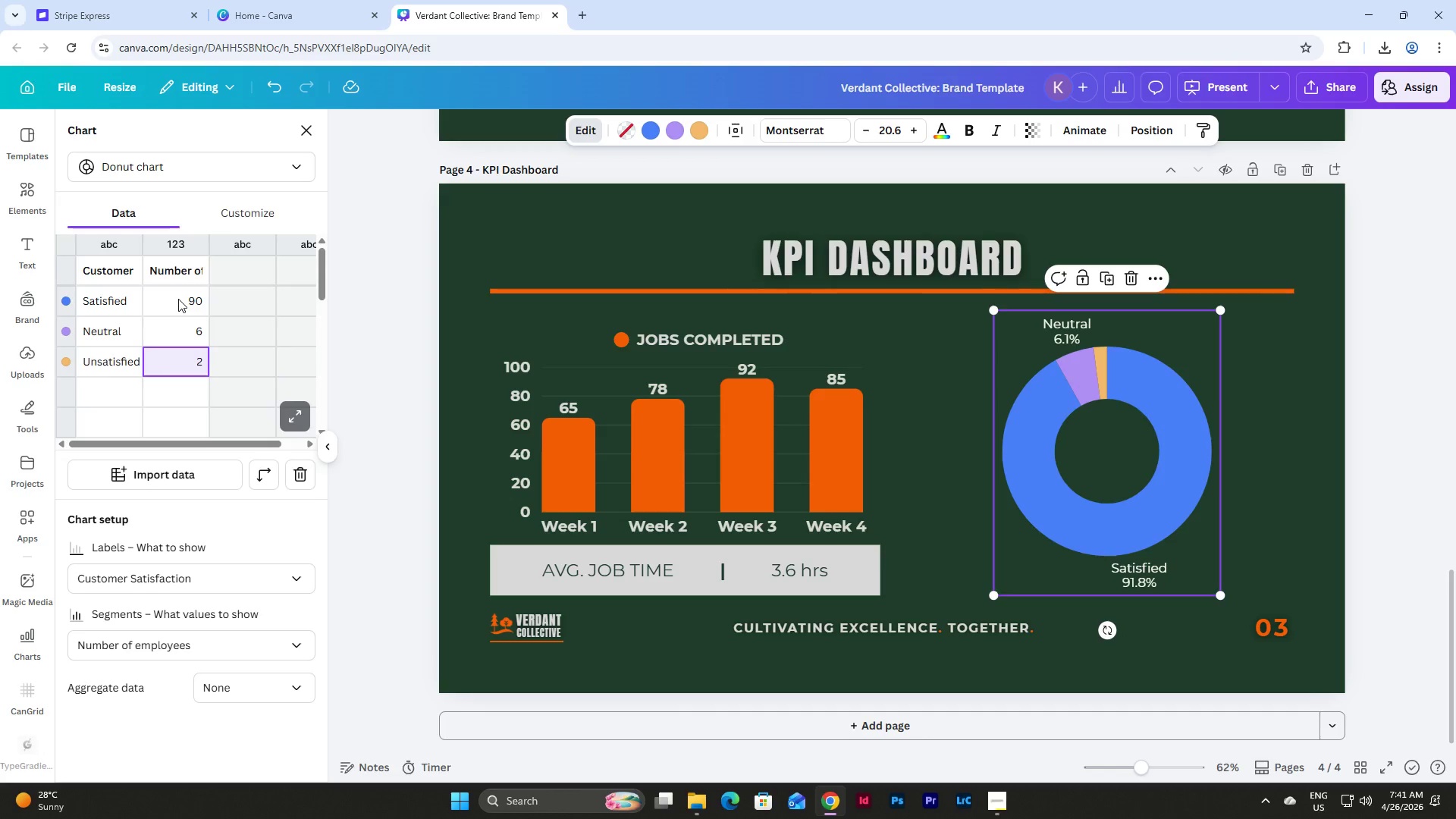 
key(Numpad4)
 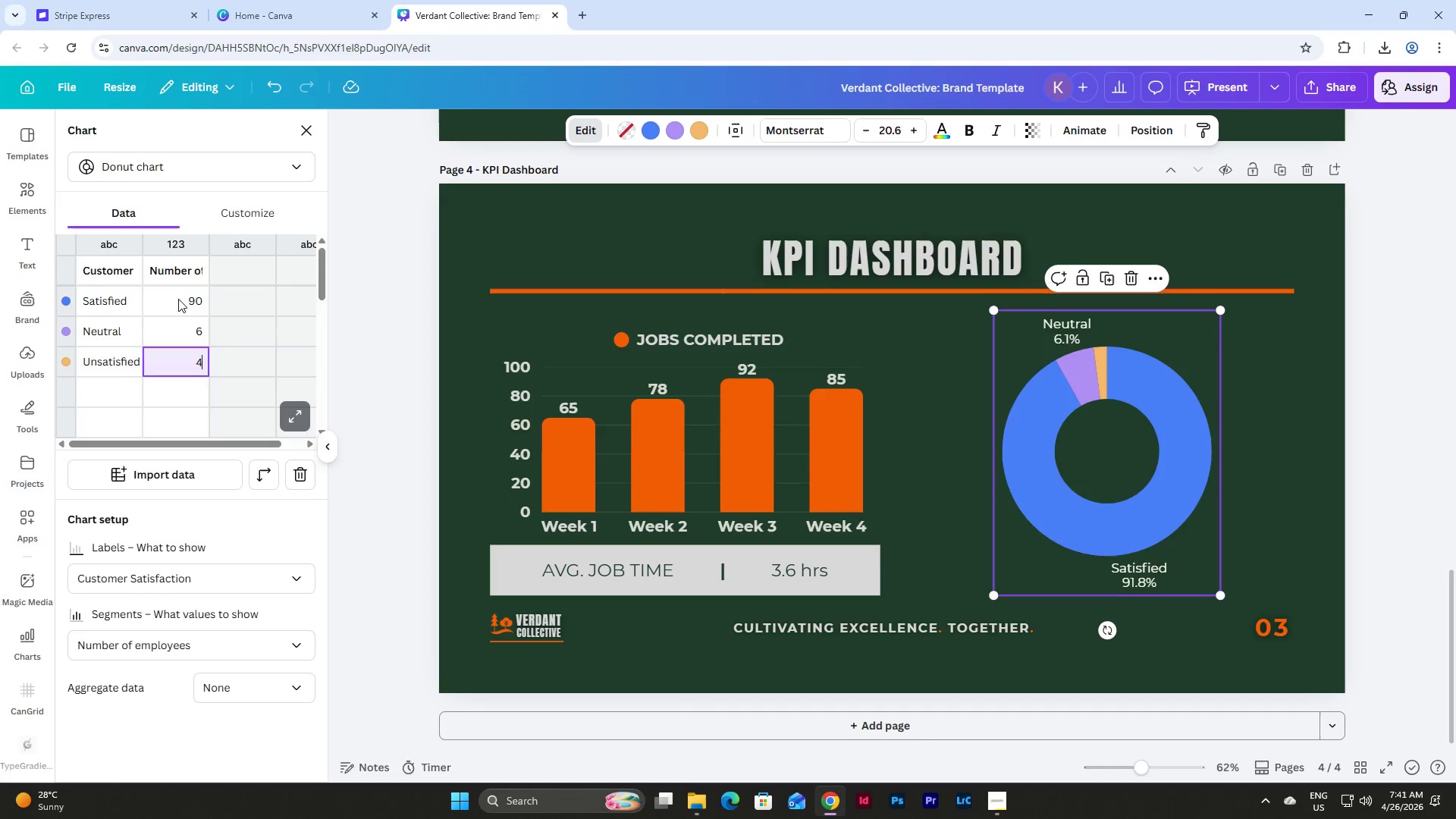 
key(NumpadEnter)
 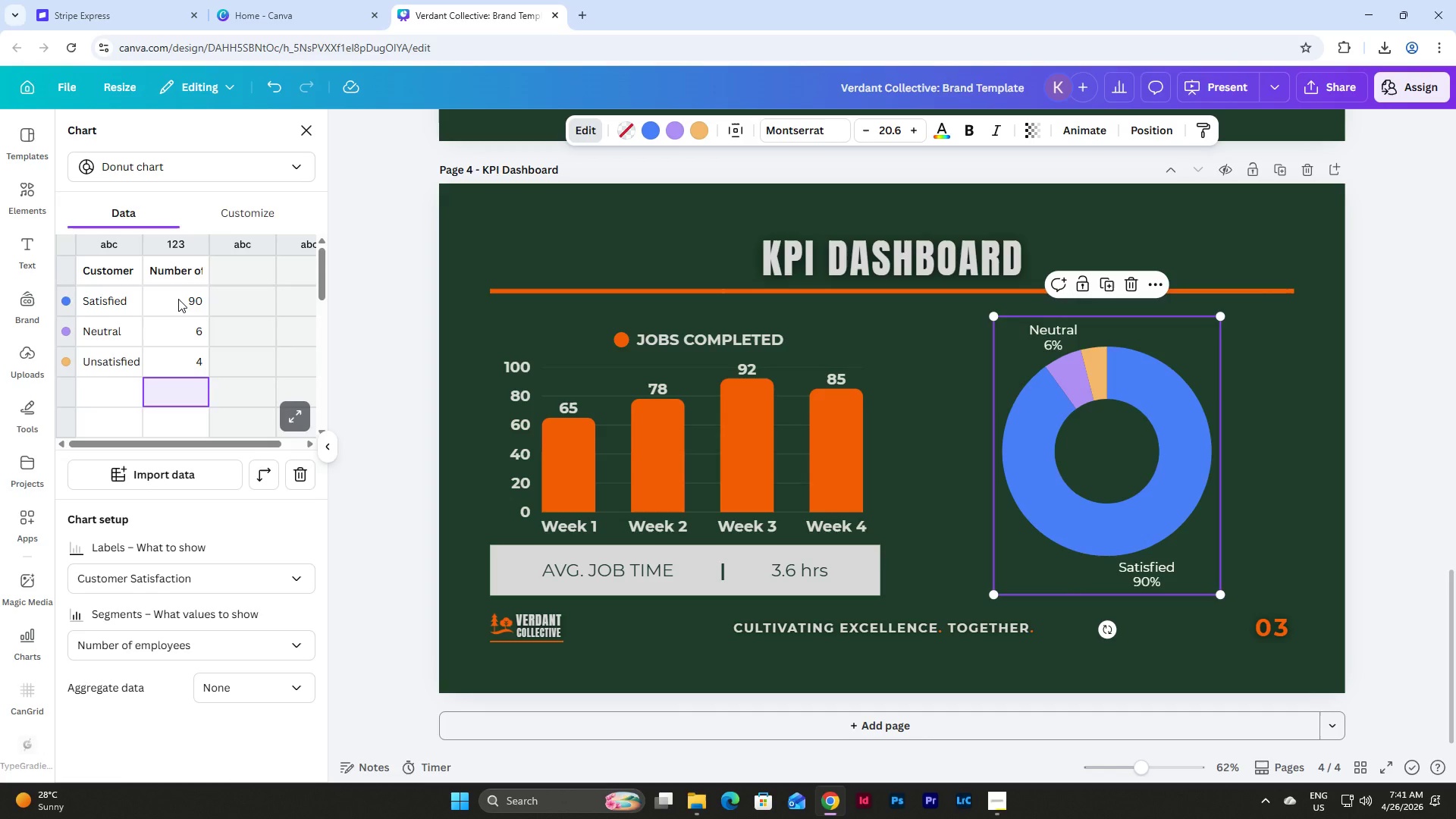 
left_click([178, 299])
 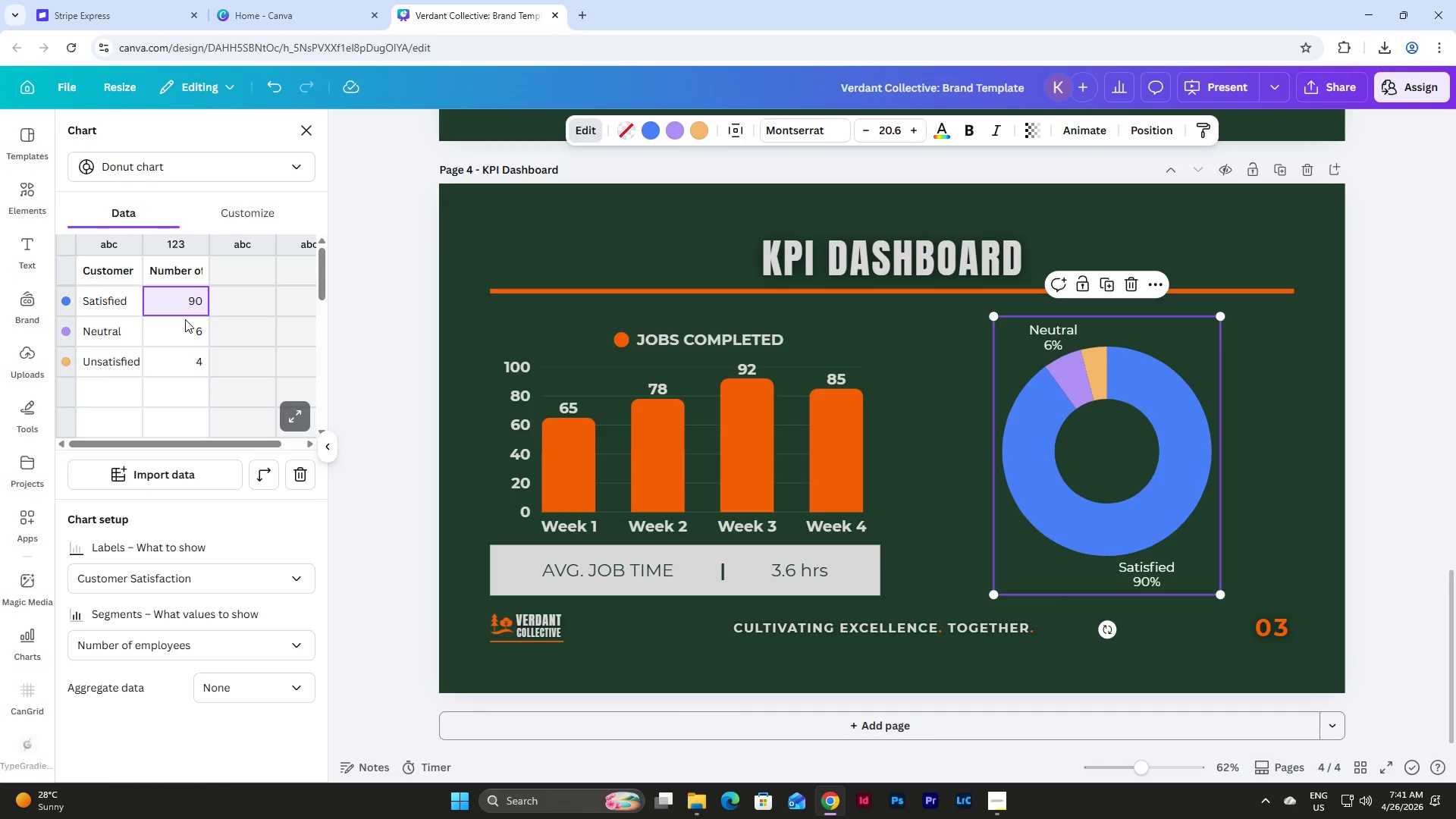 
wait(5.62)
 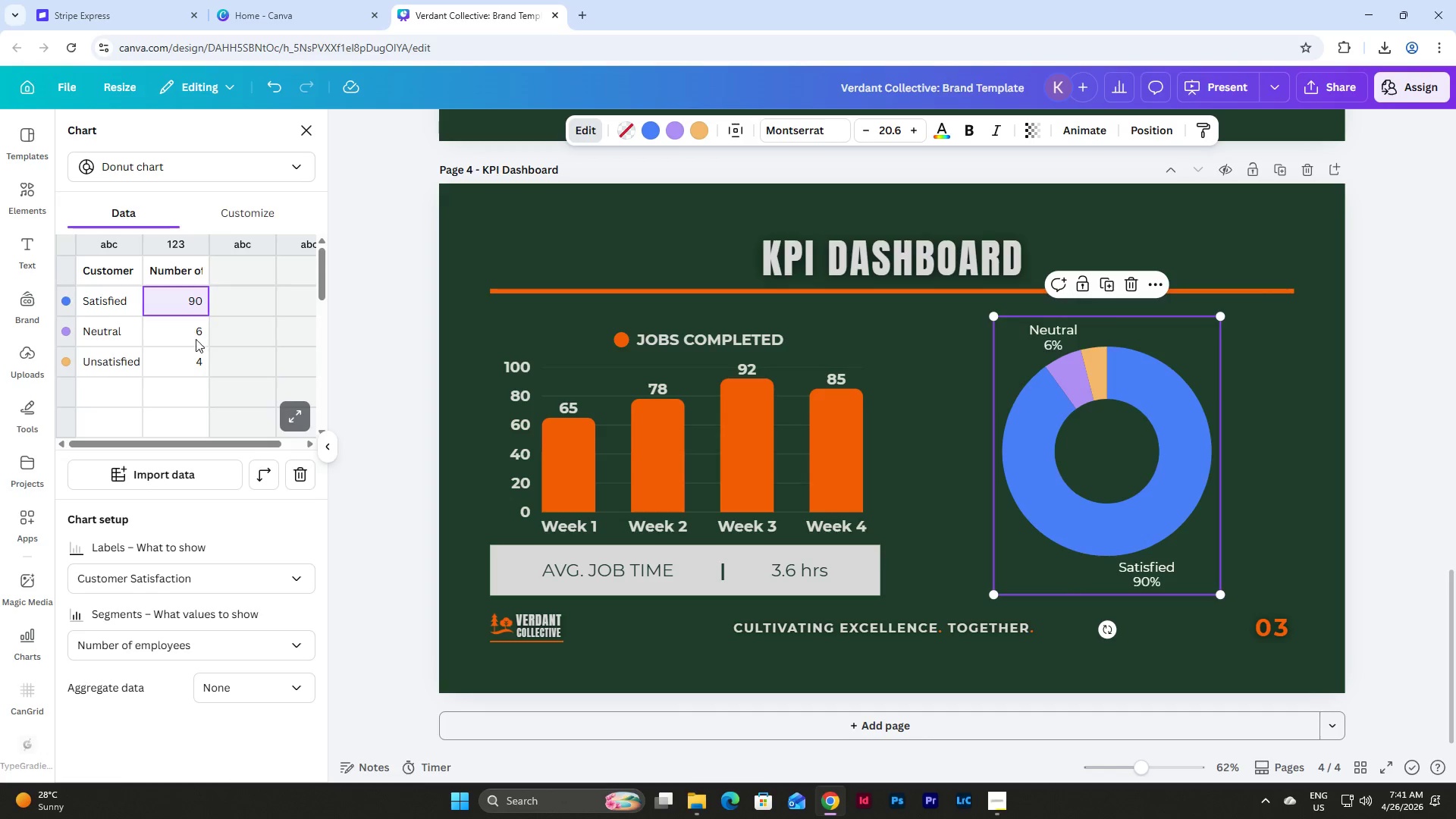 
left_click([185, 329])
 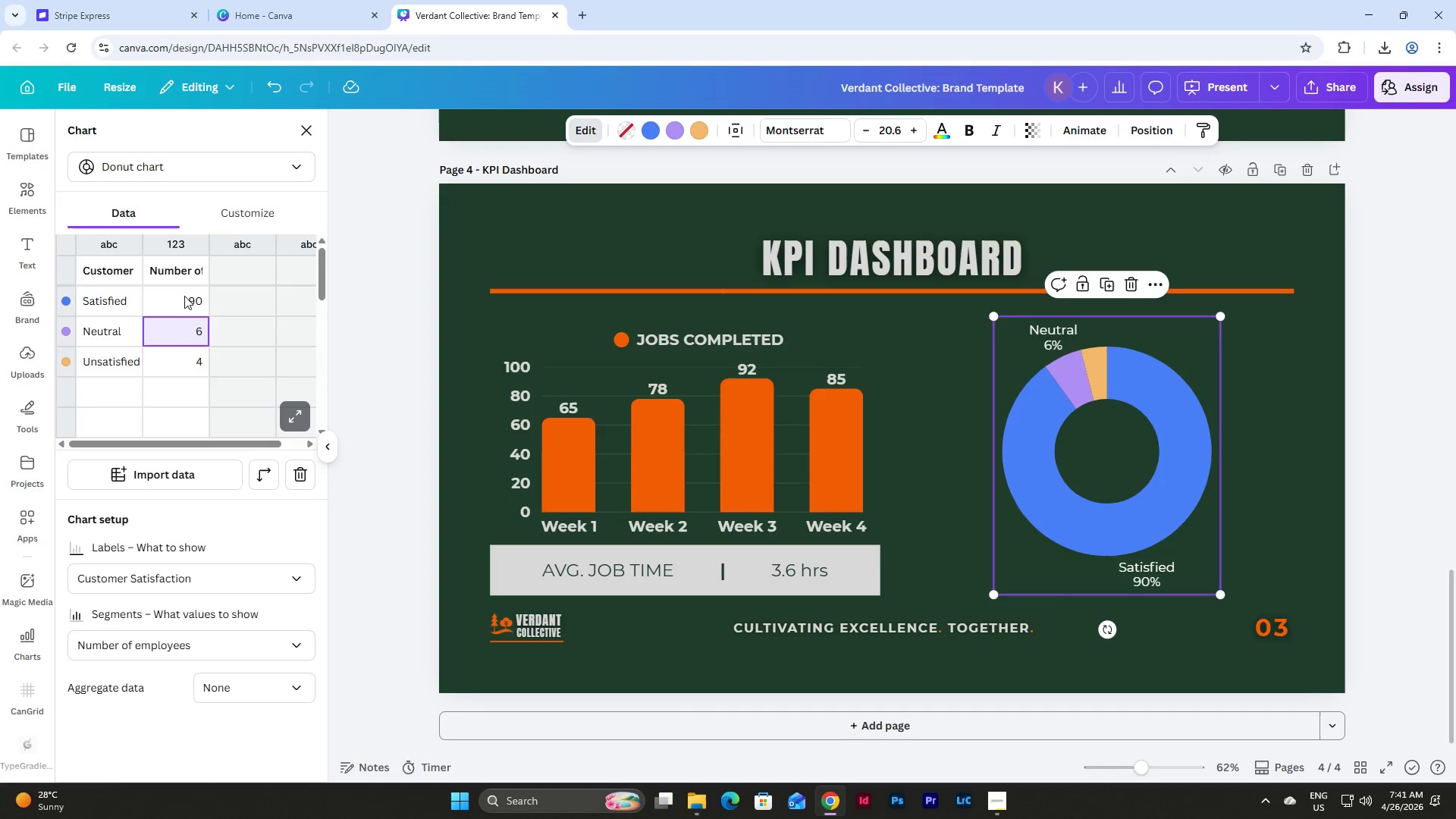 
double_click([184, 296])
 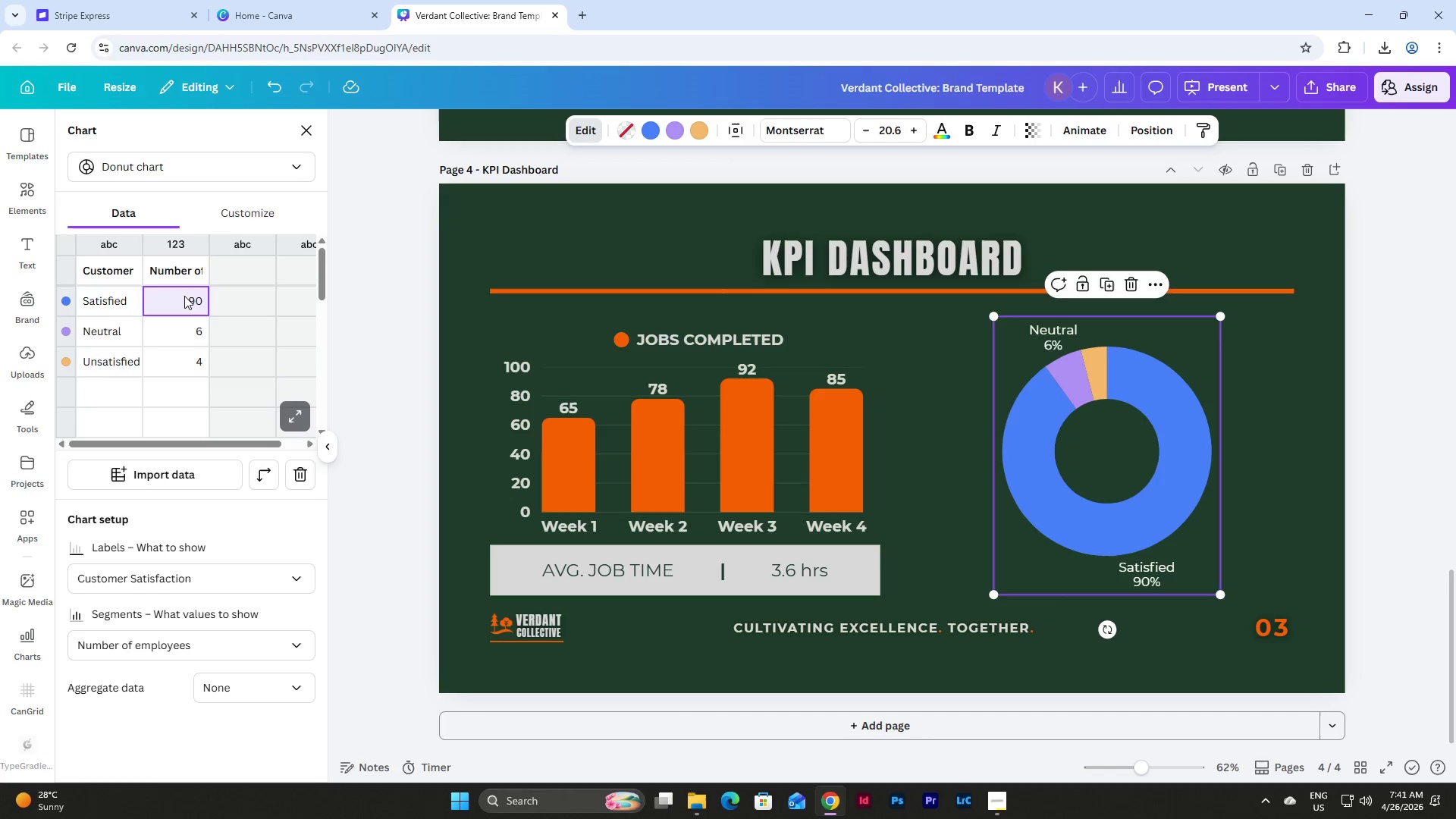 
key(Numpad8)
 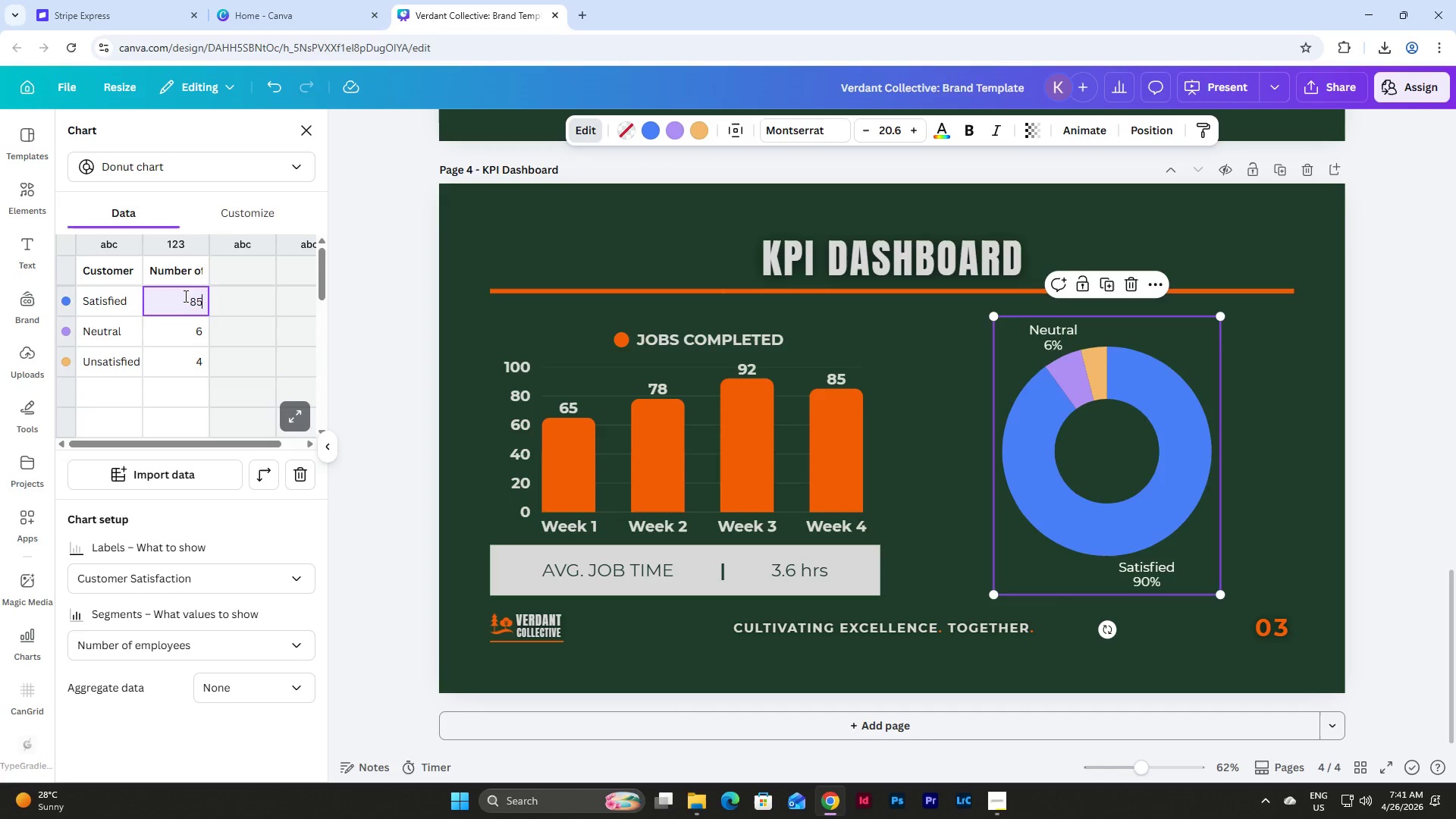 
key(Numpad5)
 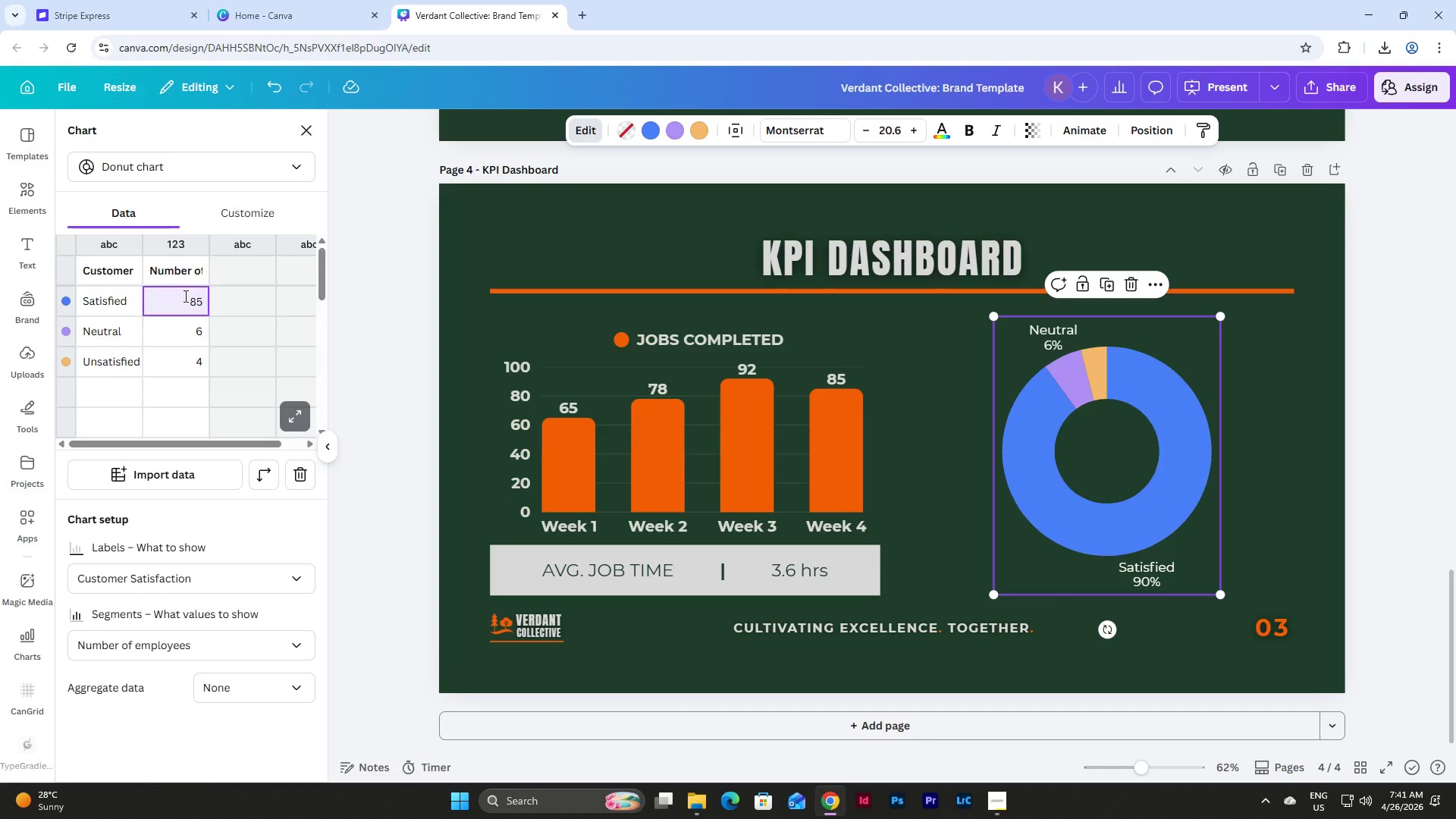 
key(NumpadEnter)
 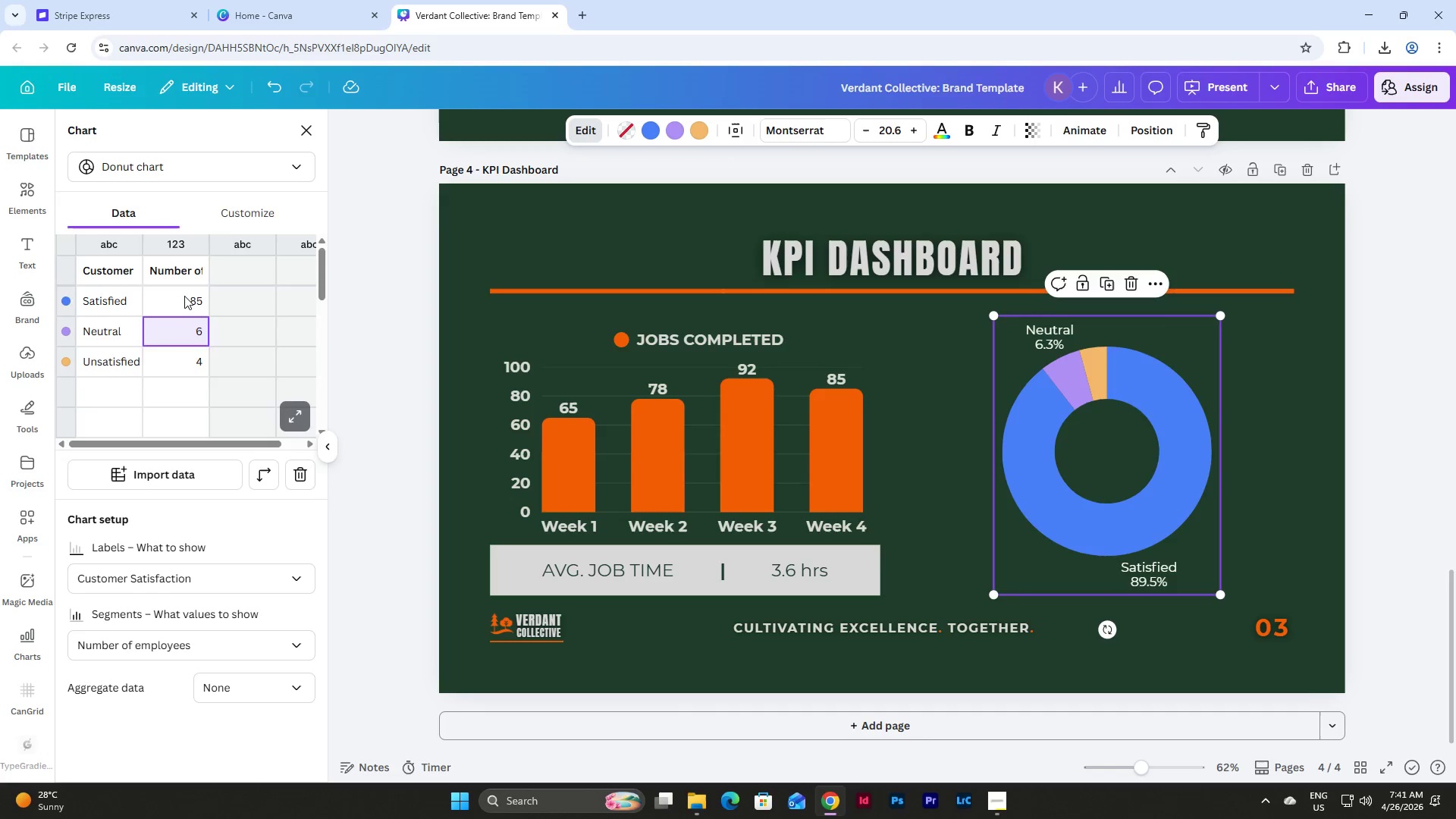 
key(NumpadEnter)
 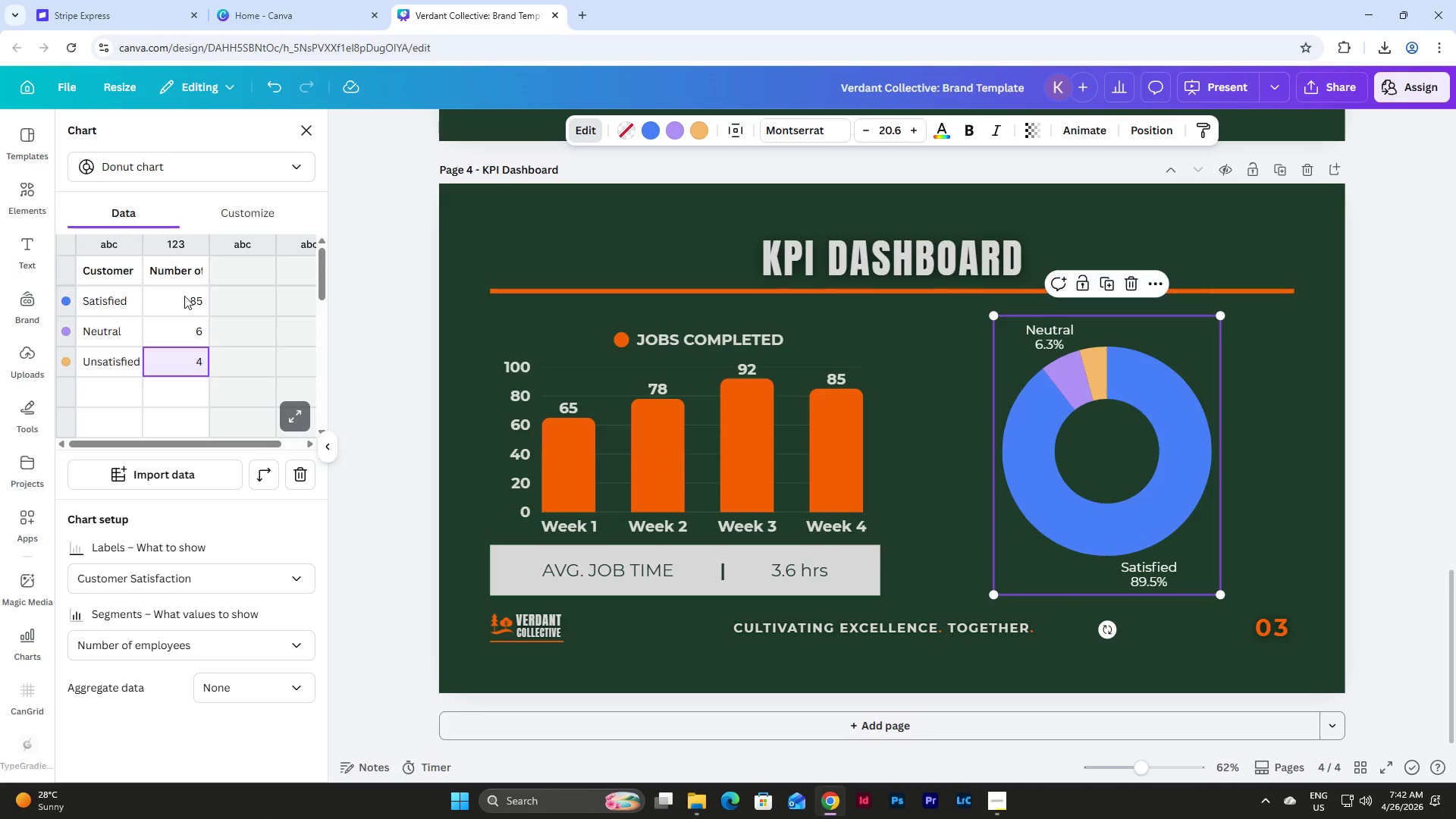 
wait(5.55)
 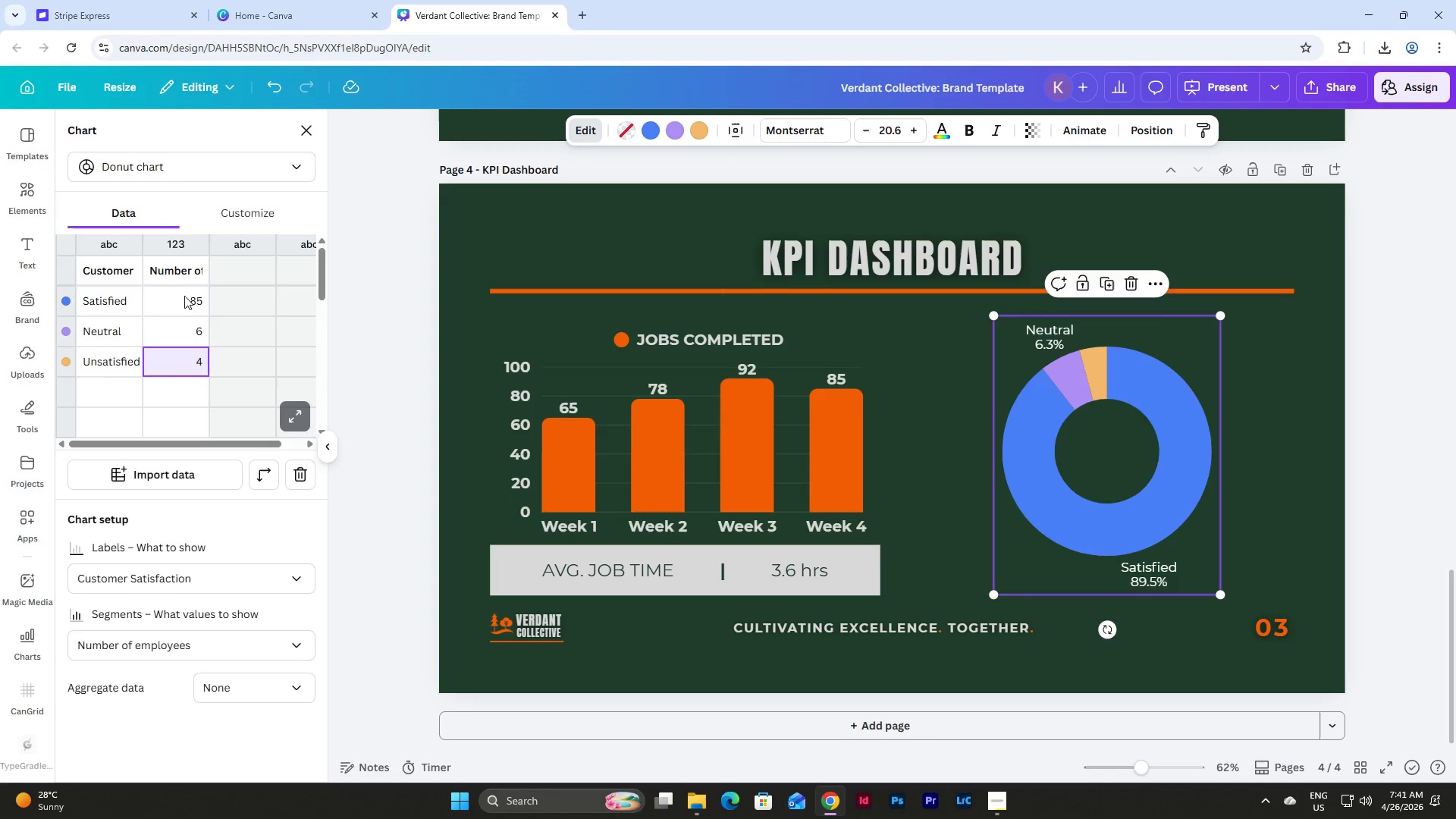 
key(Numpad5)
 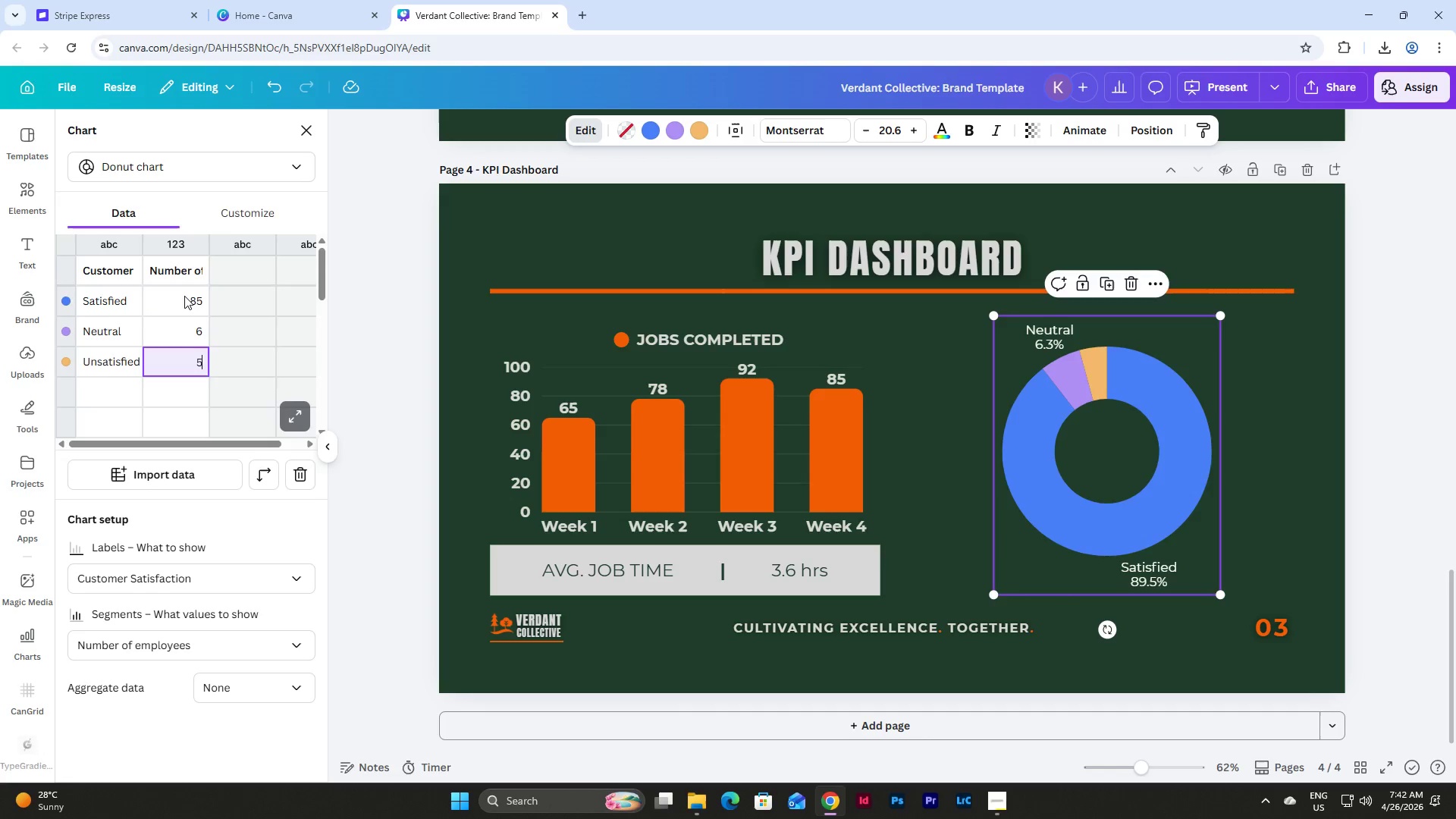 
key(ArrowUp)
 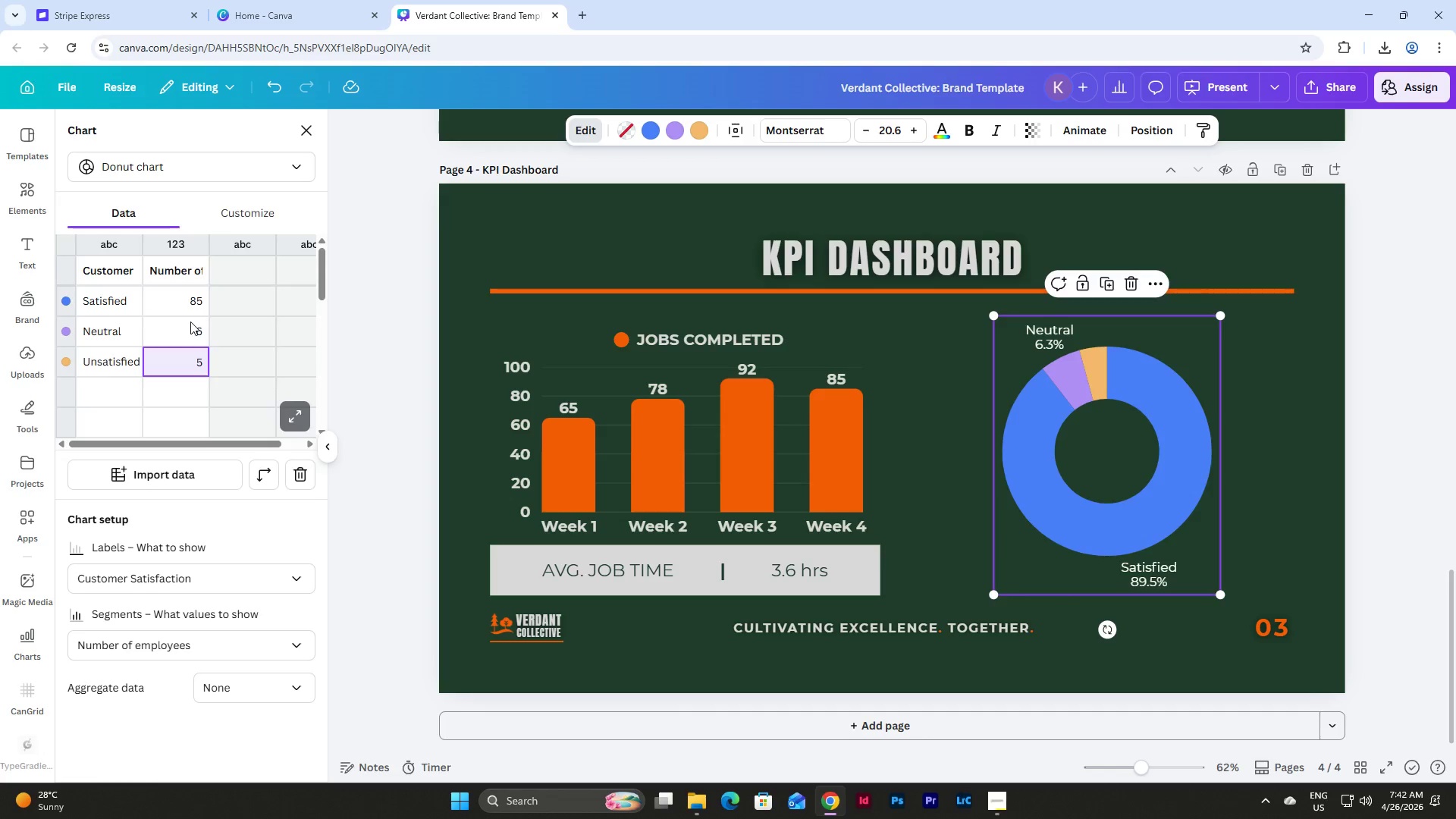 
left_click([185, 331])
 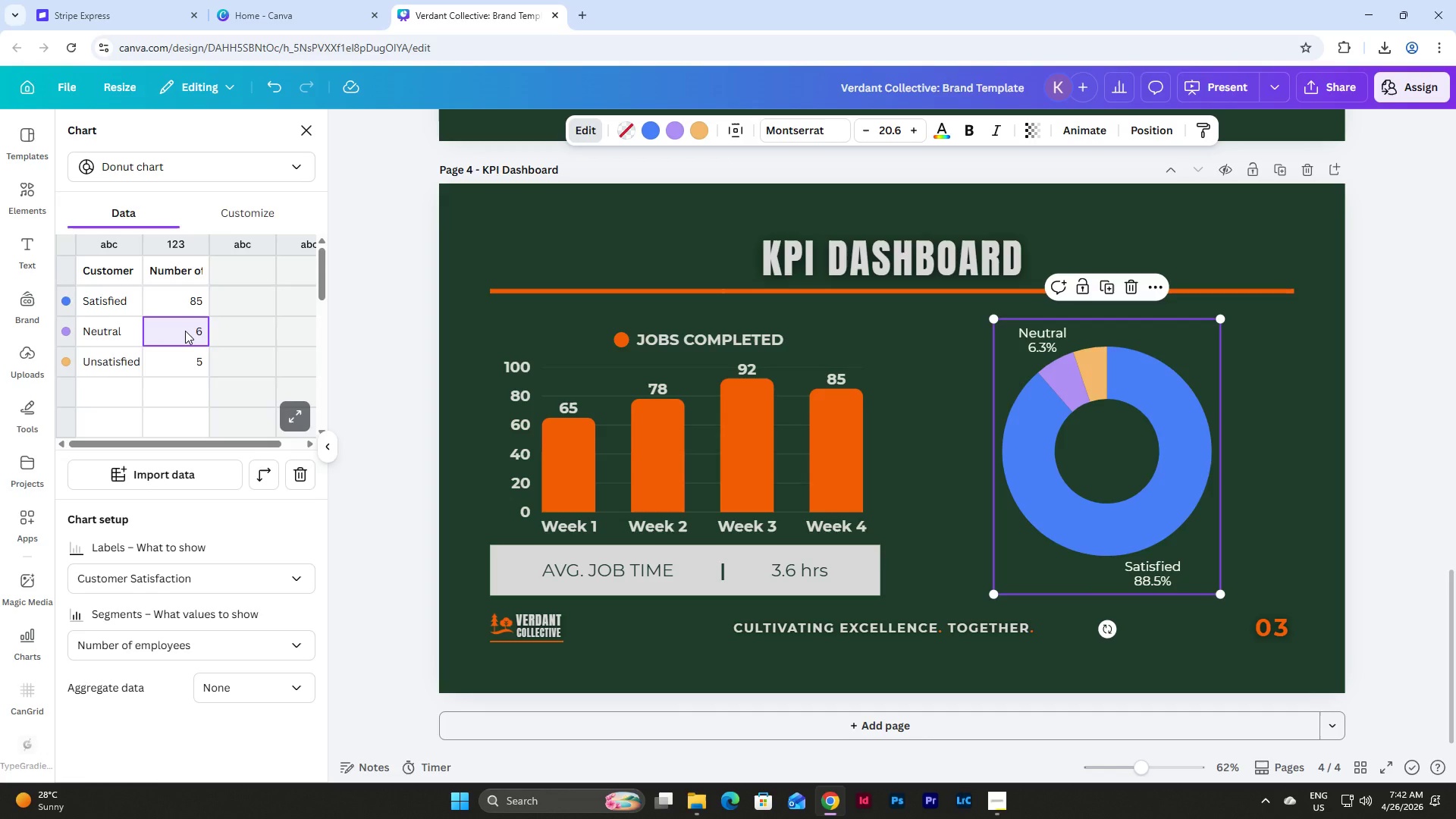 
key(Numpad1)
 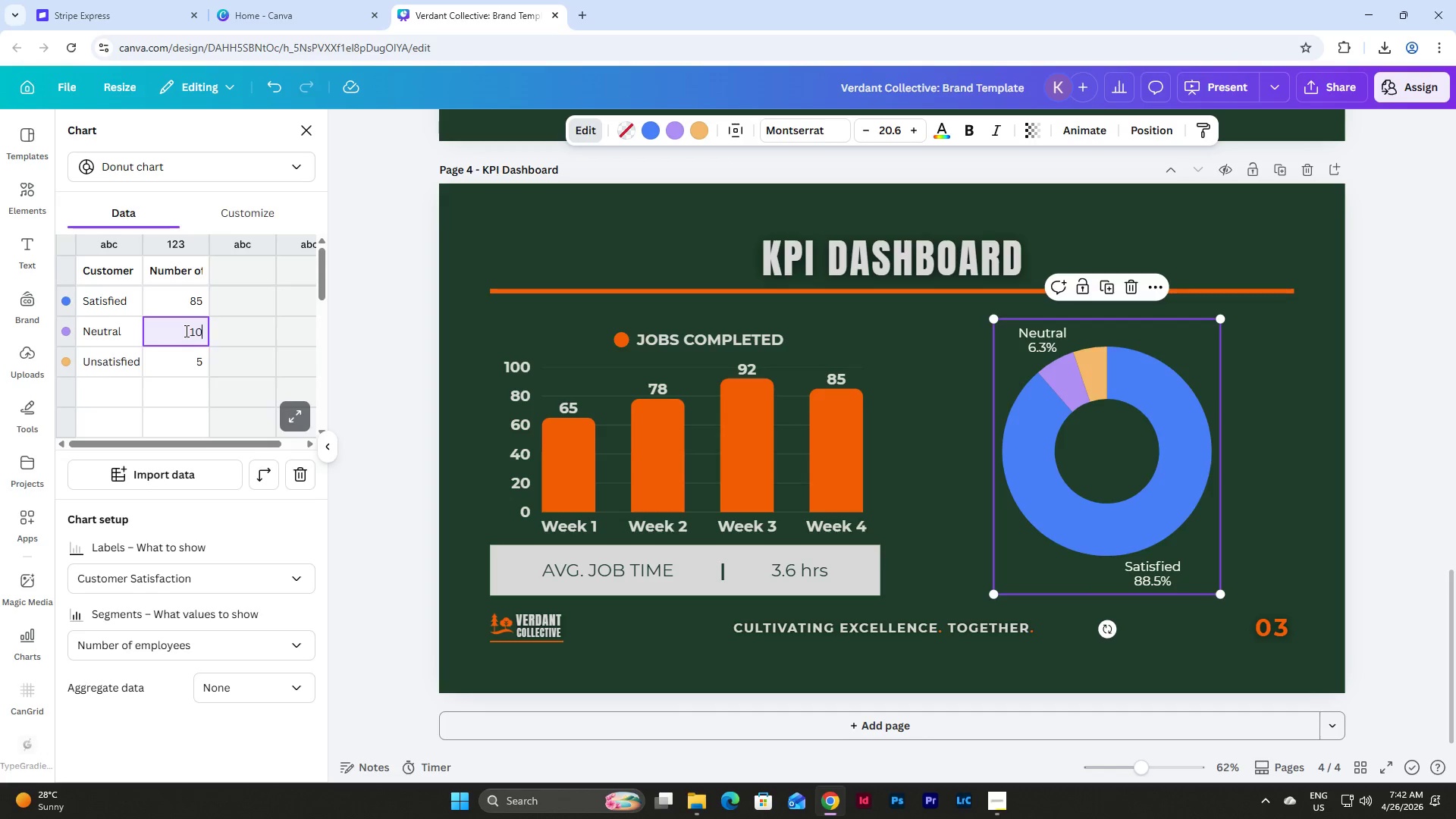 
key(Numpad0)
 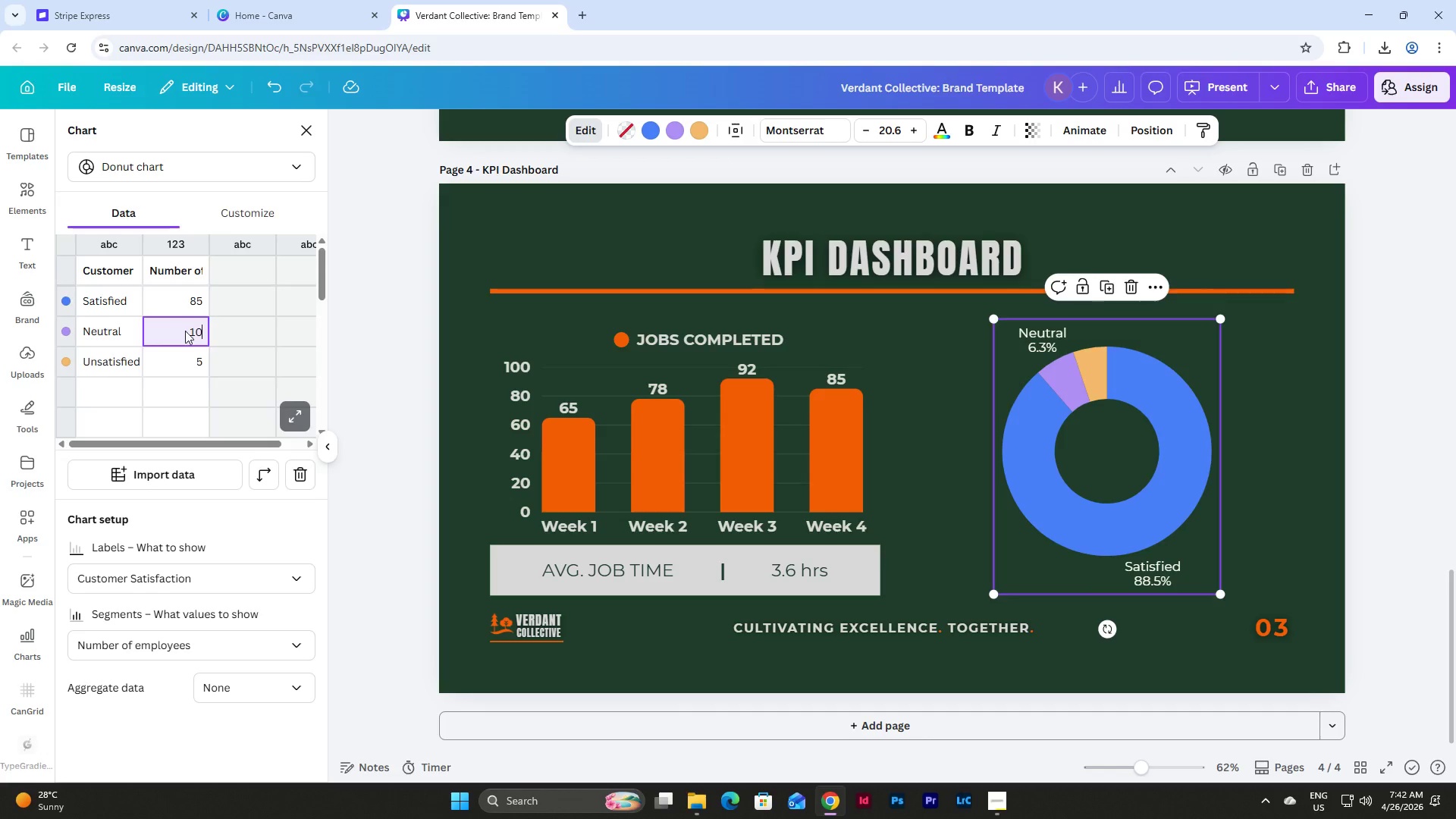 
key(NumpadEnter)
 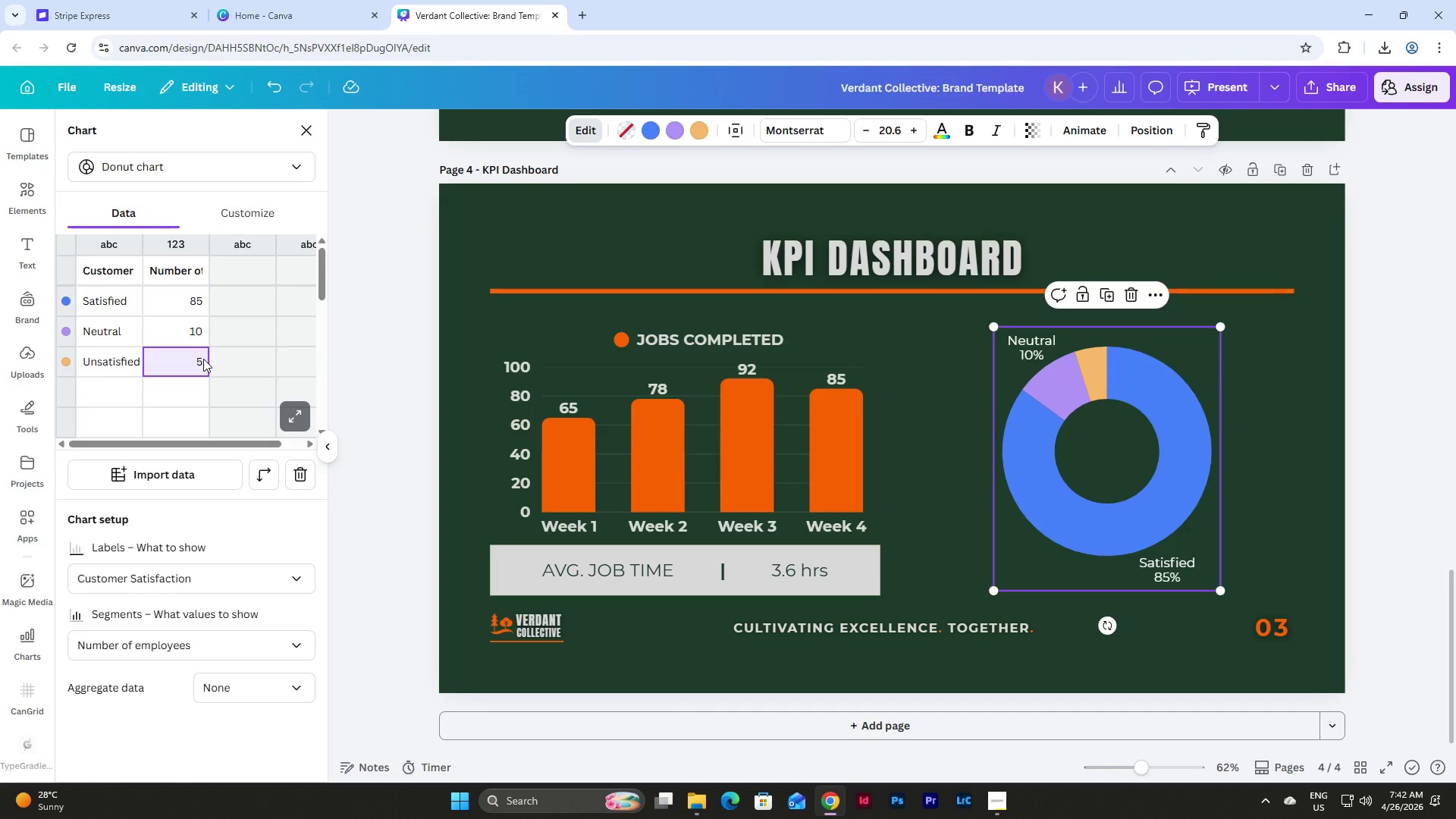 
wait(7.02)
 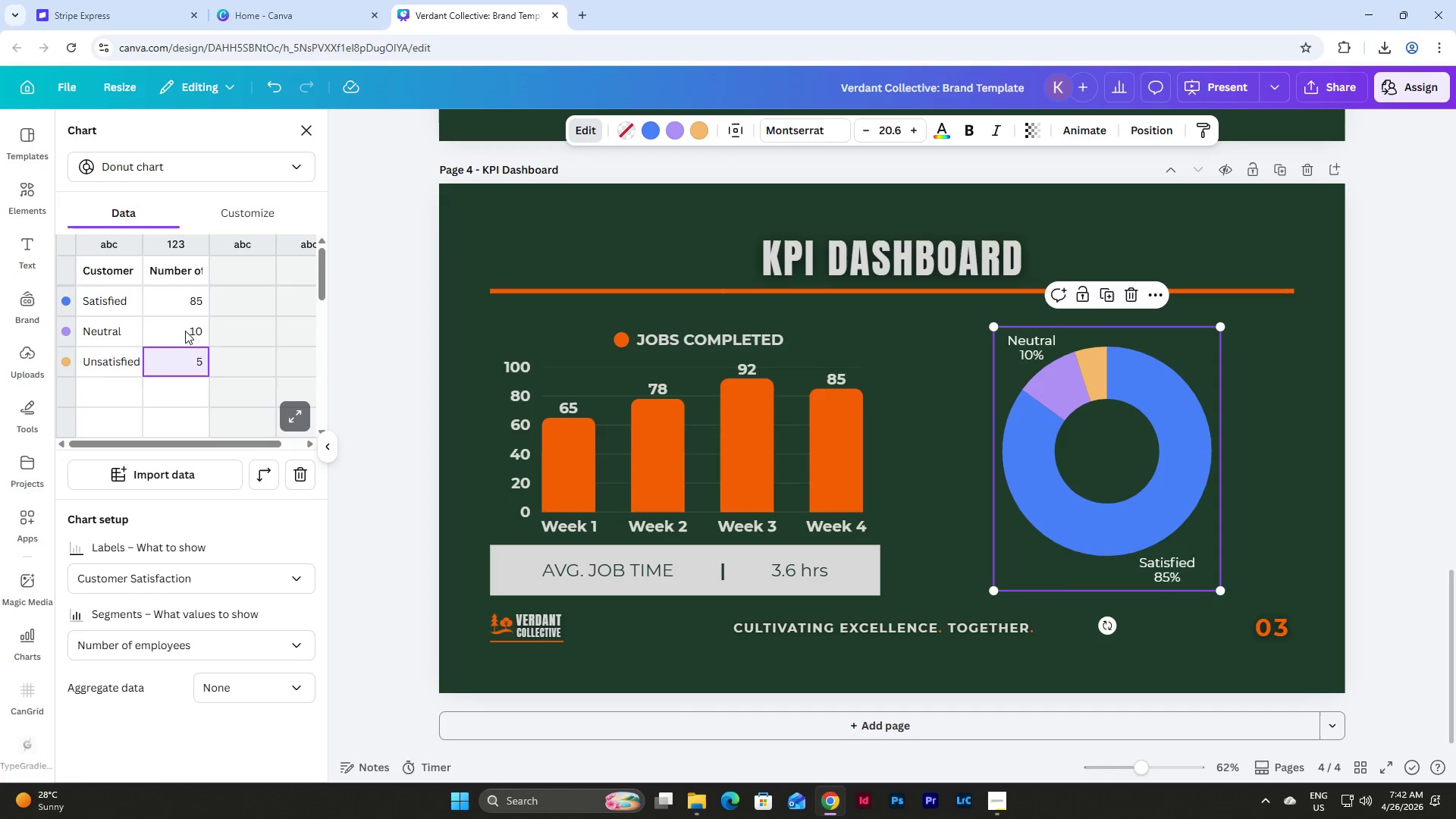 
left_click([204, 306])
 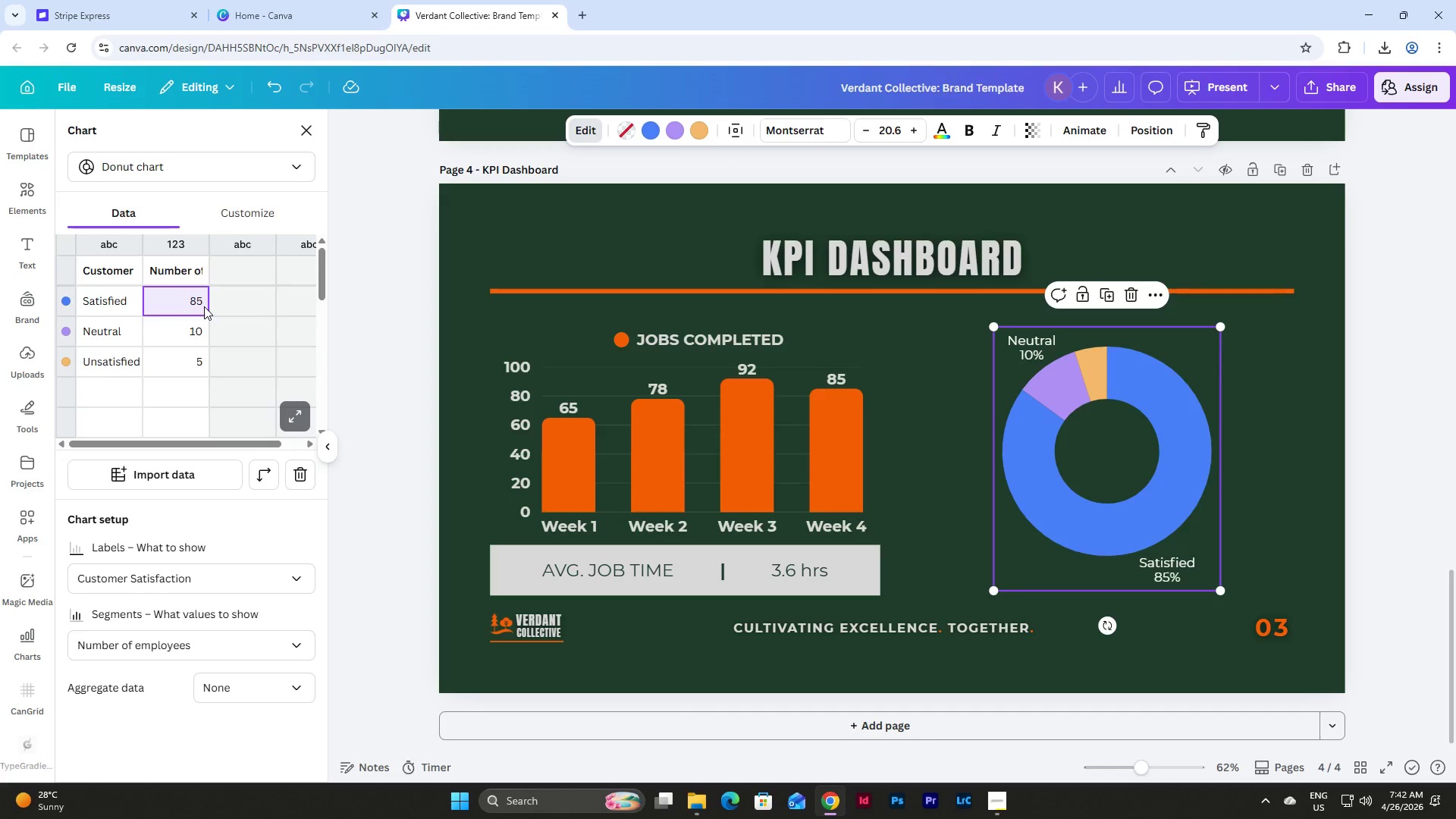 
wait(5.45)
 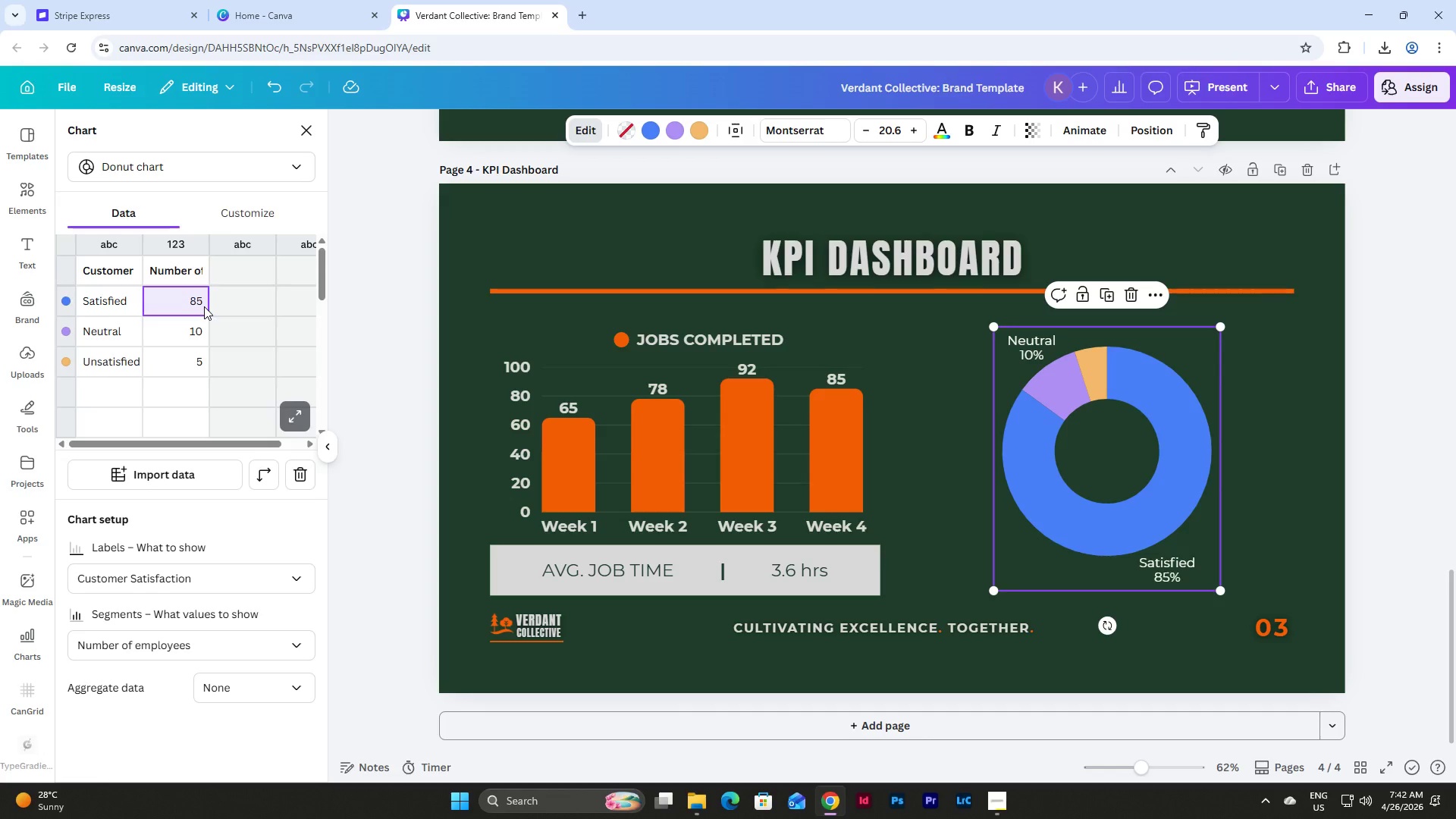 
key(Numpad8)
 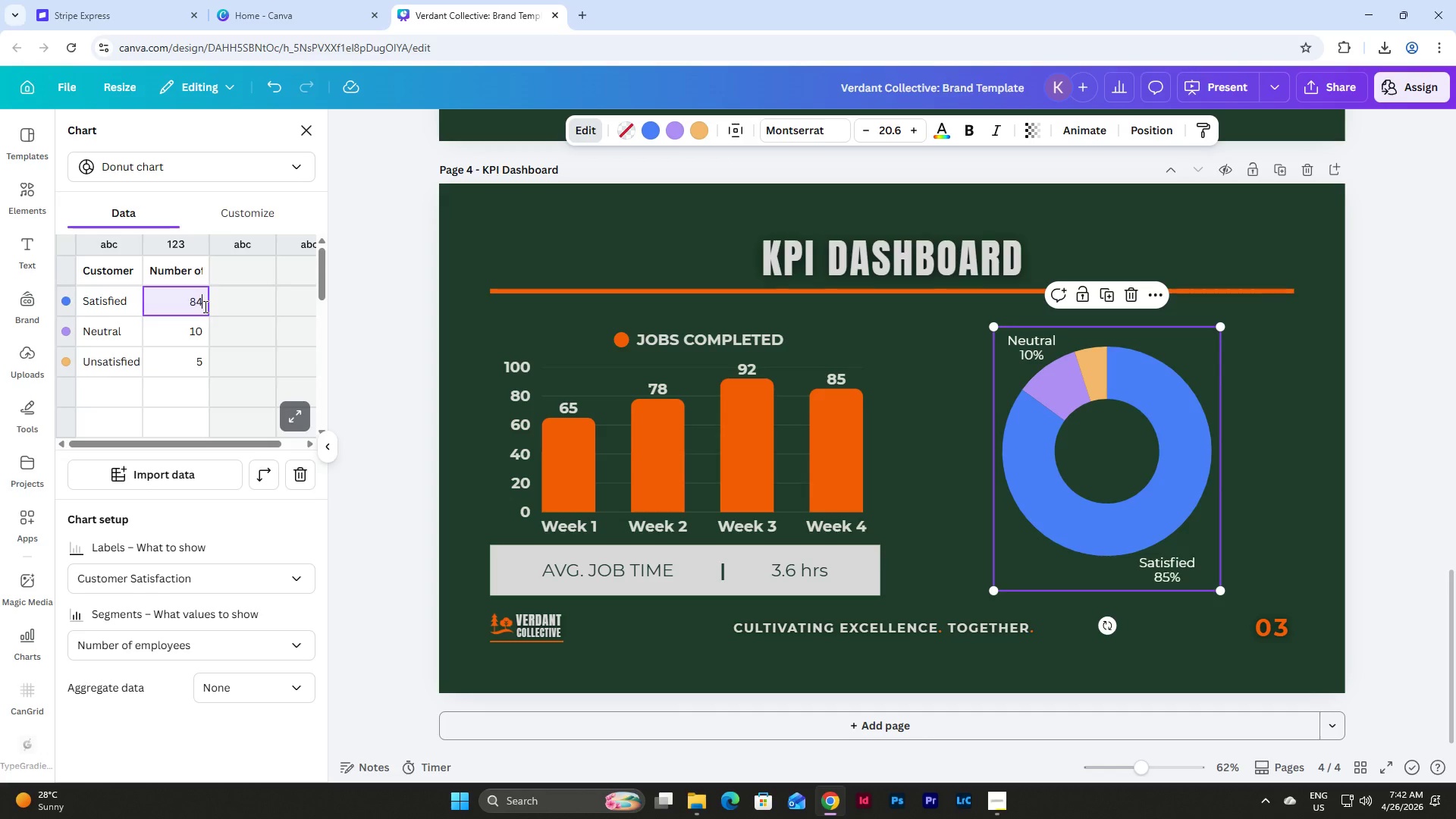 
key(Numpad4)
 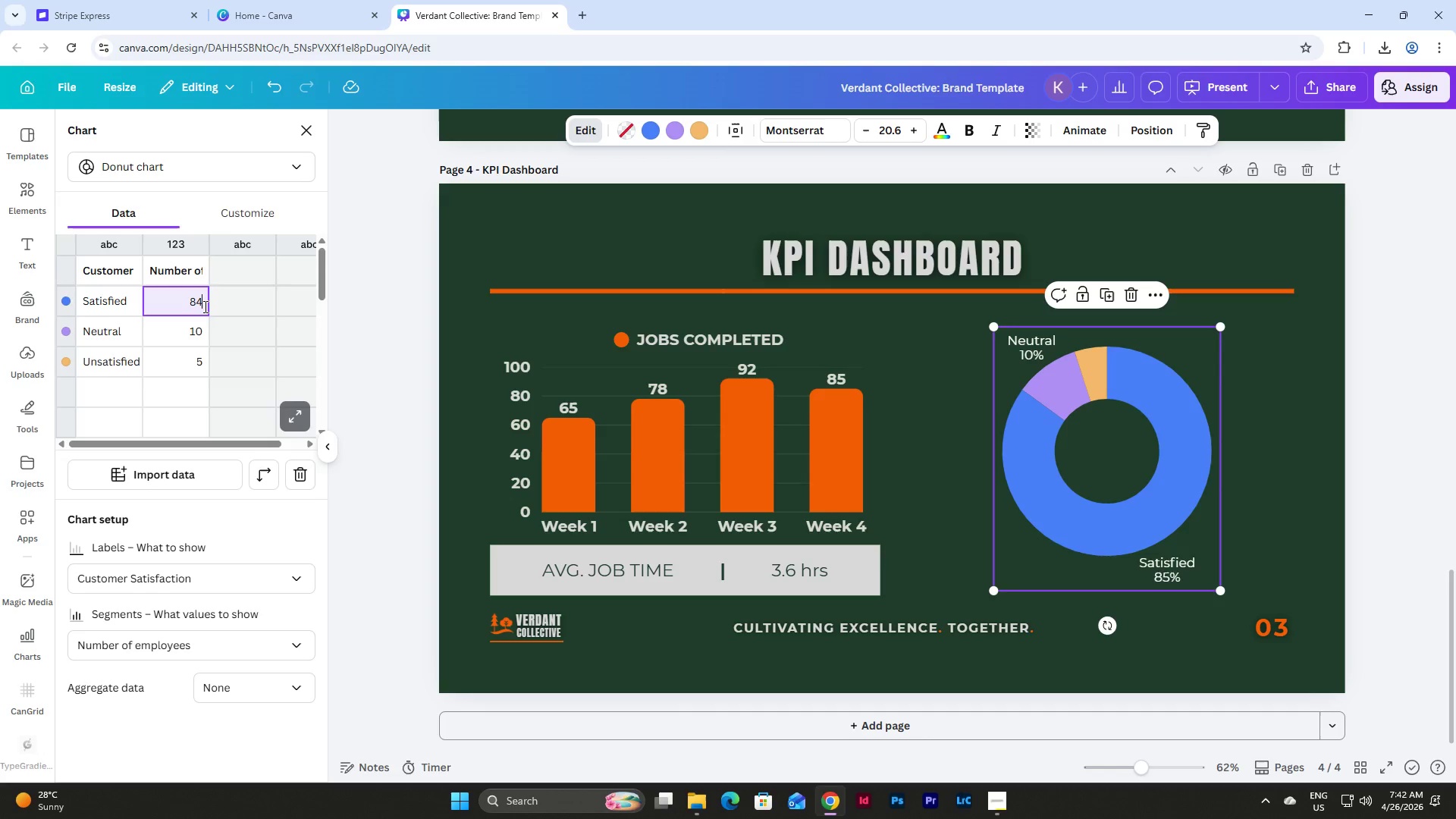 
key(NumpadEnter)
 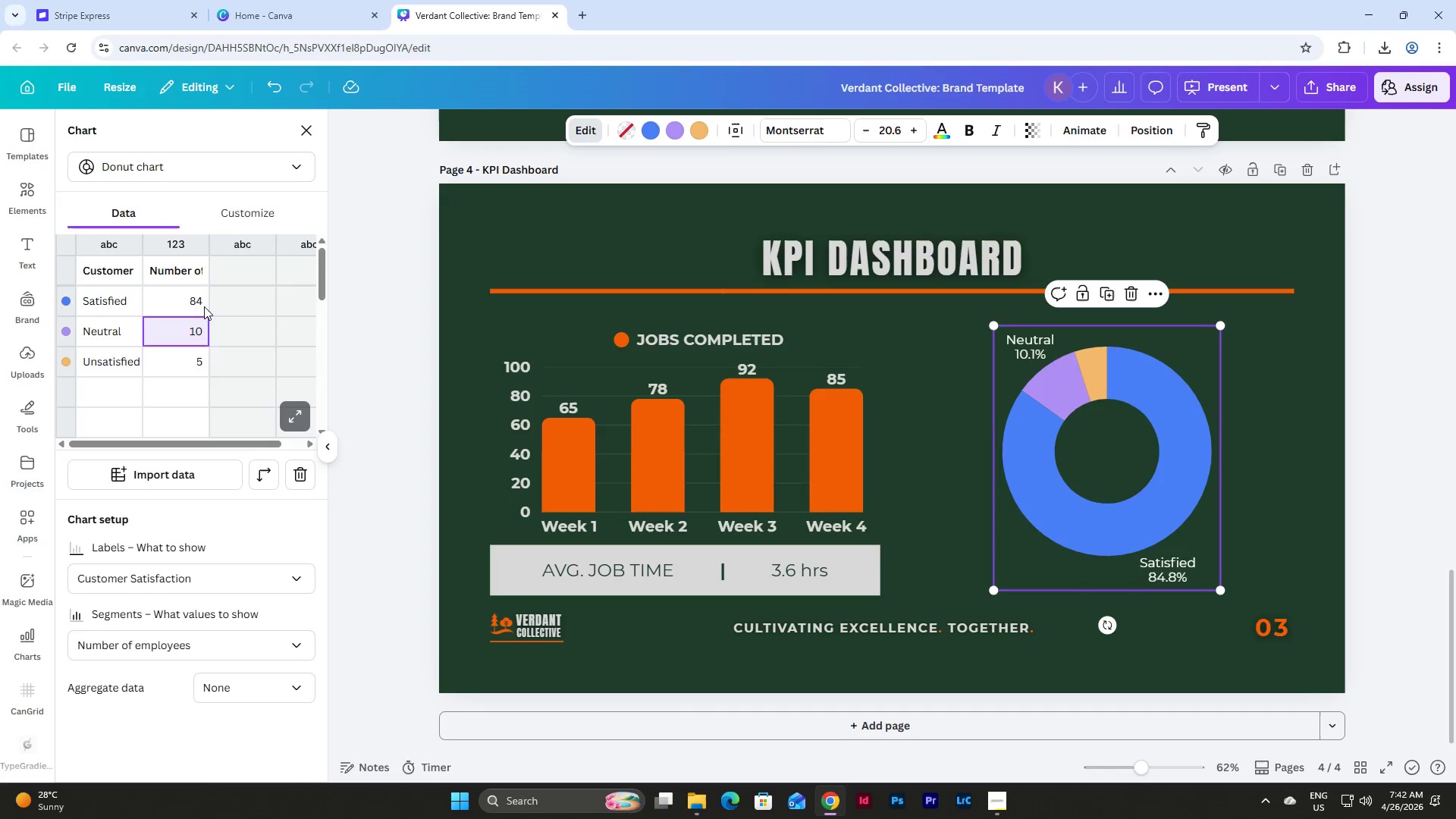 
key(NumpadEnter)
 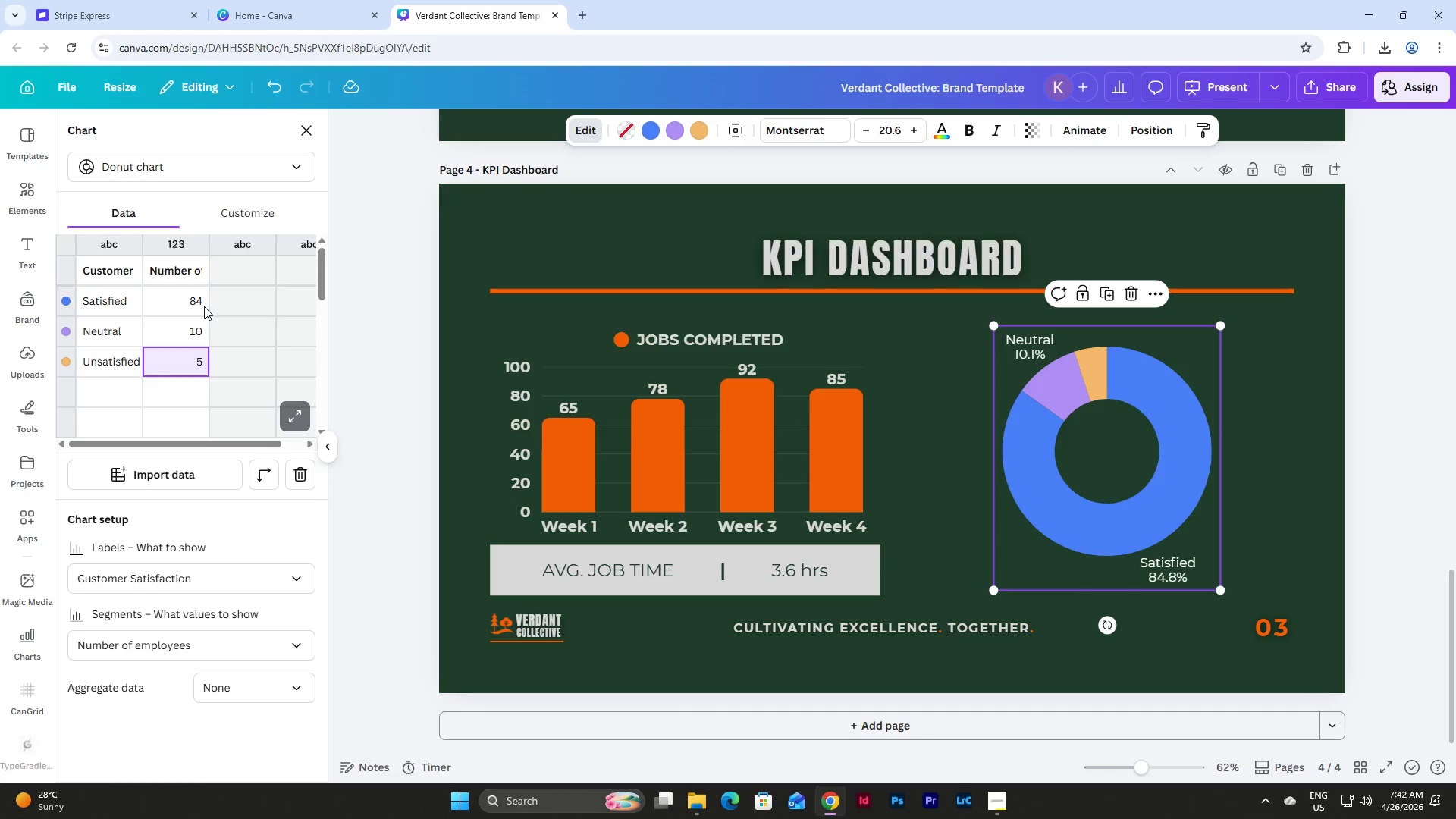 
key(Numpad6)
 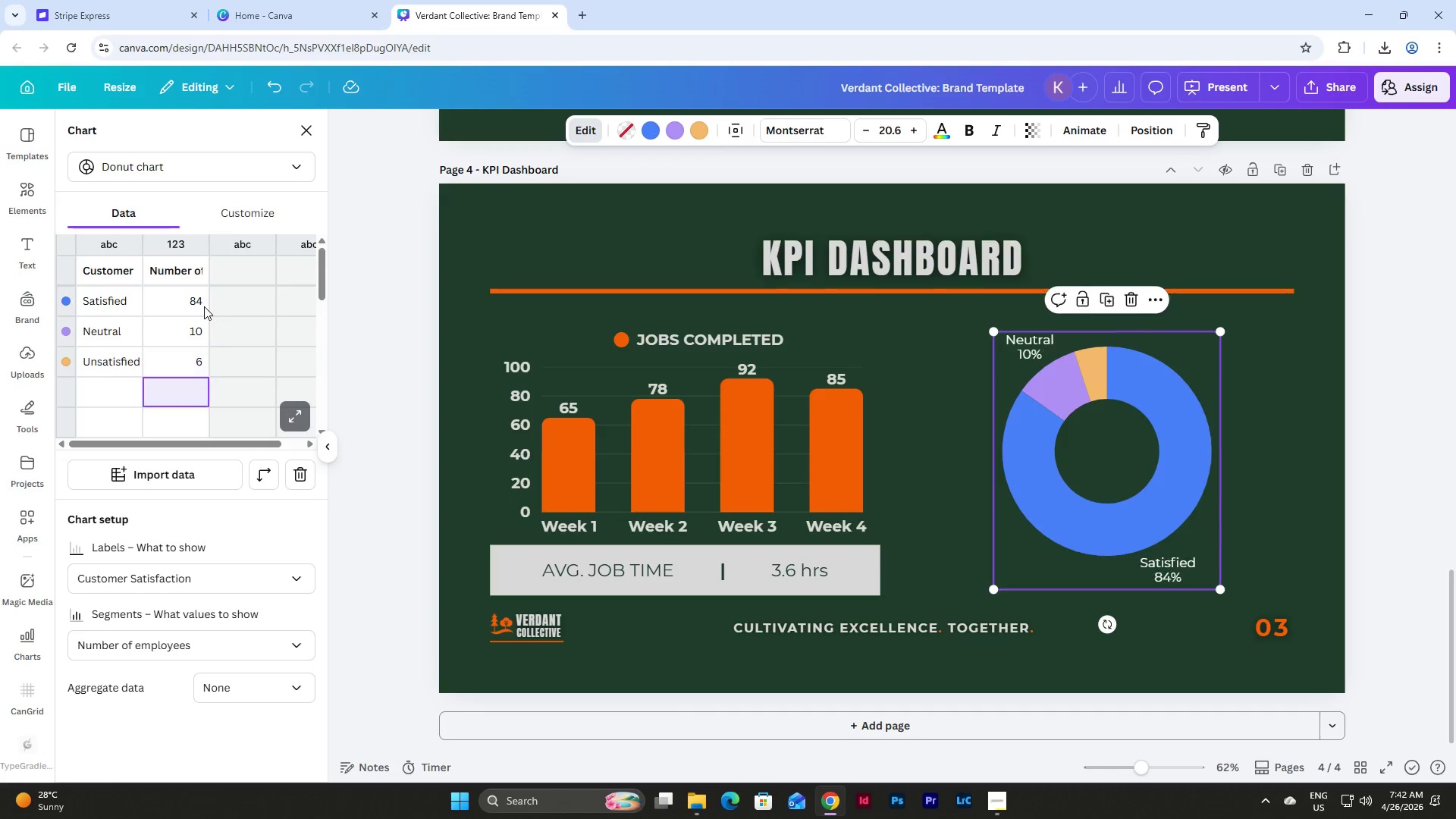 
key(NumpadEnter)
 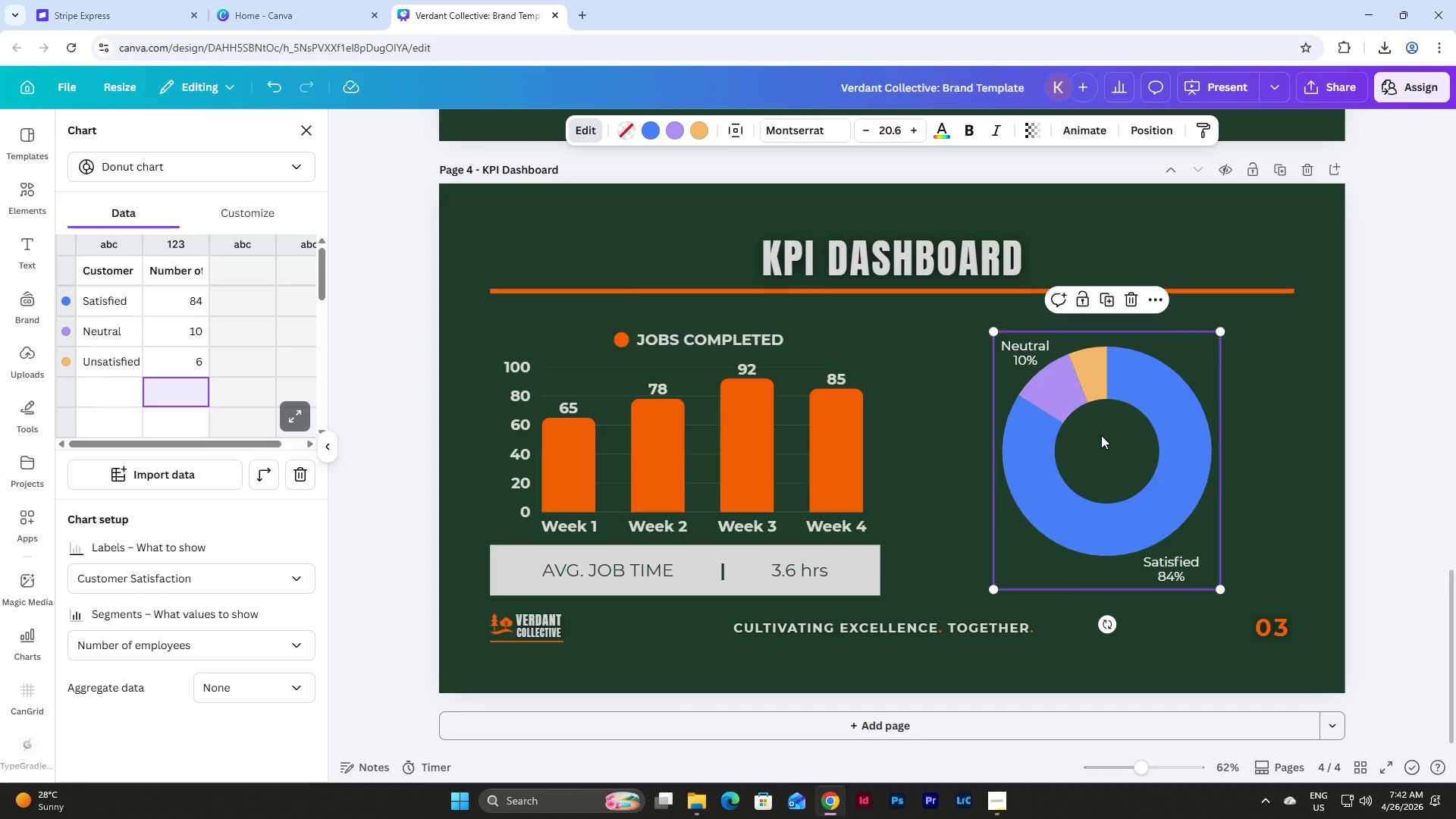 
left_click_drag(start_coordinate=[1101, 435], to_coordinate=[1095, 425])
 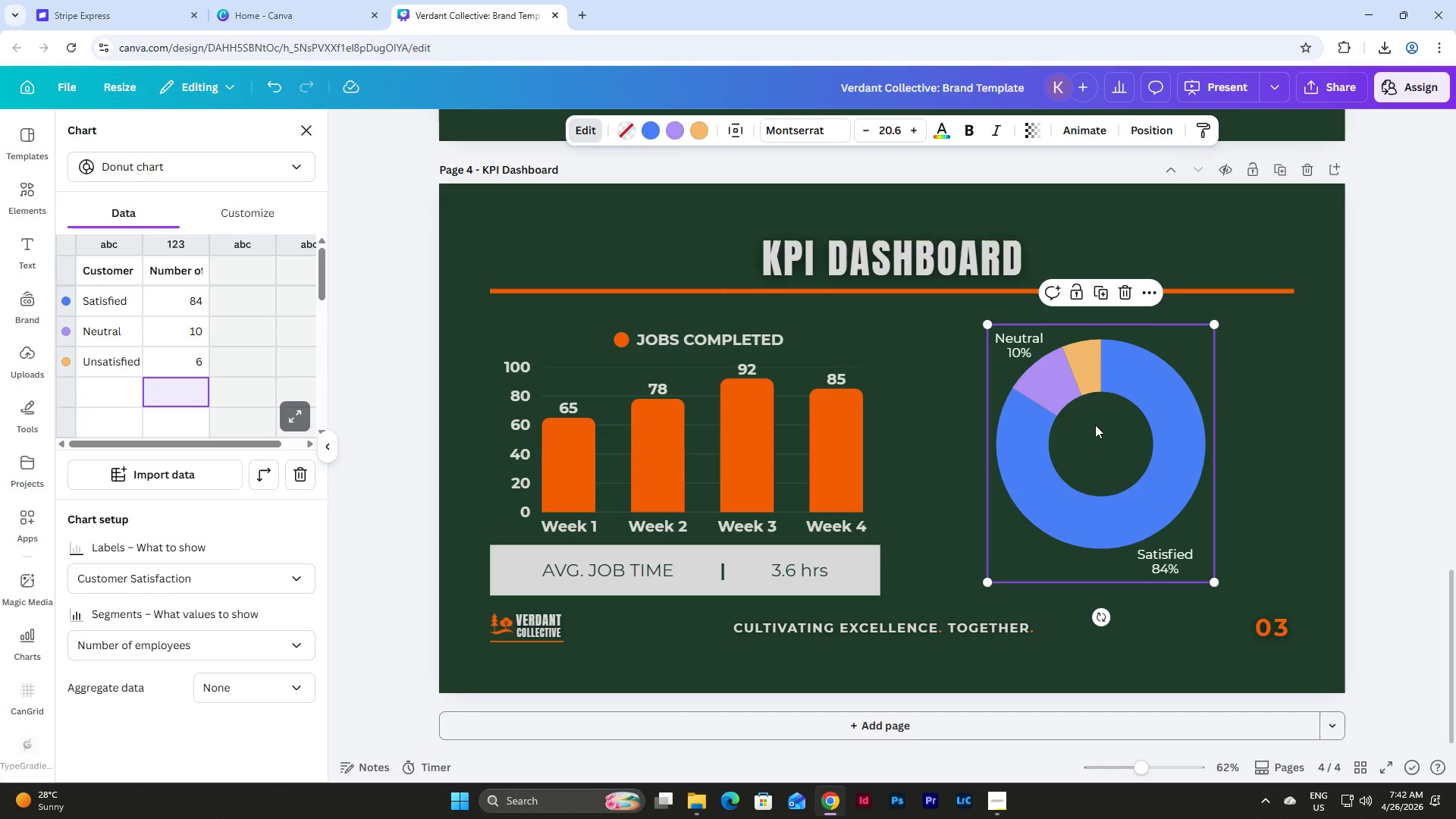 
wait(6.09)
 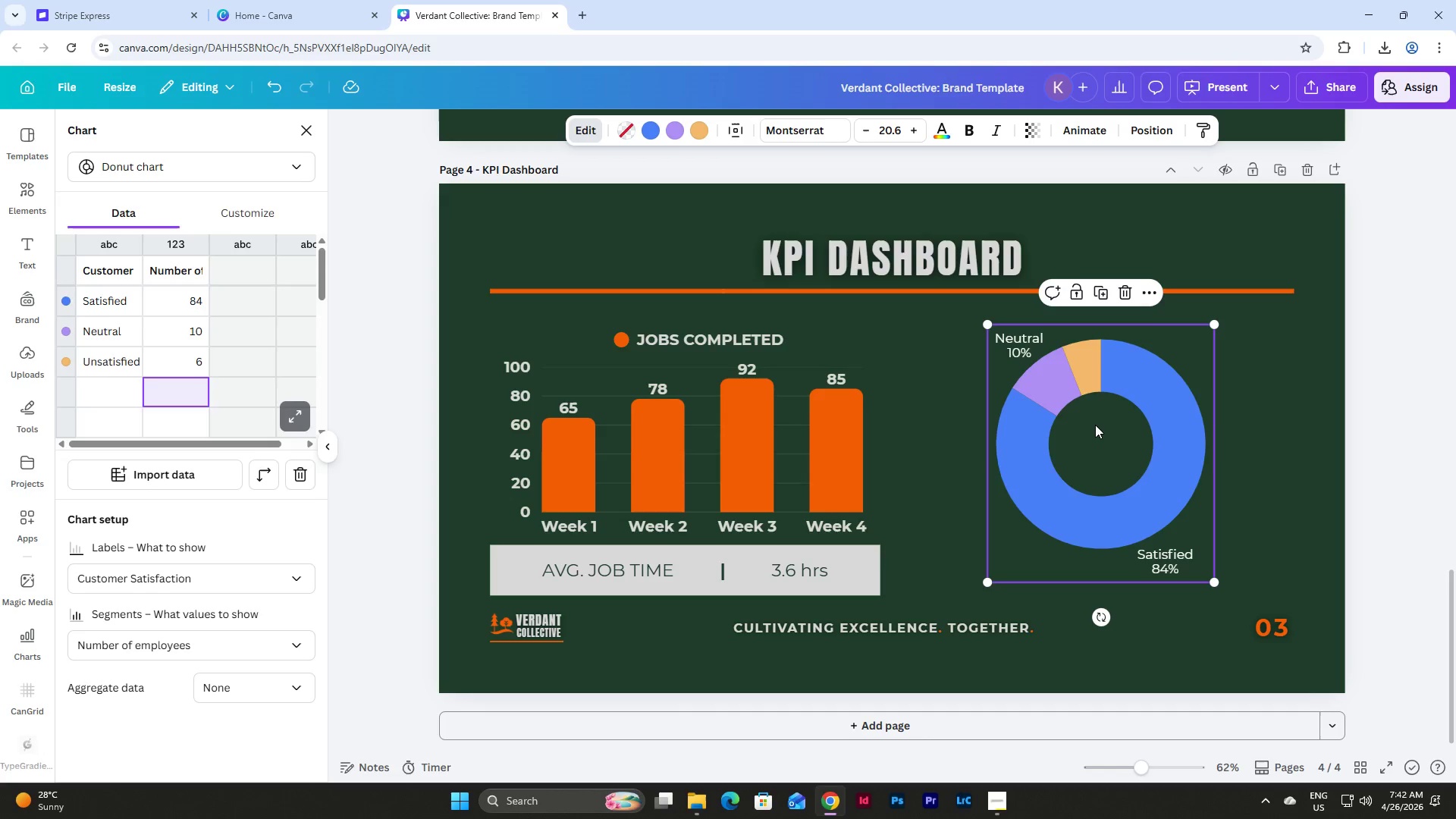 
left_click([1233, 441])
 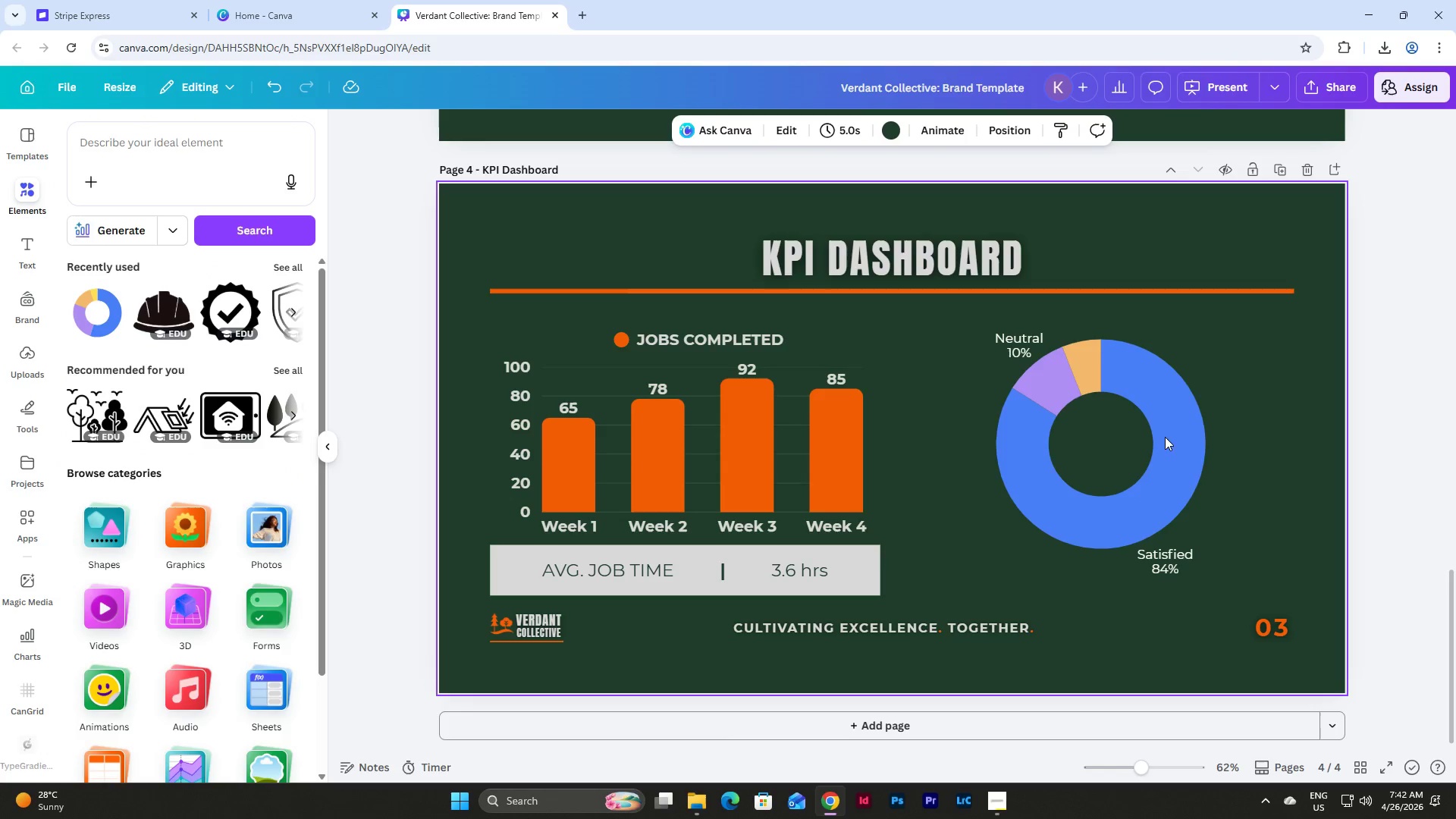 
left_click([1094, 436])
 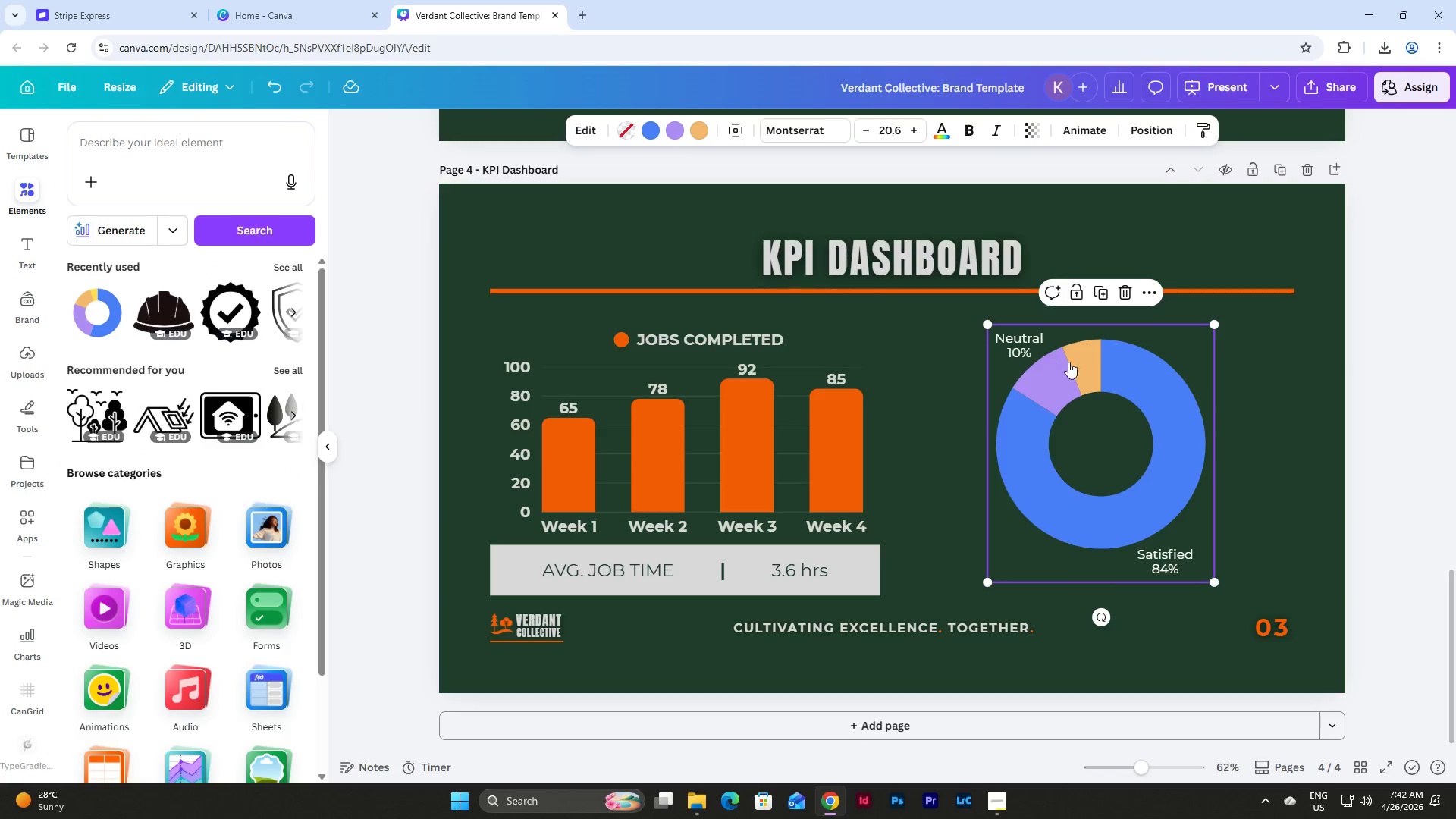 
left_click([586, 129])
 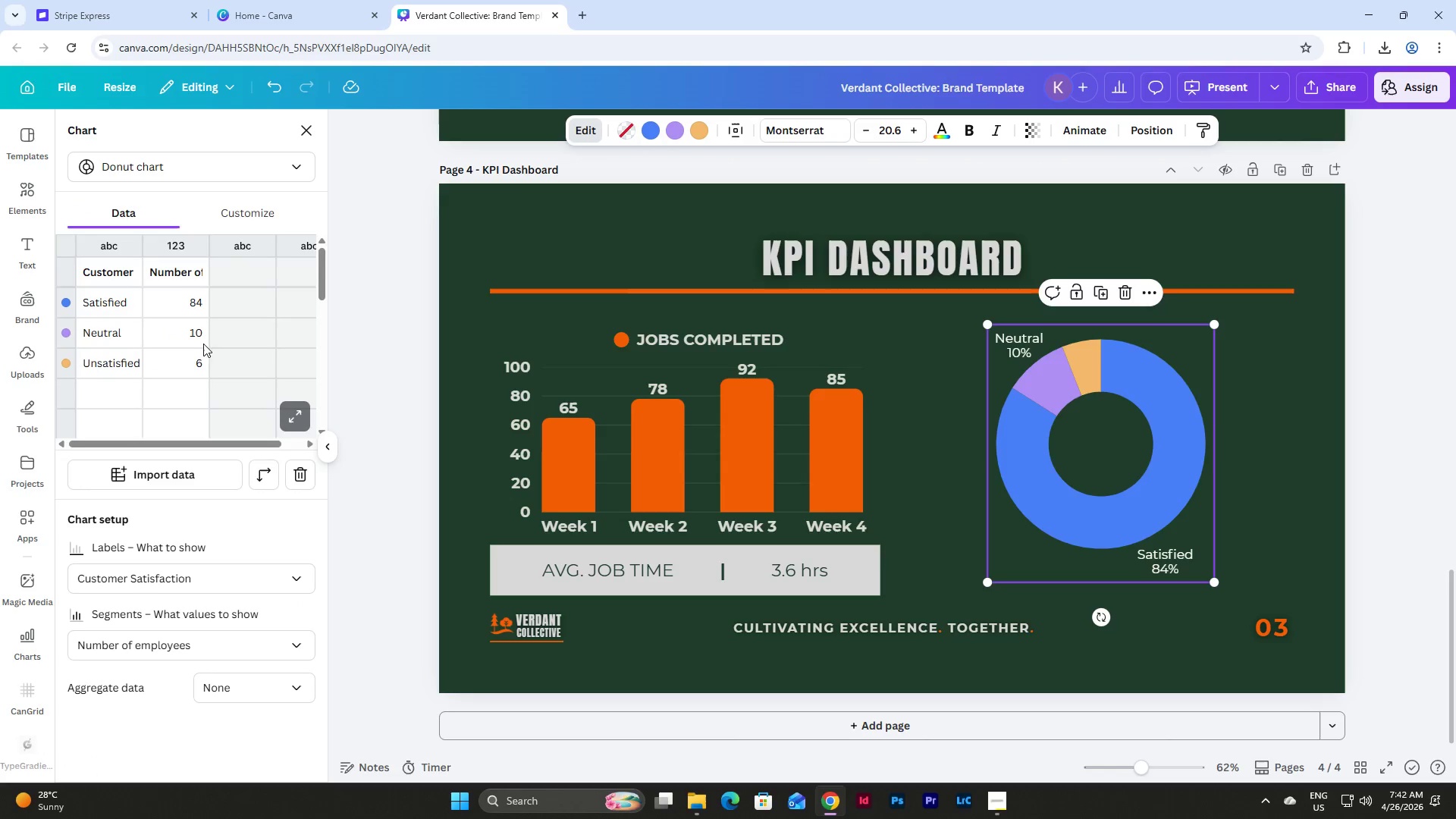 
left_click([181, 306])
 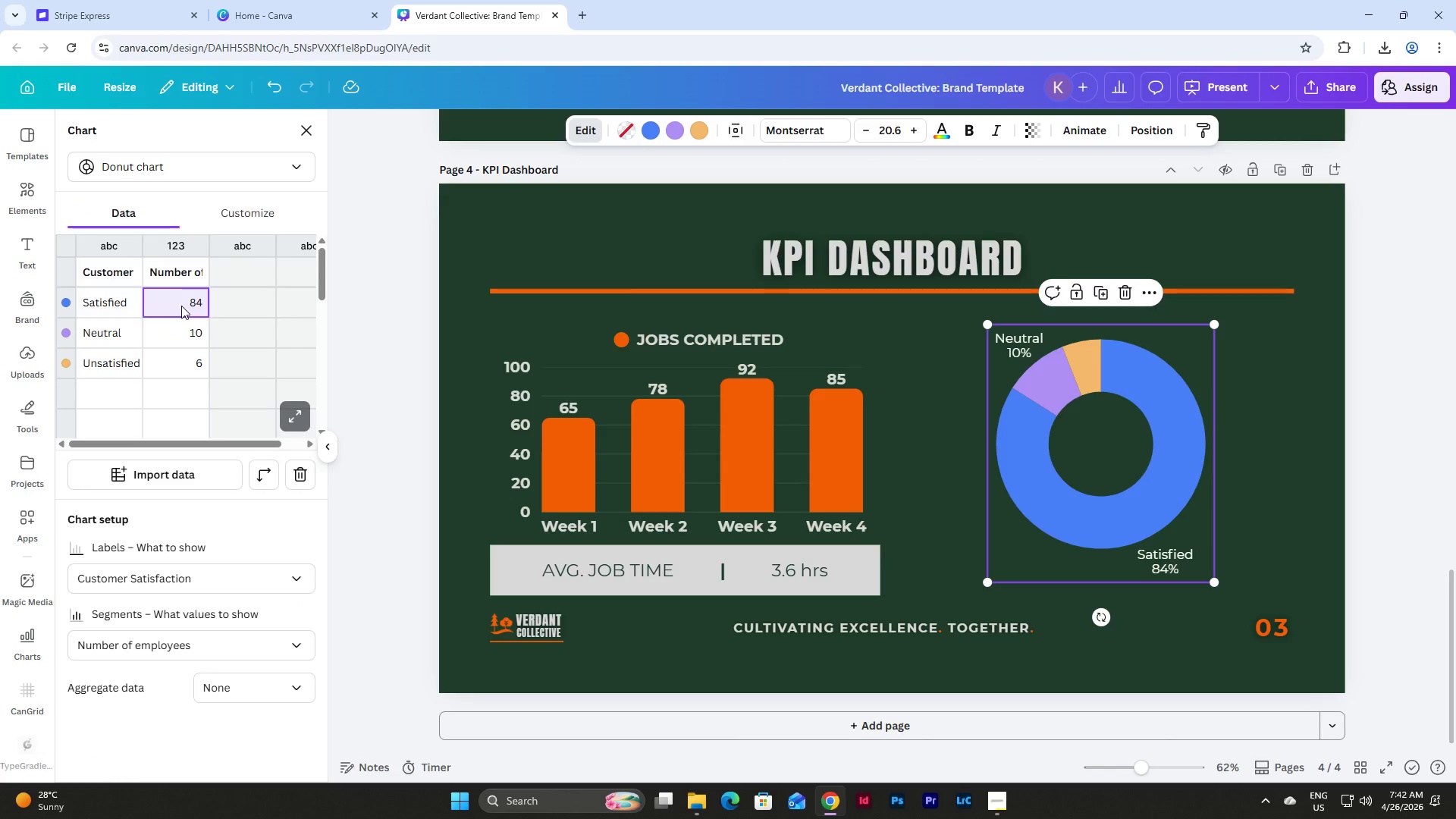 
key(Numpad8)
 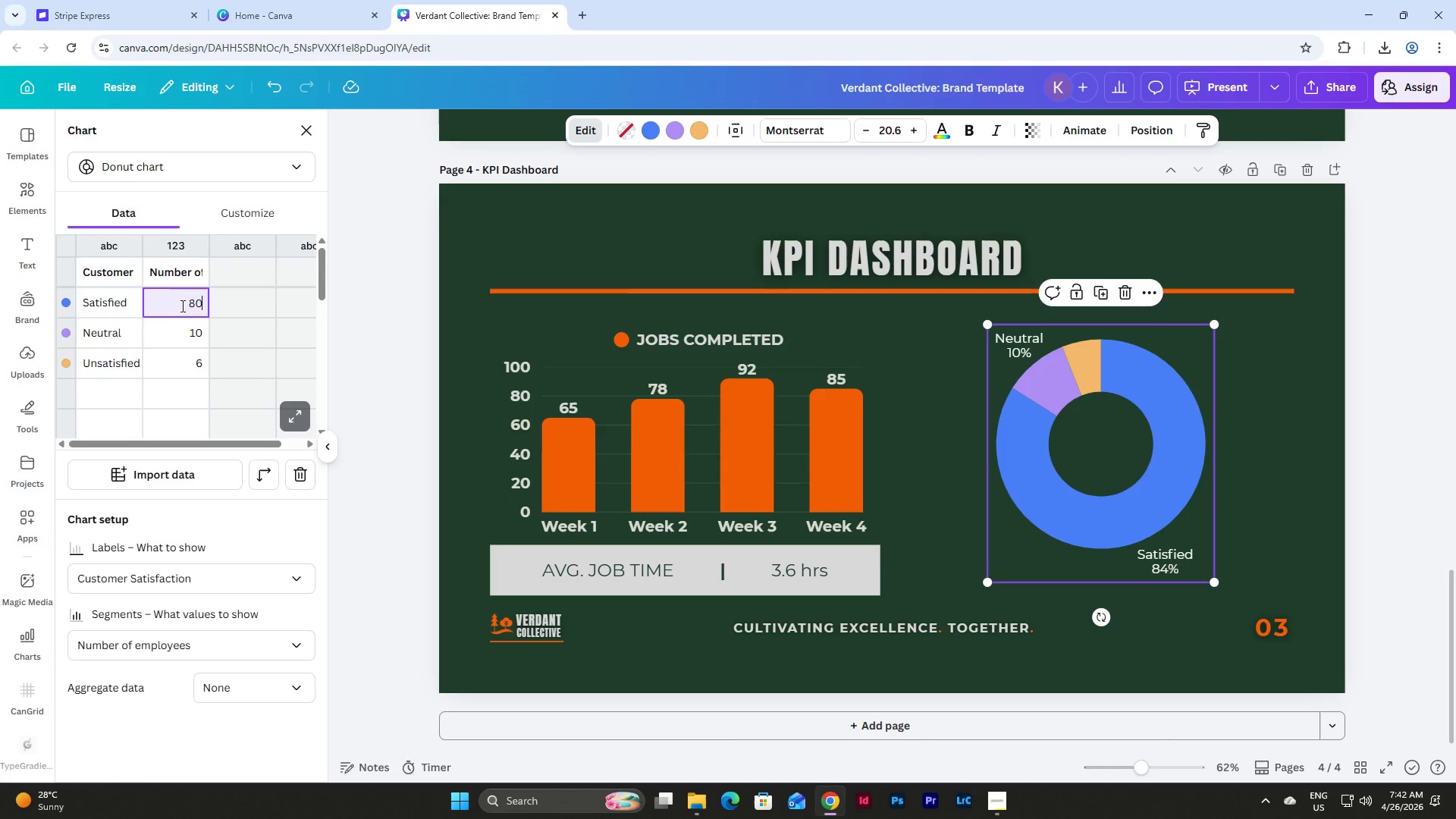 
key(Numpad0)
 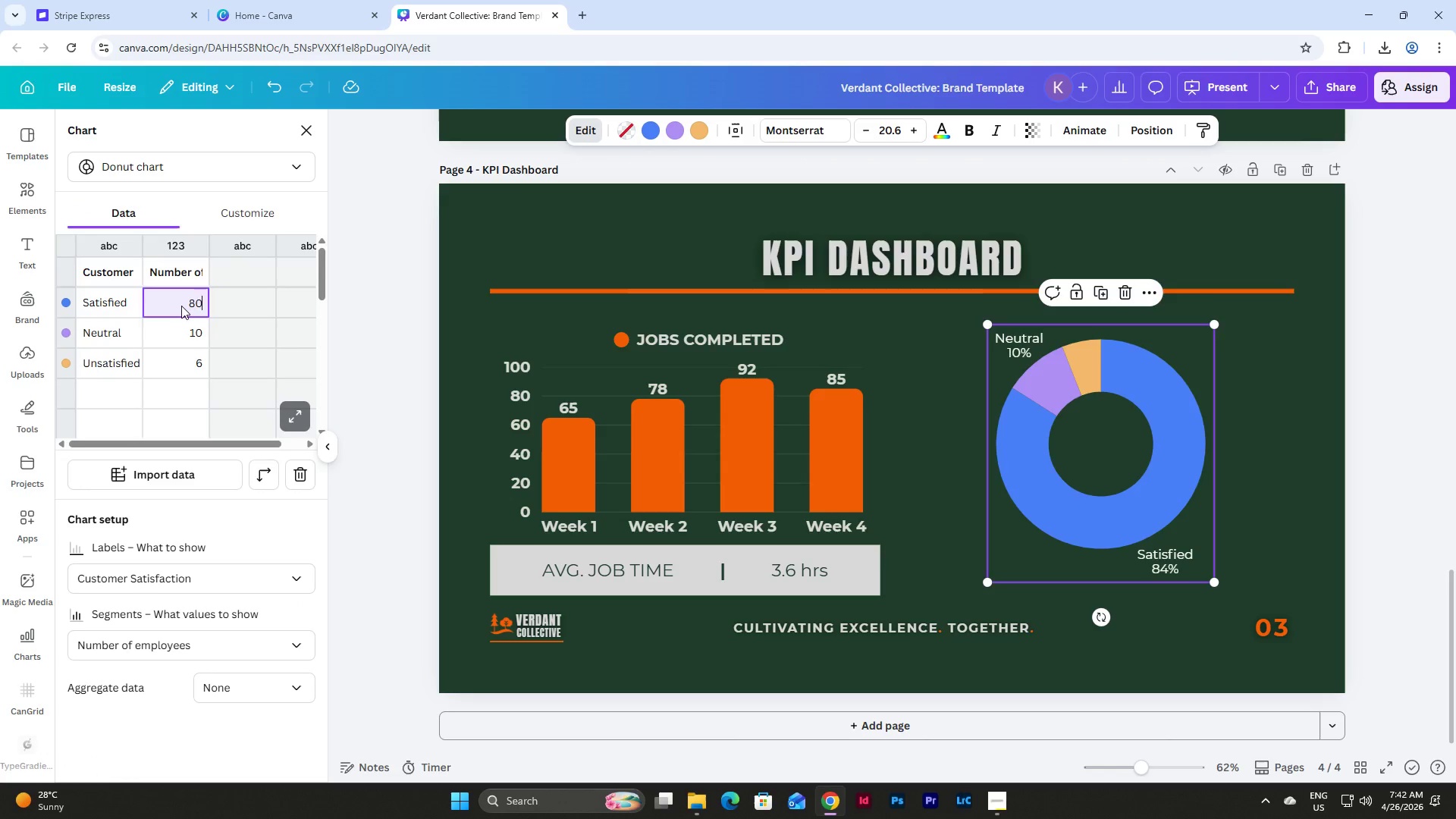 
key(NumpadEnter)
 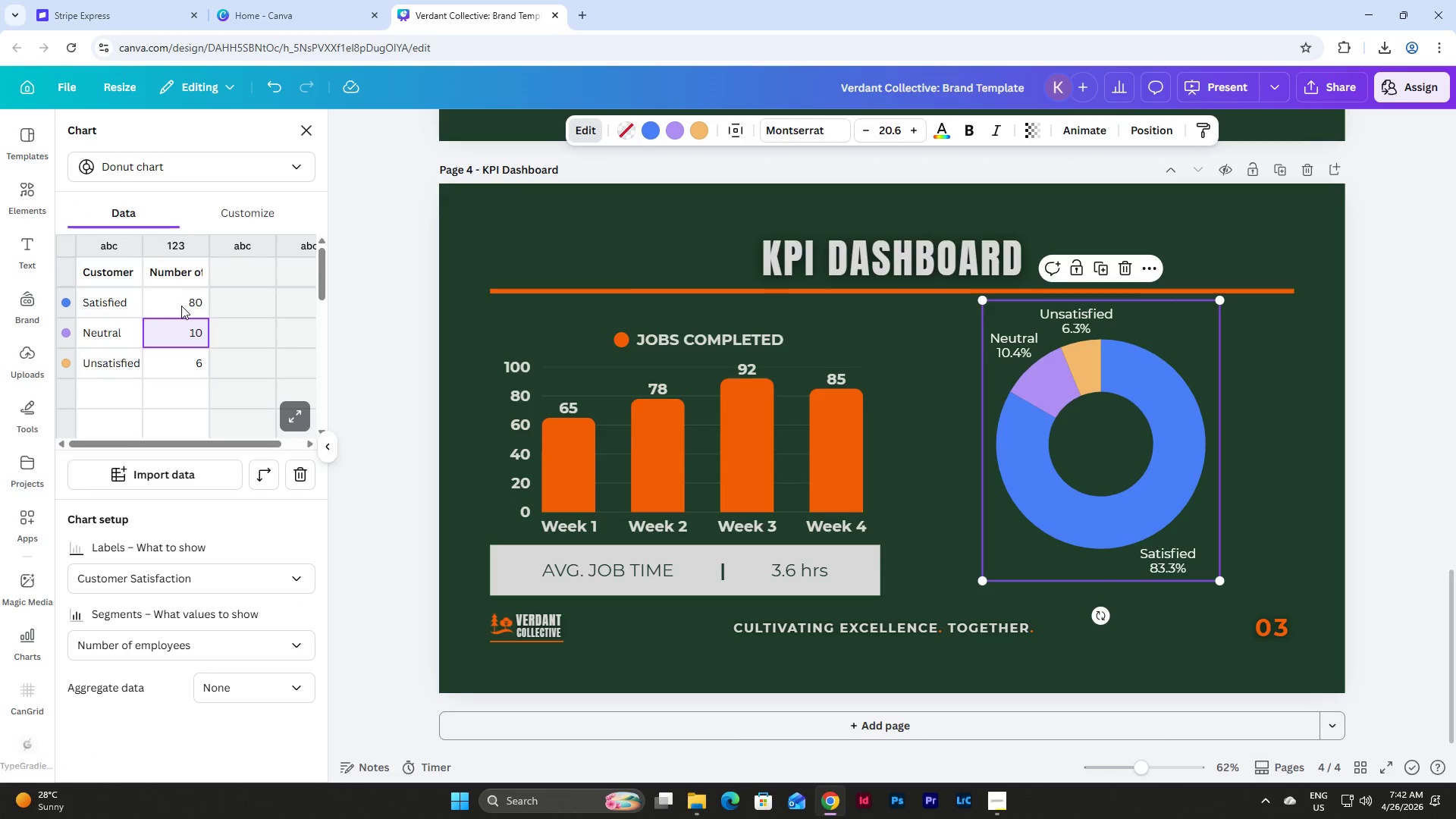 
key(Numpad1)
 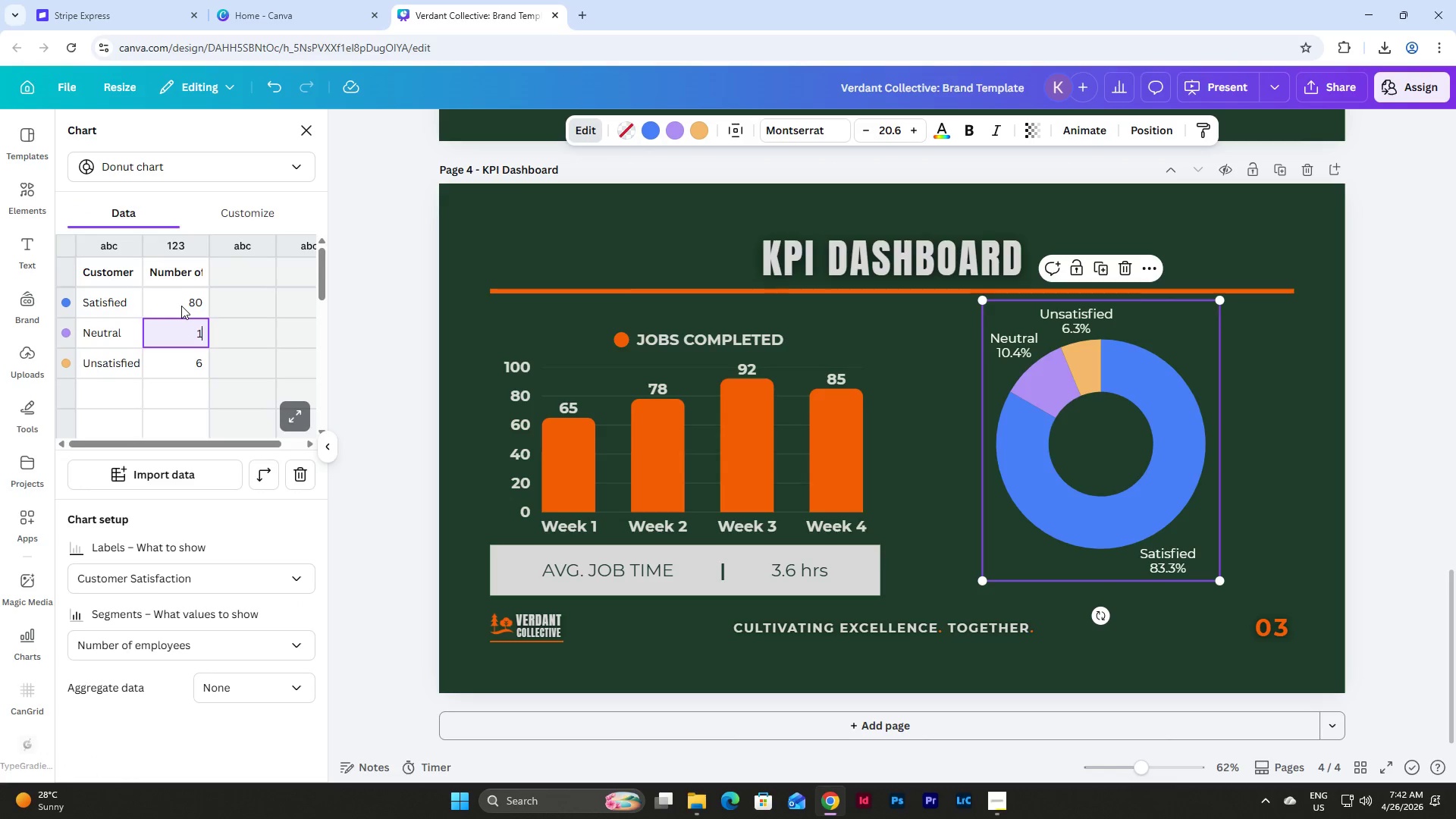 
key(Numpad2)
 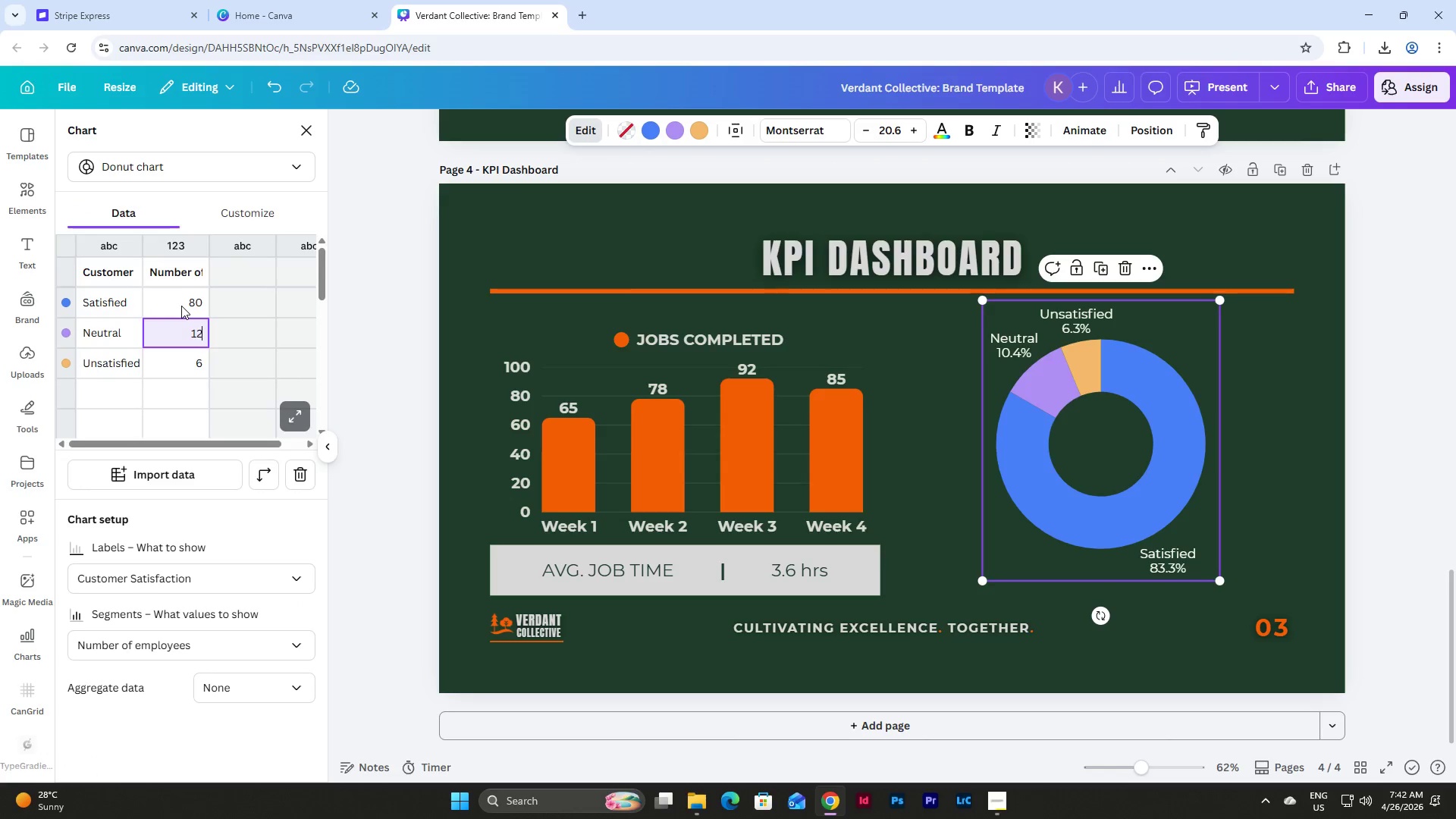 
key(NumpadEnter)
 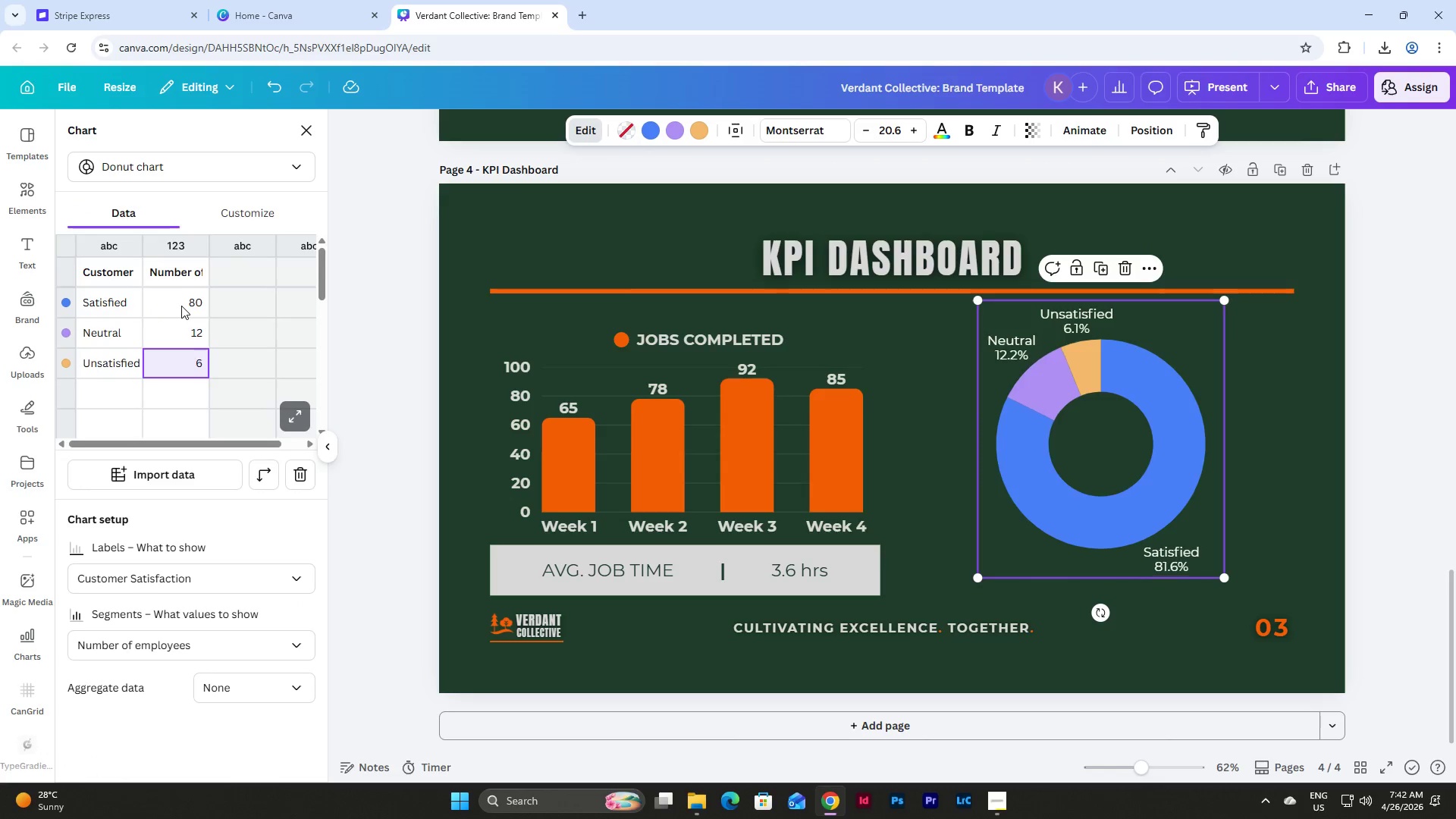 
key(Numpad8)
 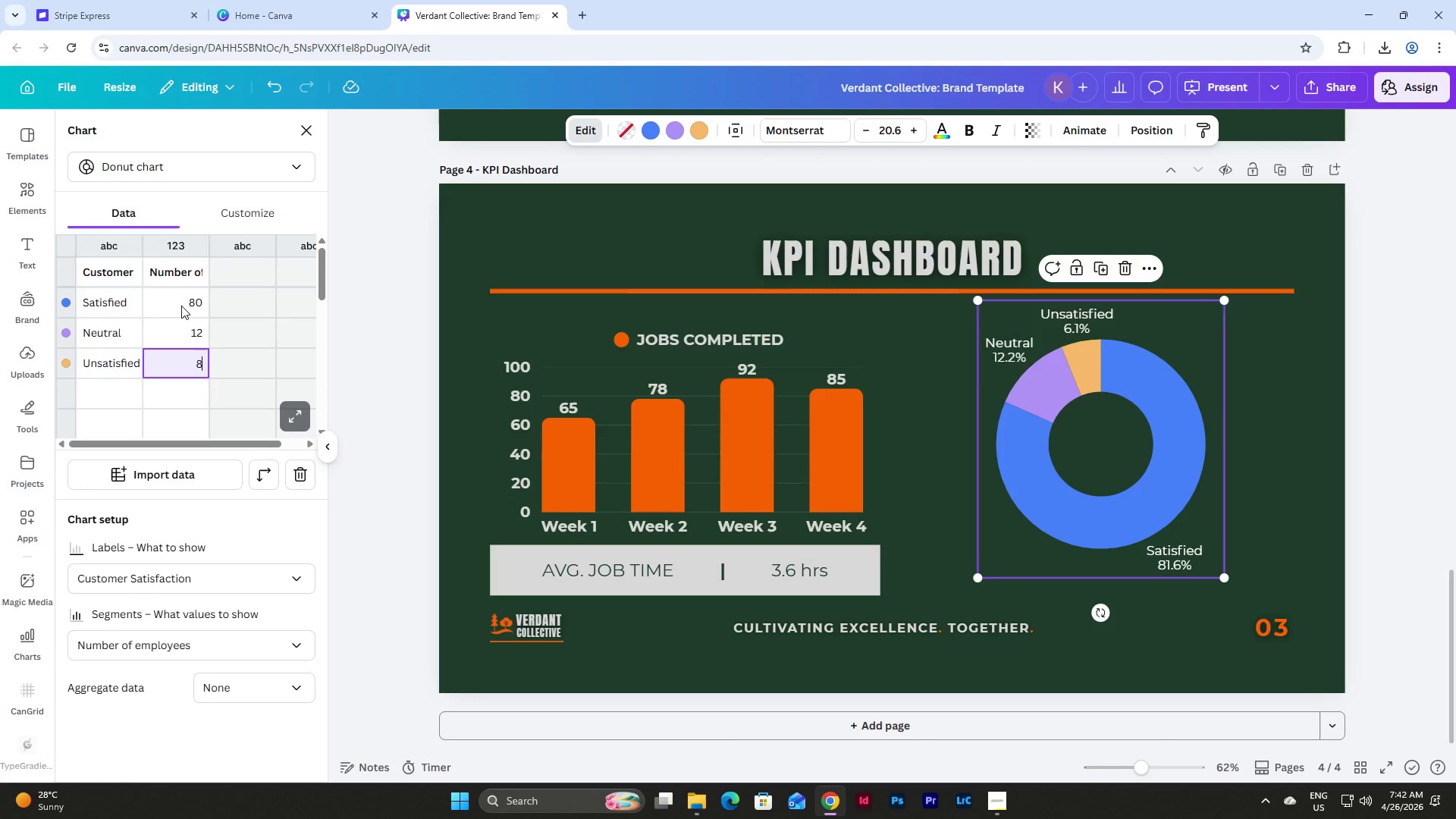 
key(NumpadEnter)
 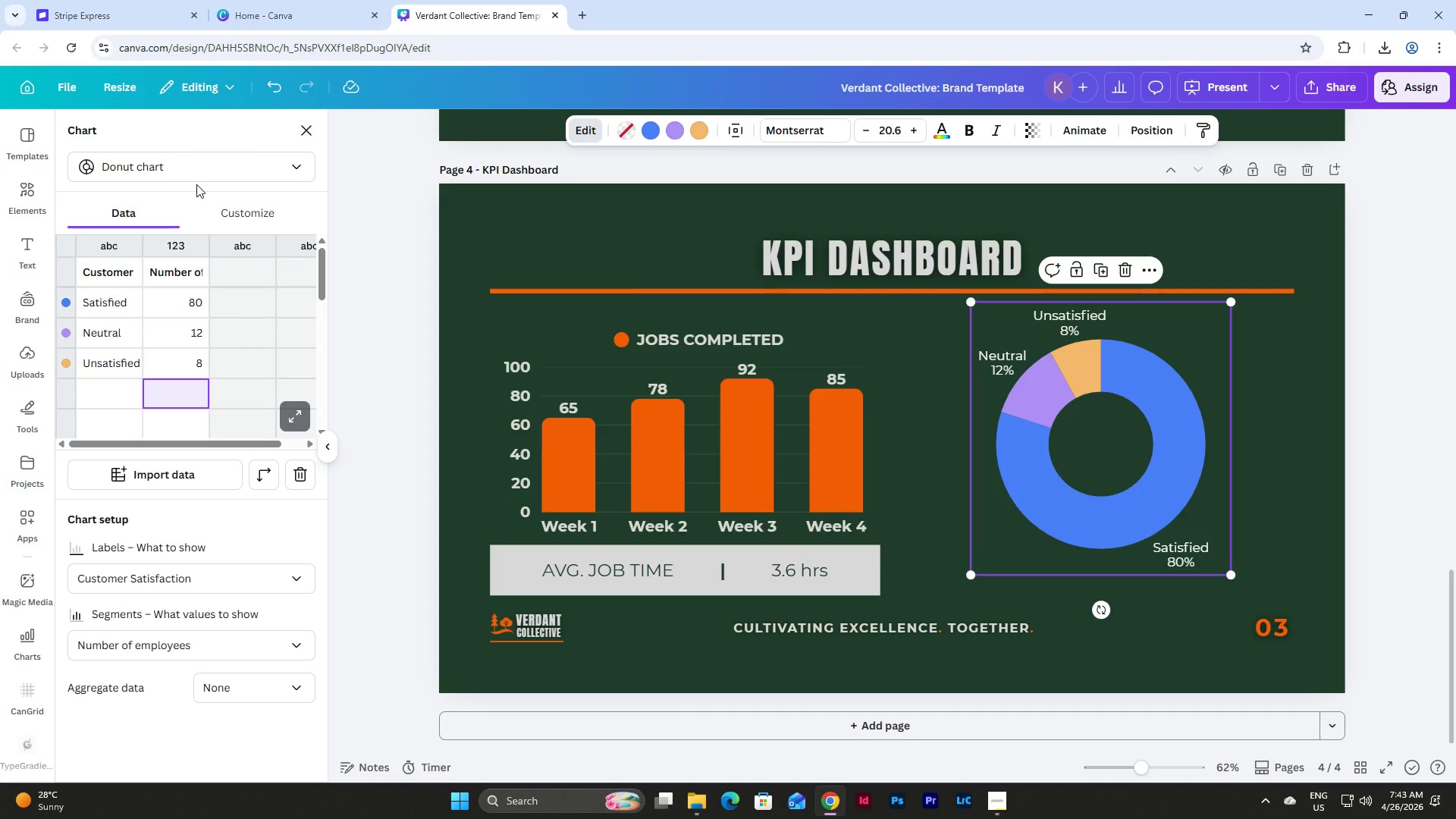 
wait(8.44)
 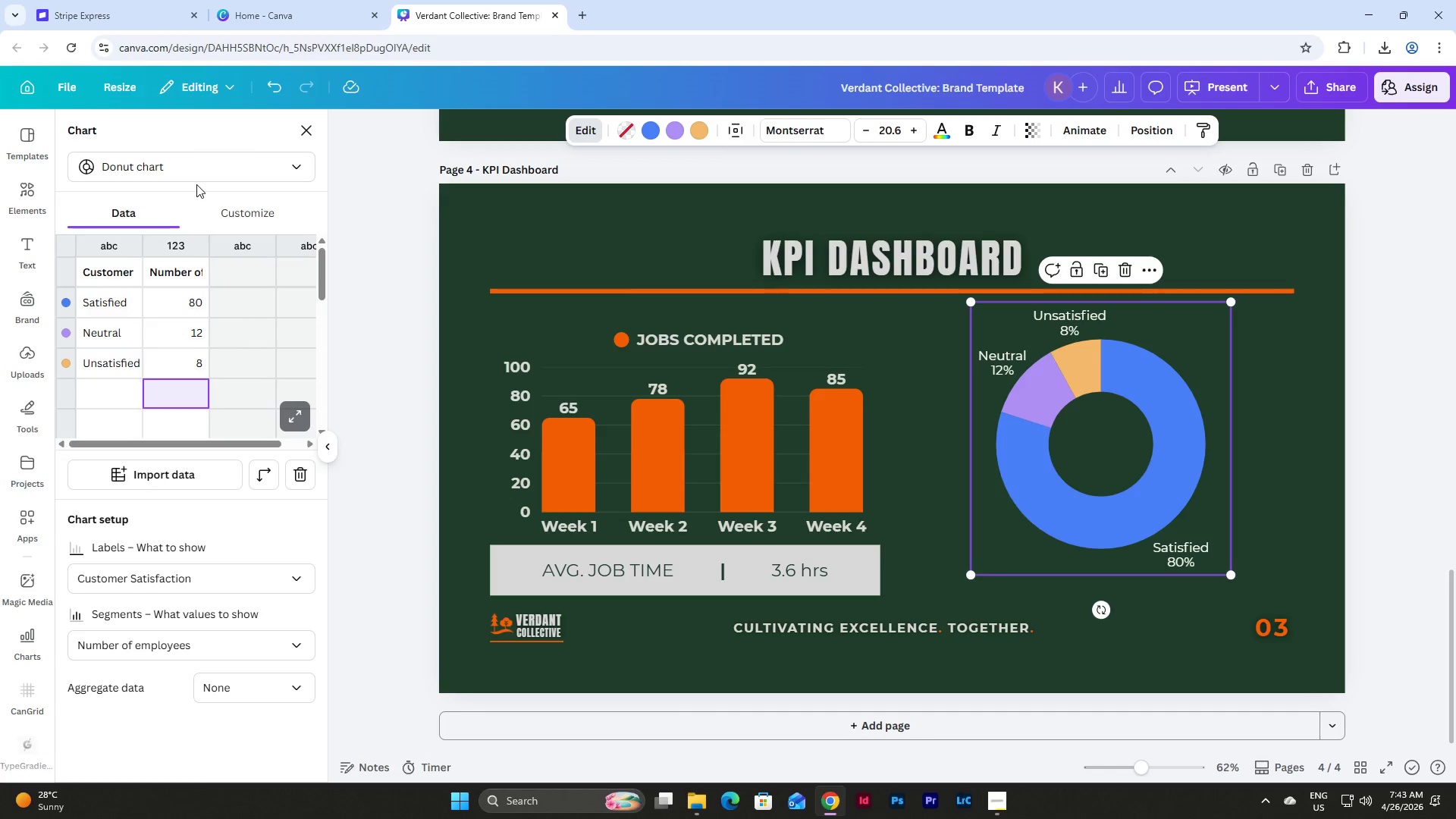 
left_click_drag(start_coordinate=[1097, 446], to_coordinate=[1097, 464])
 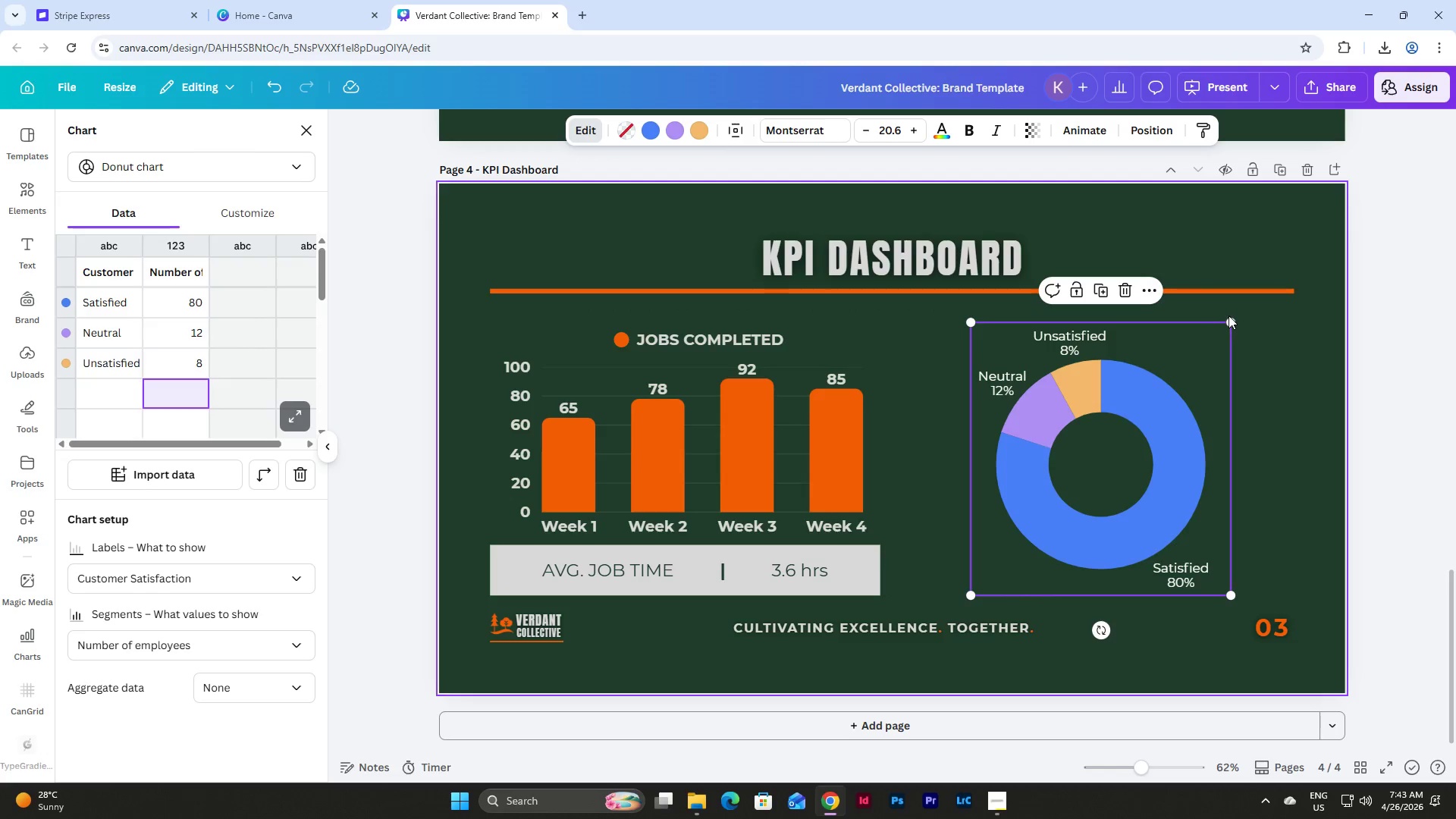 
left_click_drag(start_coordinate=[1233, 322], to_coordinate=[1244, 306])
 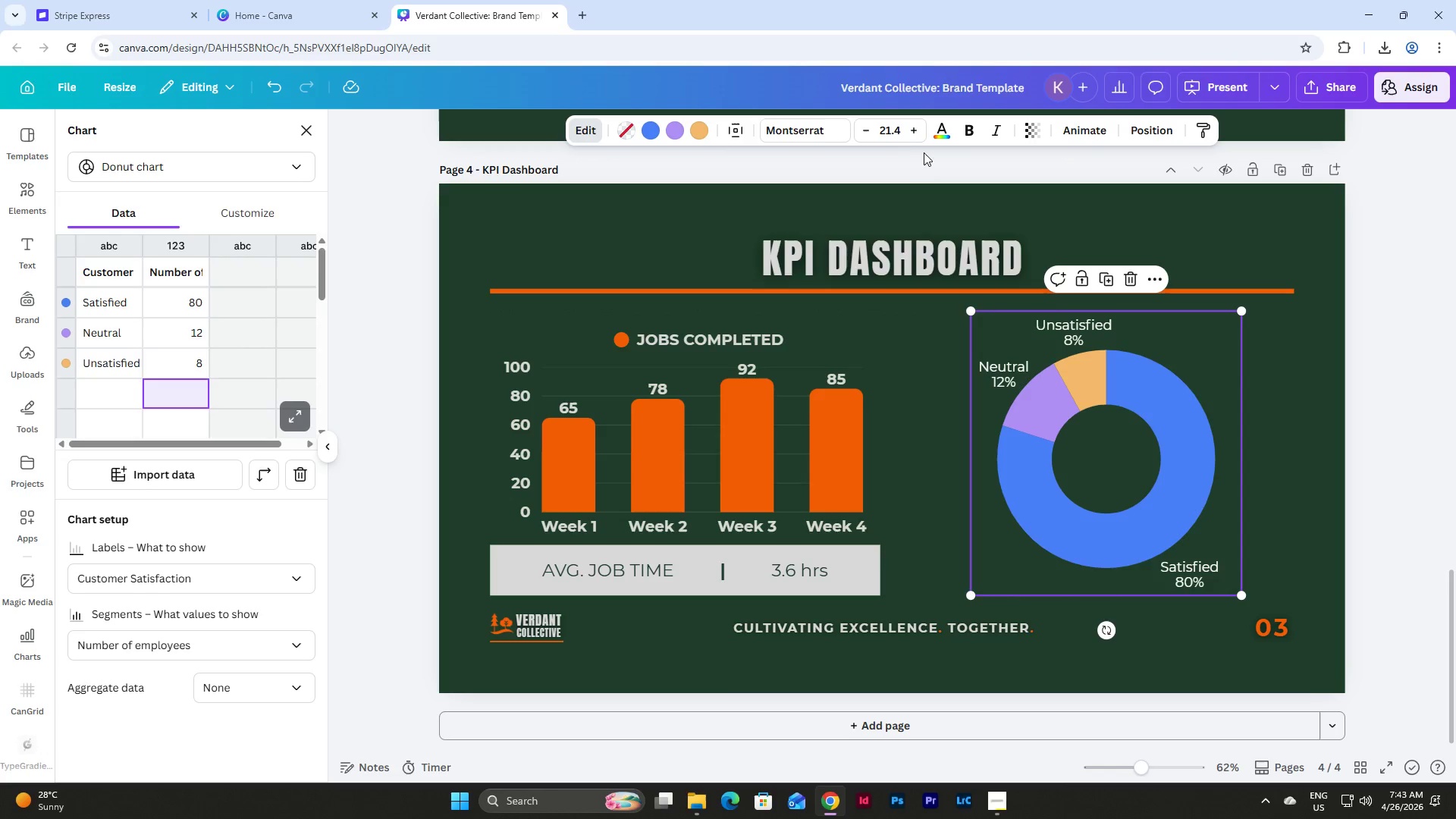 
left_click_drag(start_coordinate=[899, 133], to_coordinate=[871, 134])
 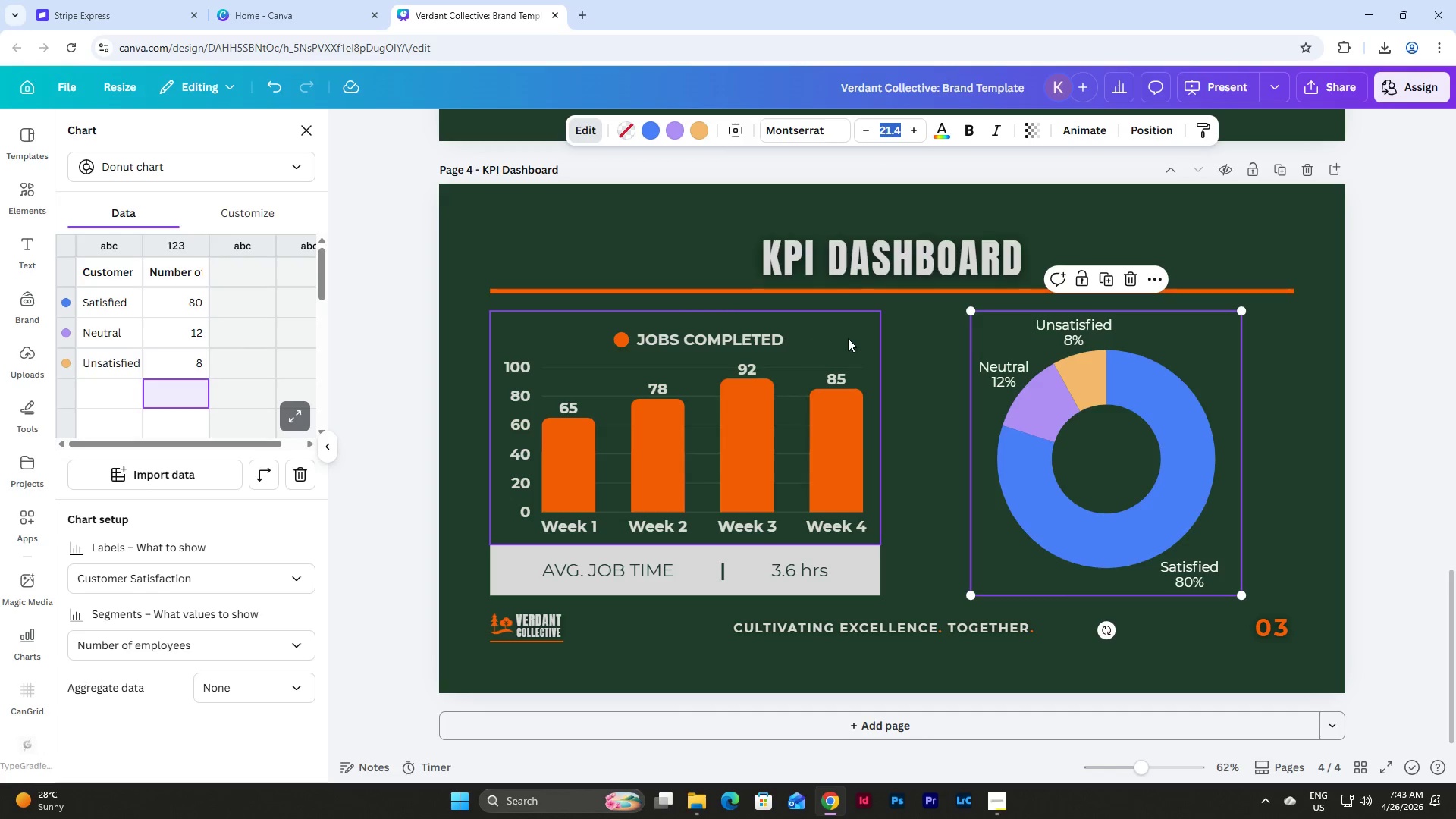 
left_click([841, 335])
 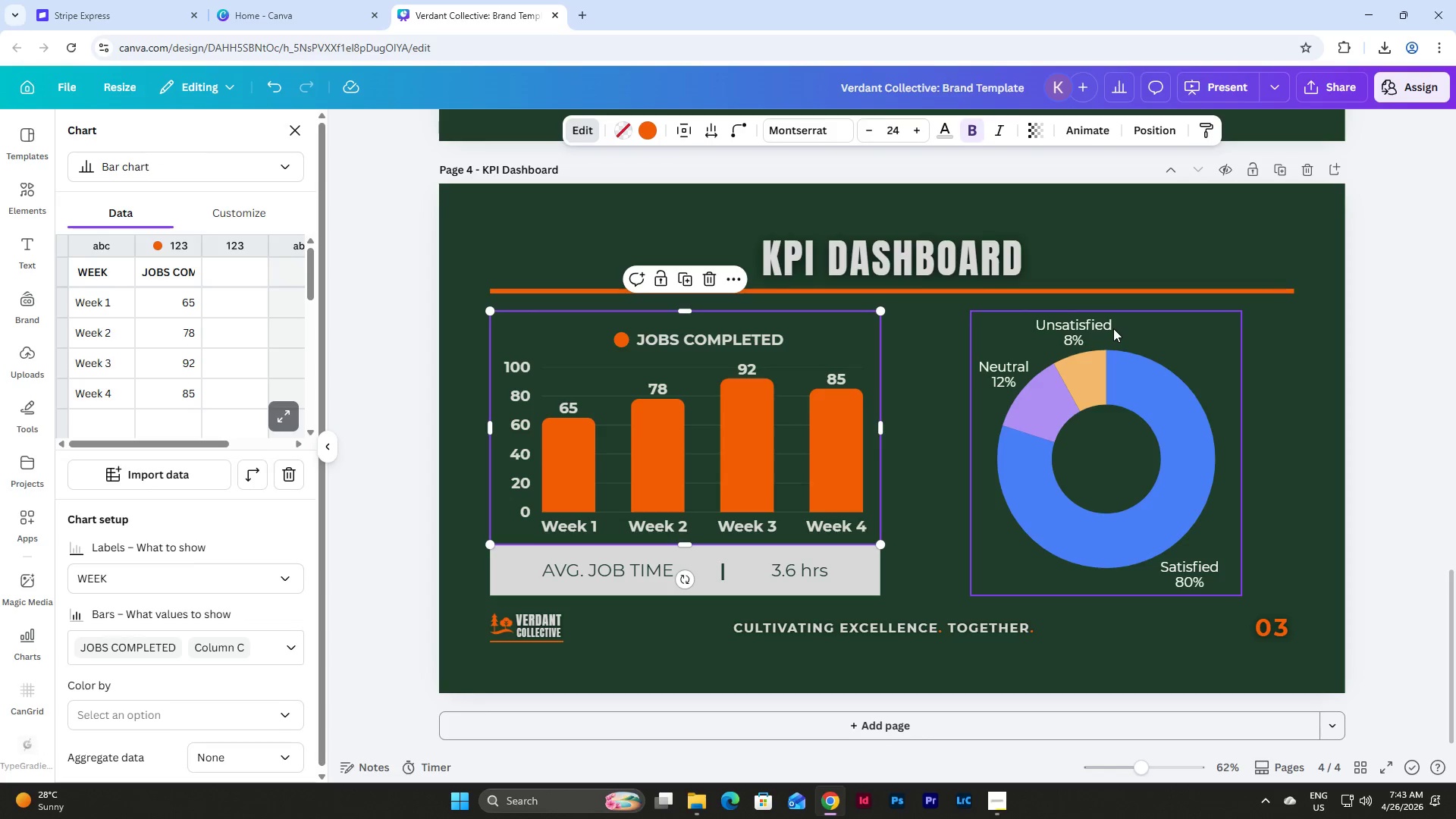 
left_click([1113, 328])
 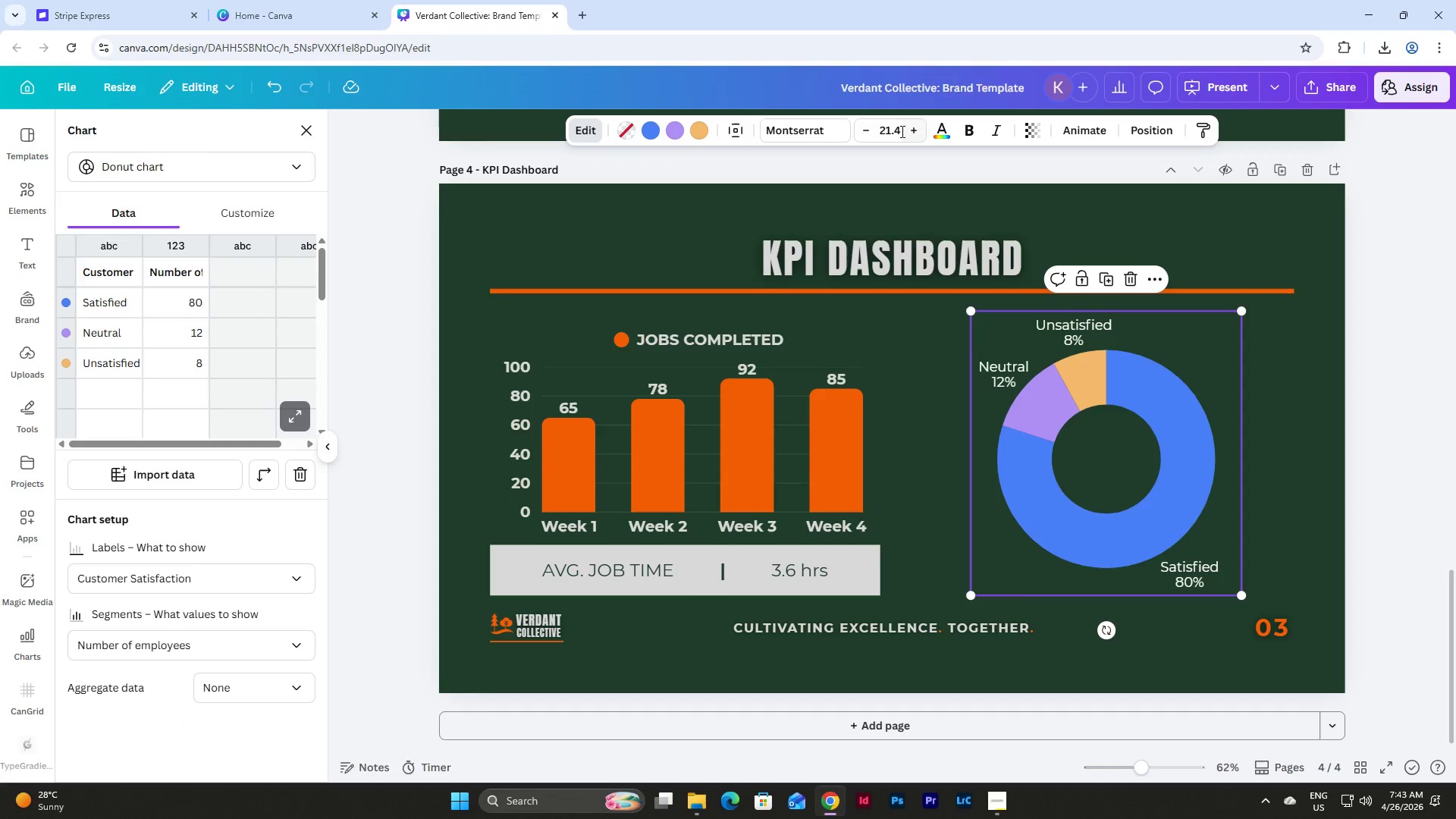 
left_click_drag(start_coordinate=[901, 131], to_coordinate=[848, 131])
 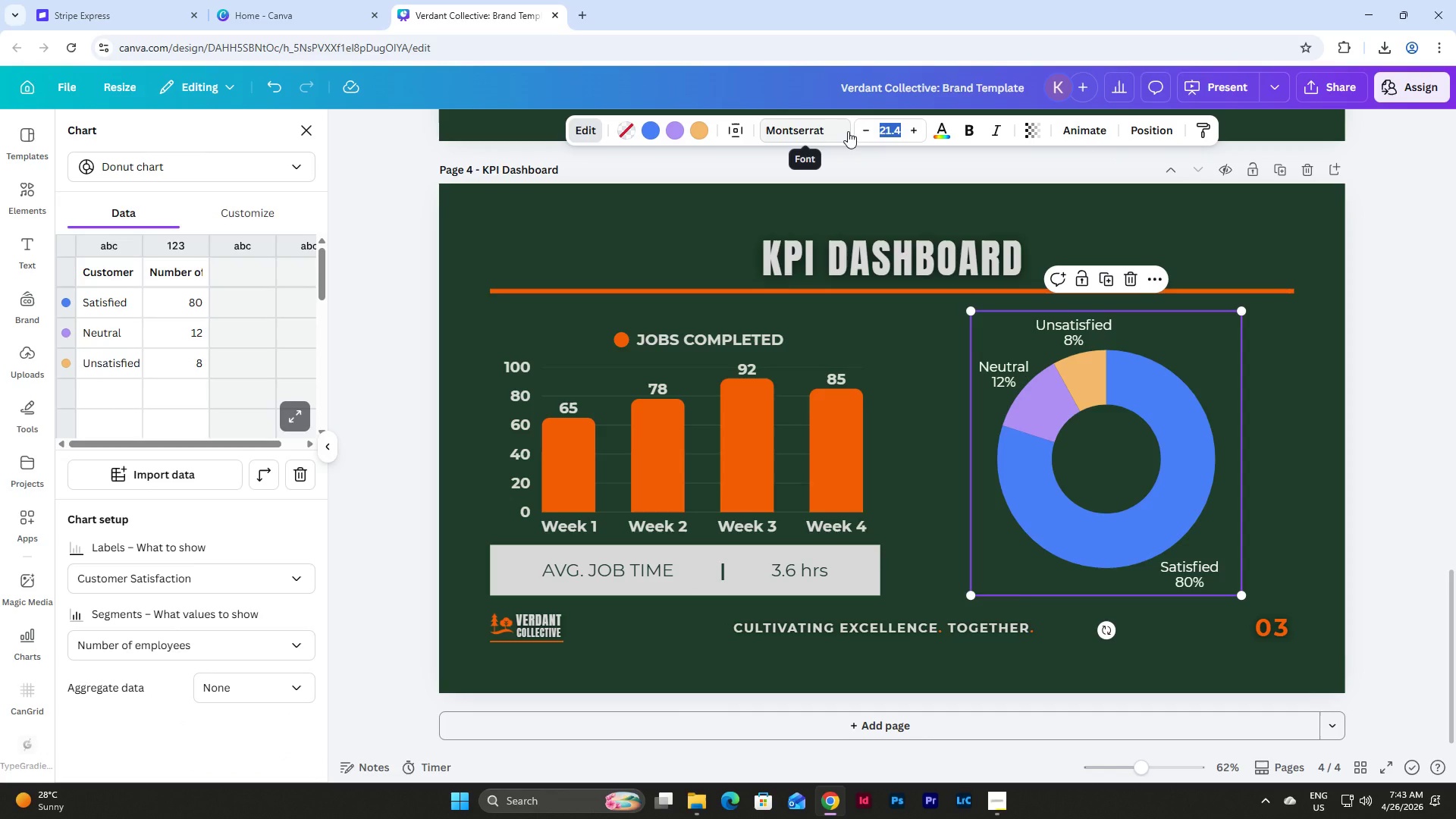 
key(Numpad2)
 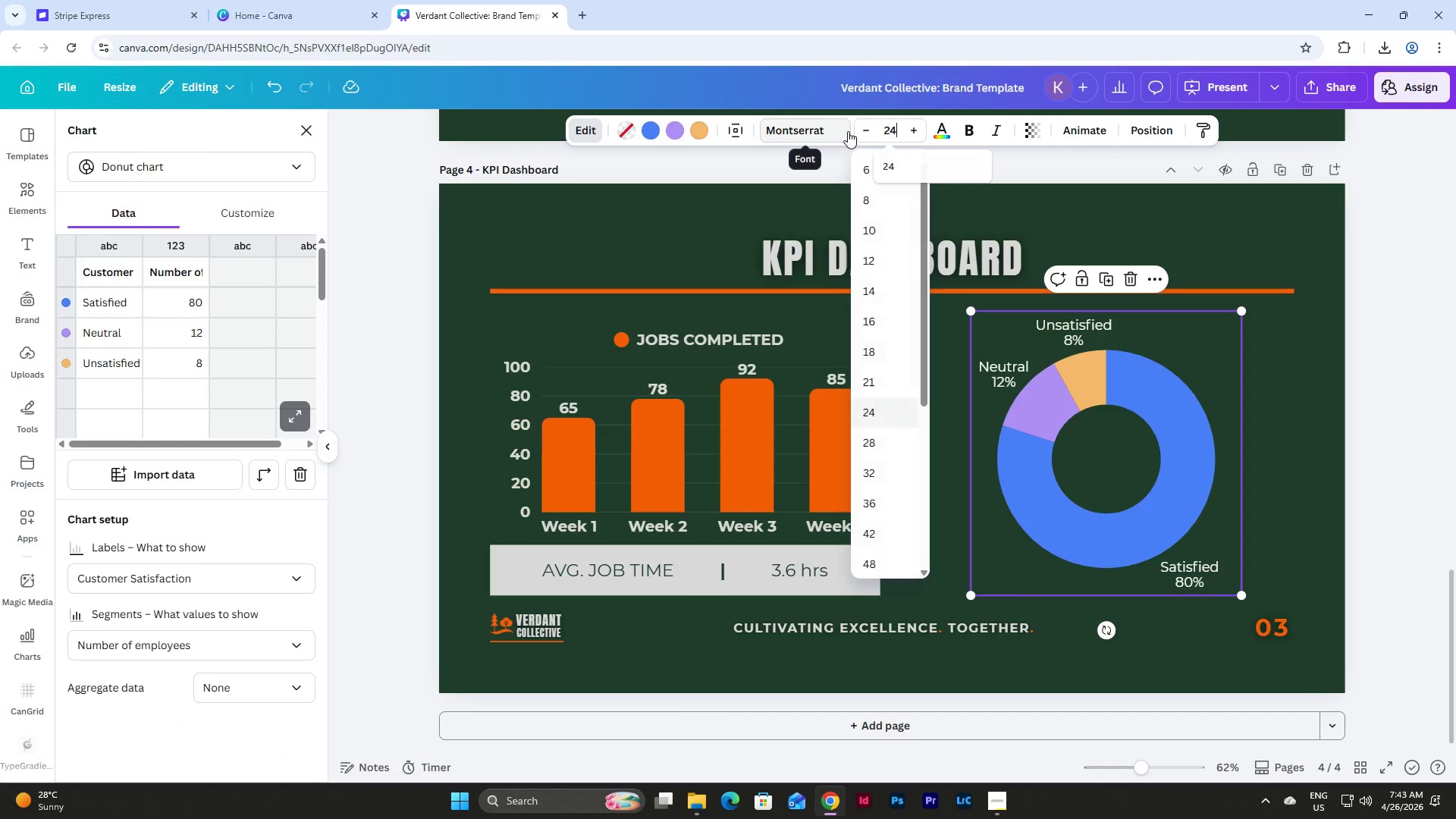 
key(Numpad4)
 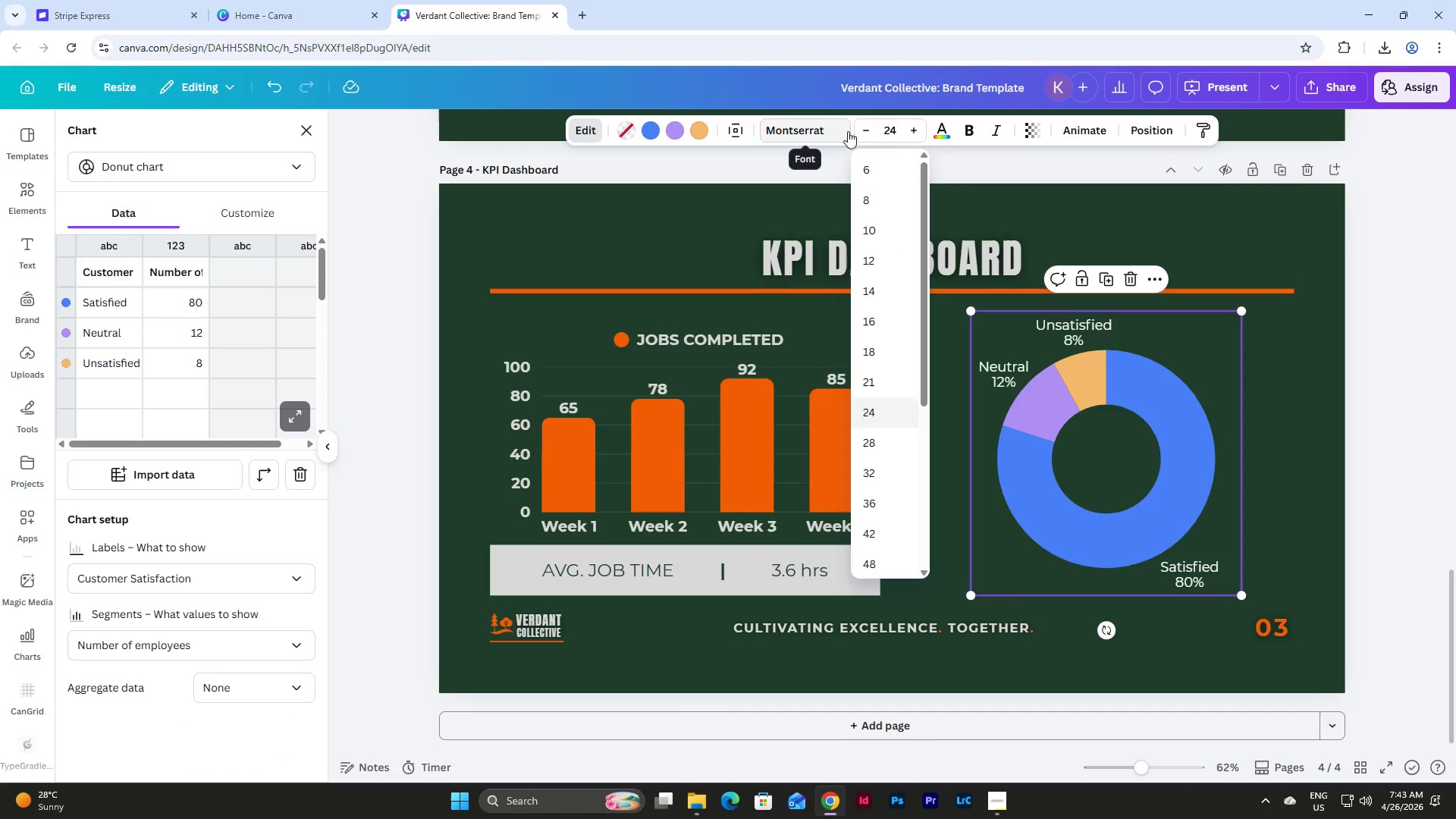 
key(NumpadEnter)
 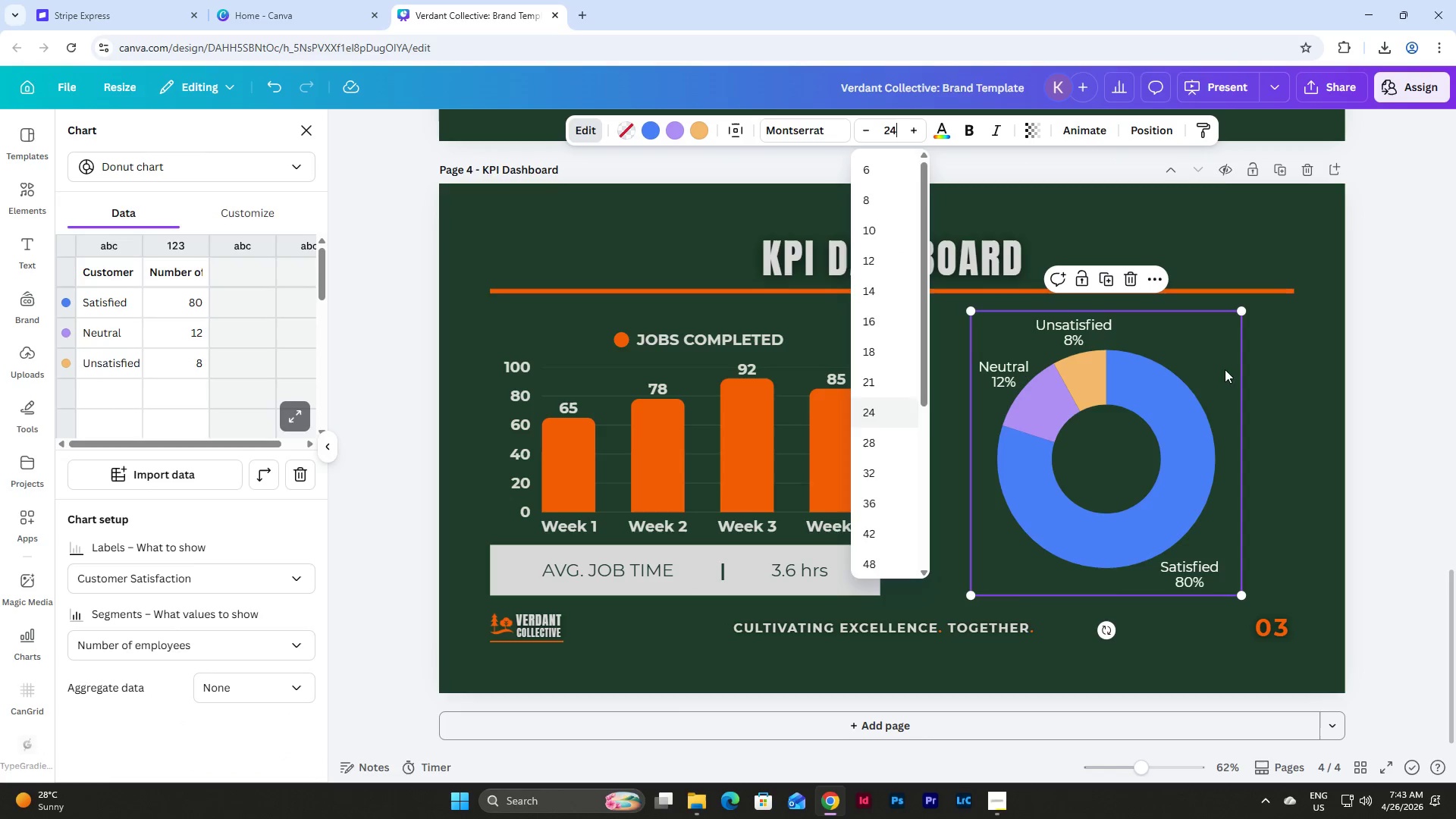 
left_click([1278, 401])
 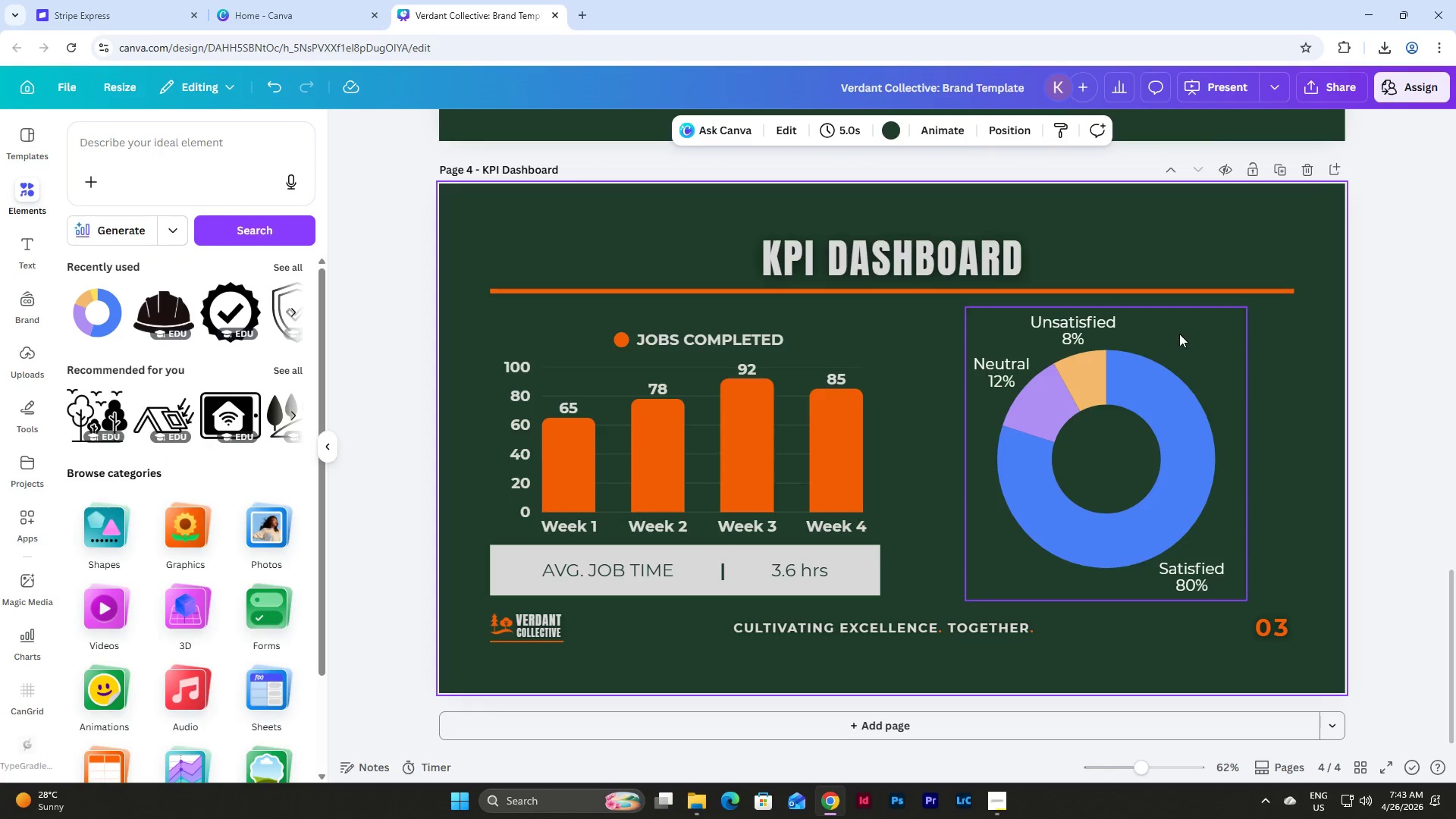 
left_click([1178, 333])
 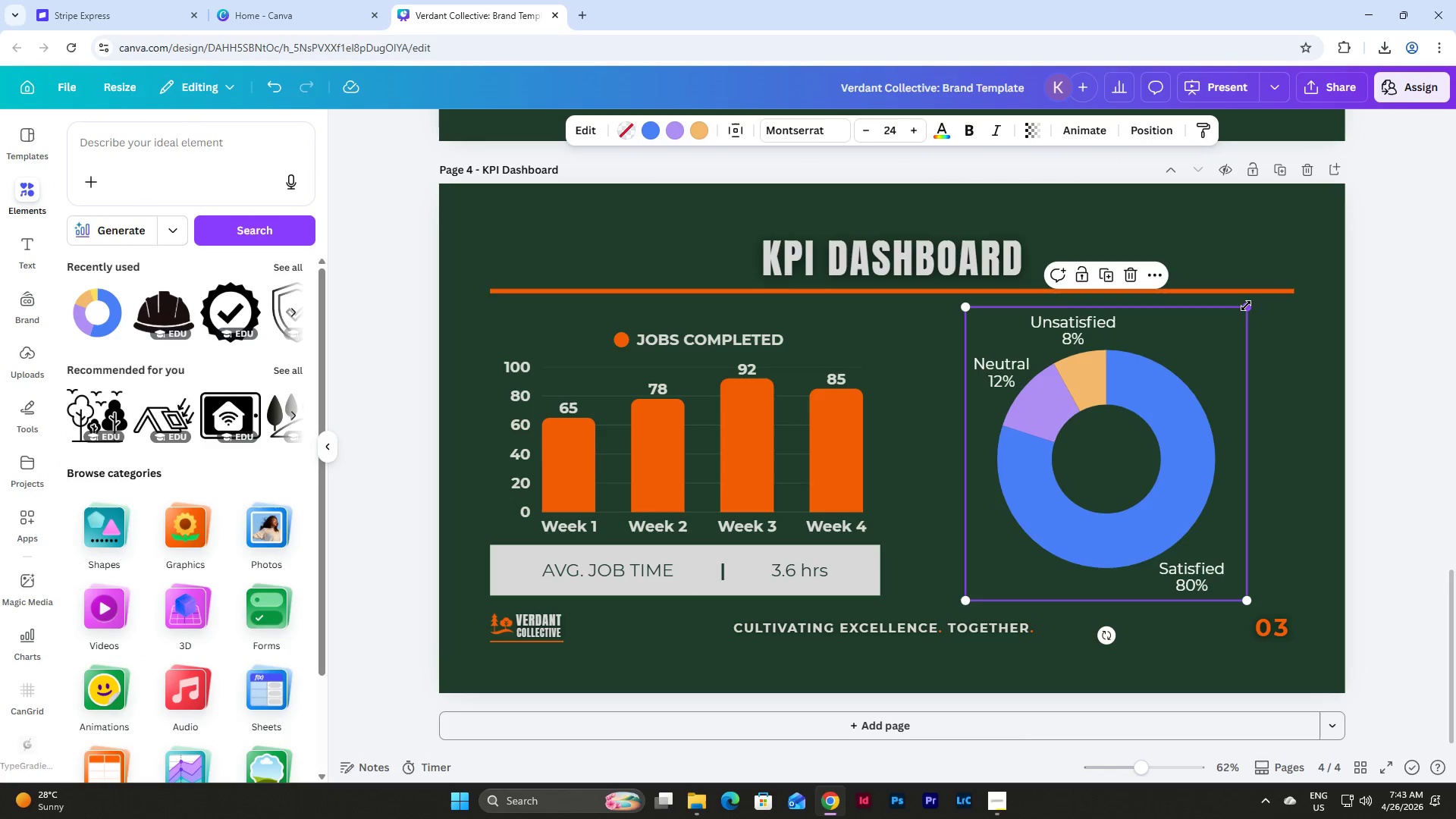 
left_click_drag(start_coordinate=[1245, 306], to_coordinate=[1247, 315])
 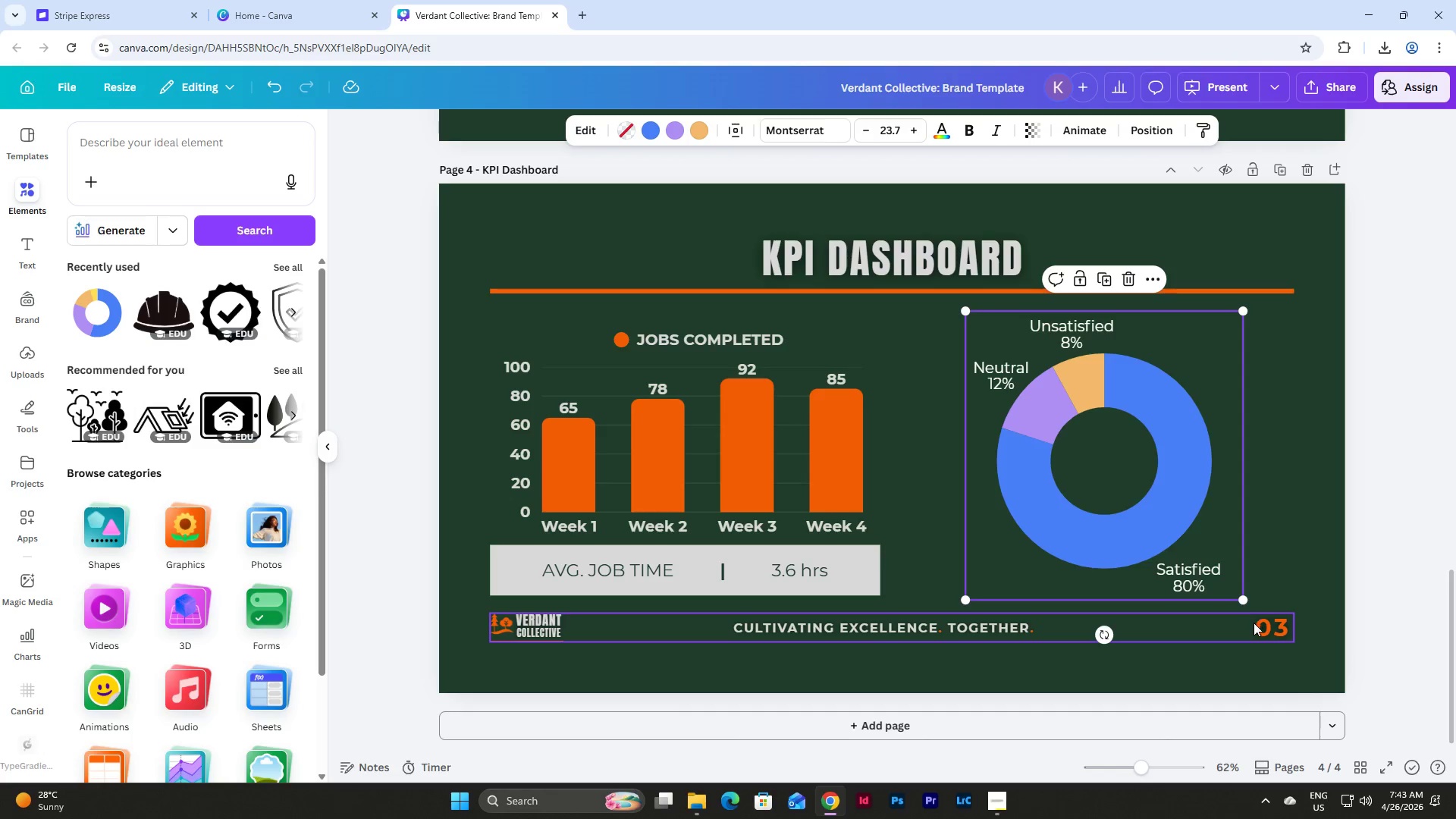 
wait(5.81)
 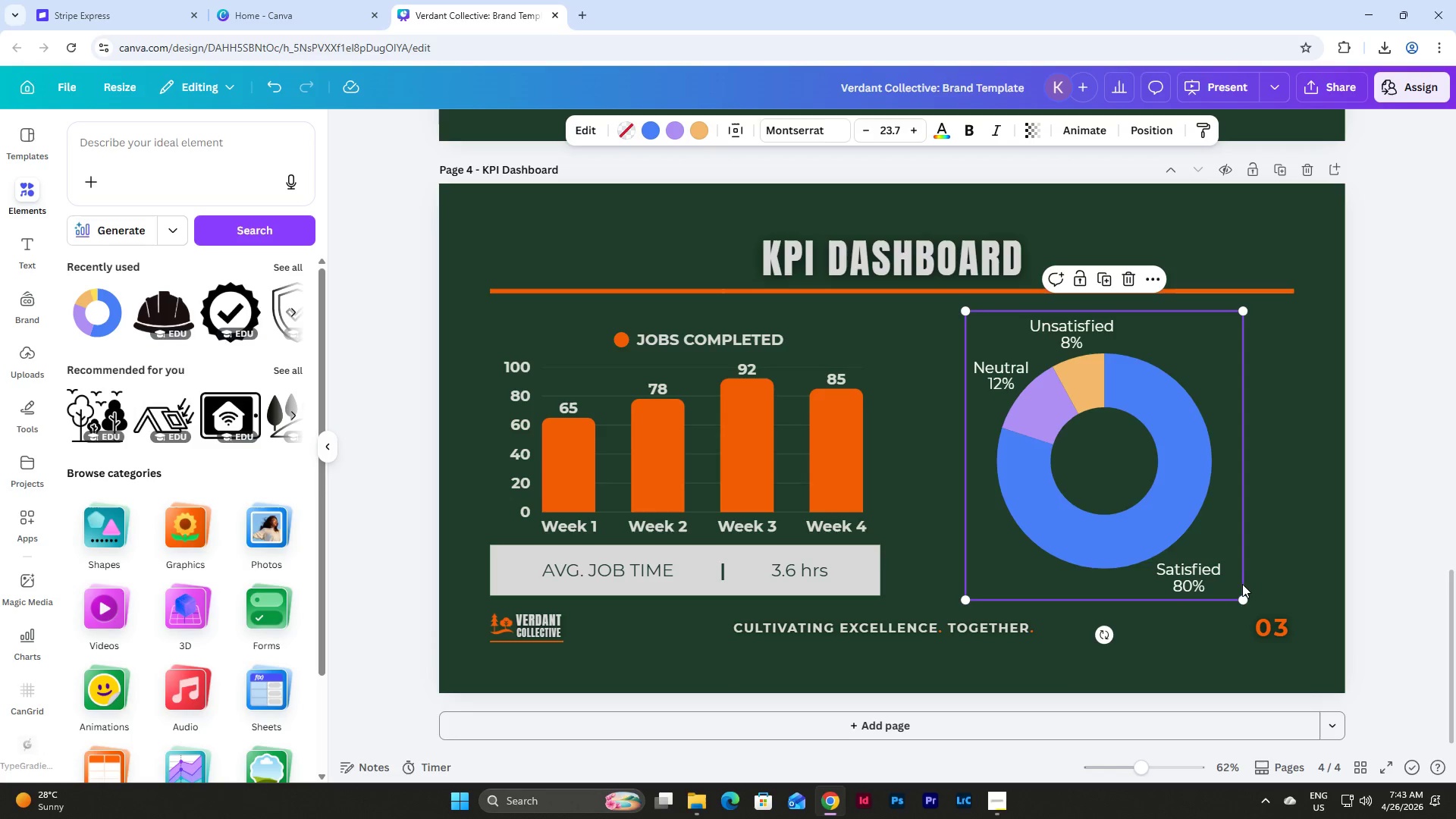 
left_click_drag(start_coordinate=[1242, 603], to_coordinate=[1236, 599])
 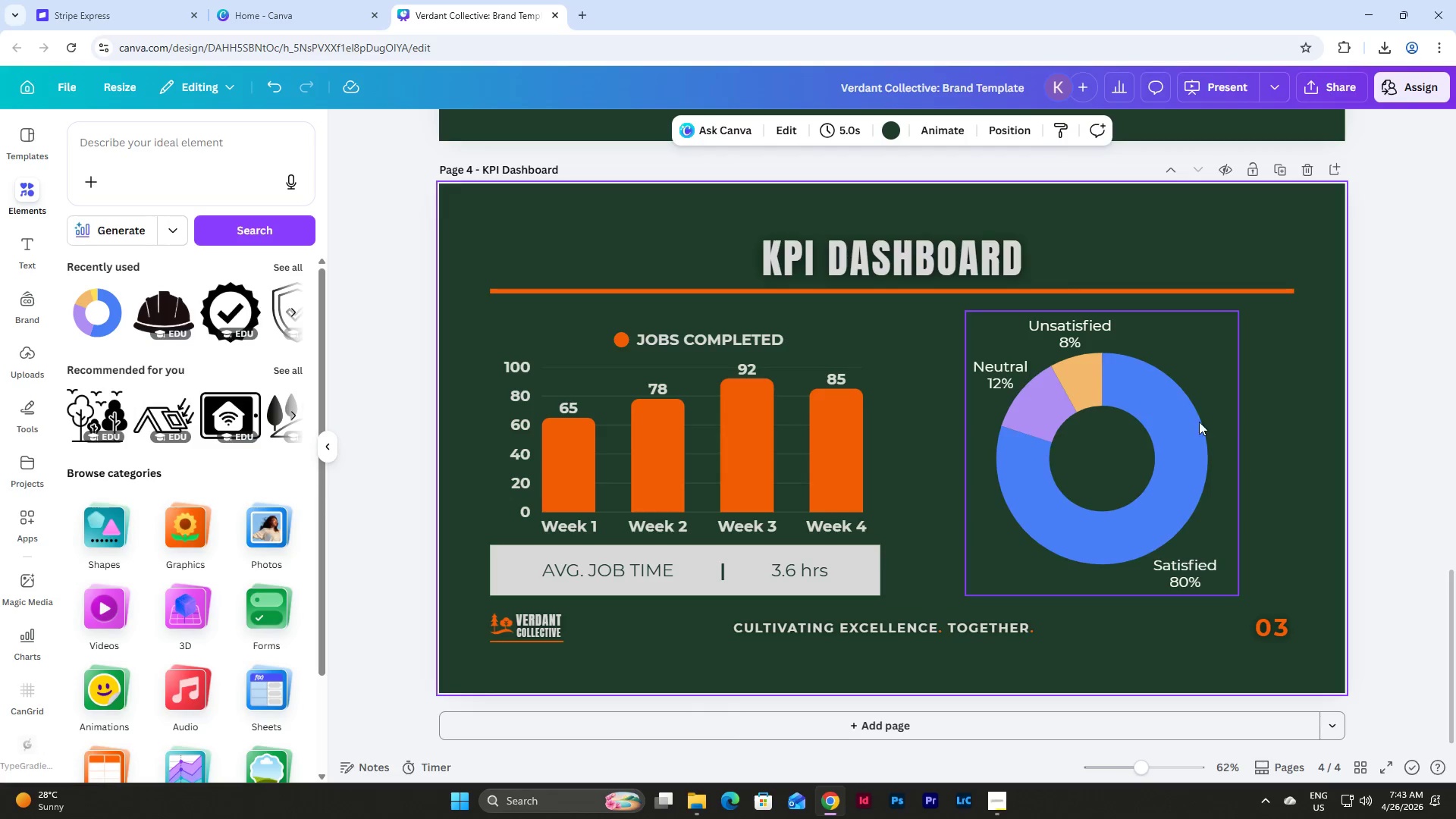 
double_click([1168, 377])
 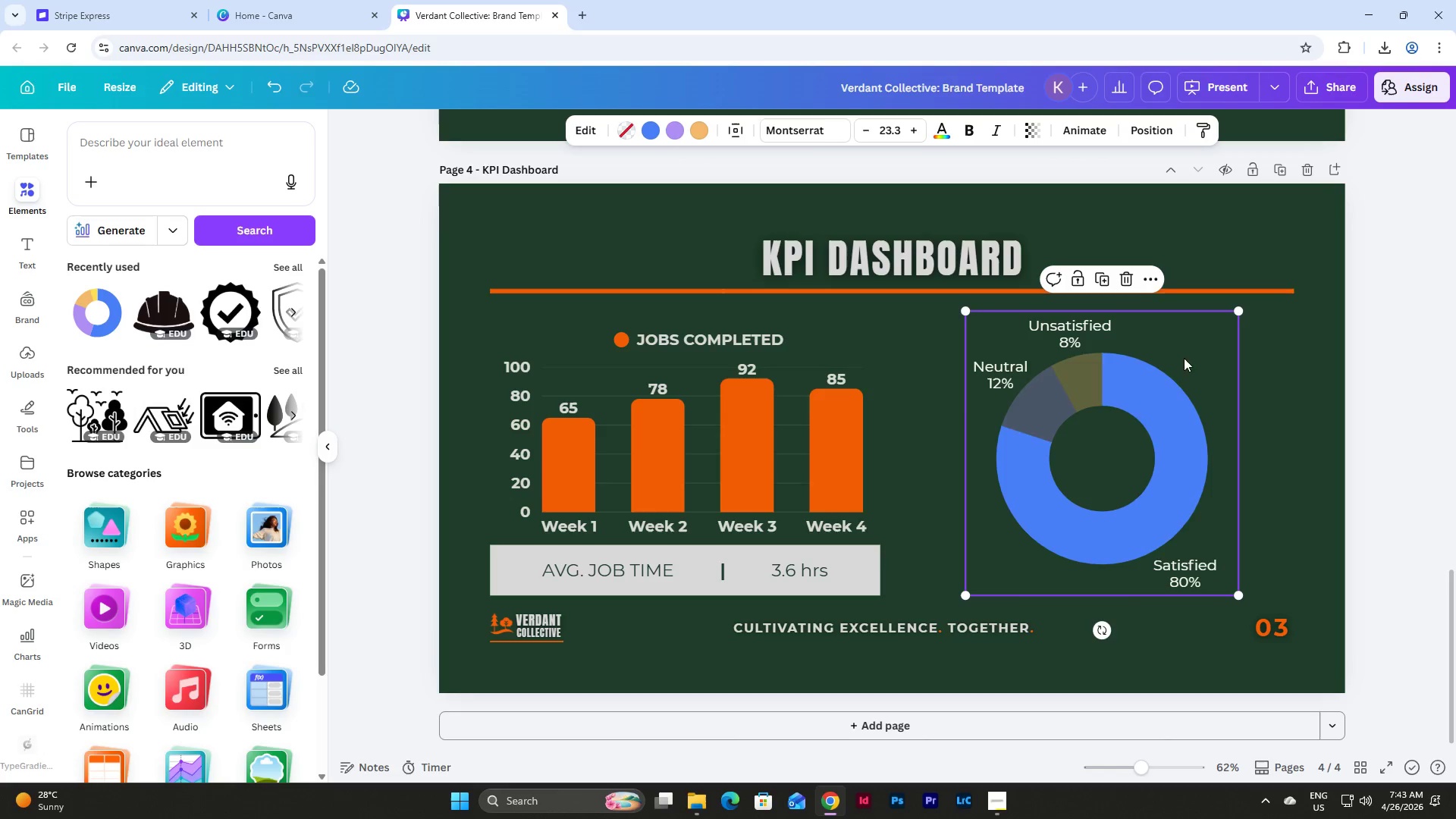 
left_click([1194, 345])
 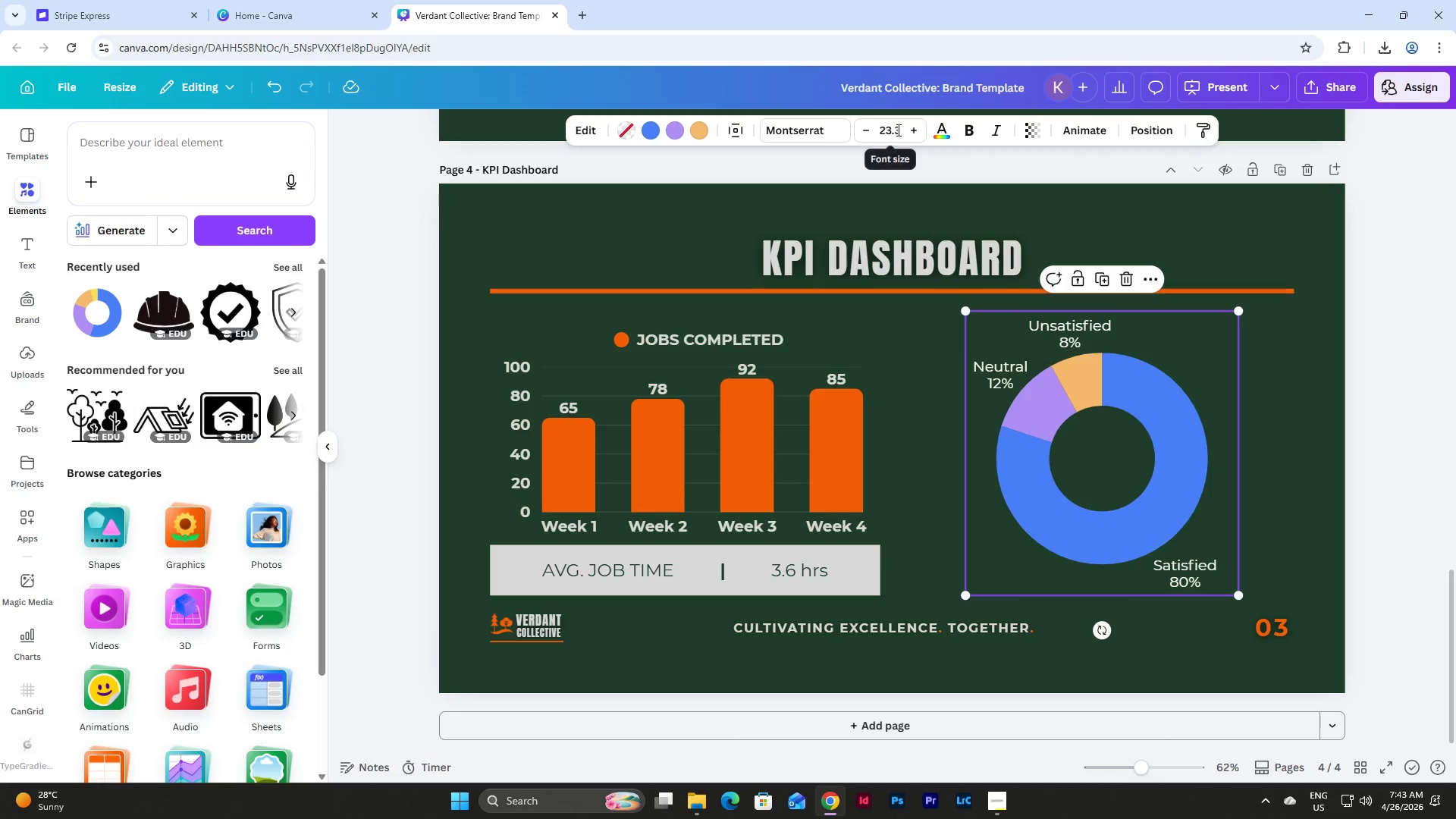 
left_click([897, 130])
 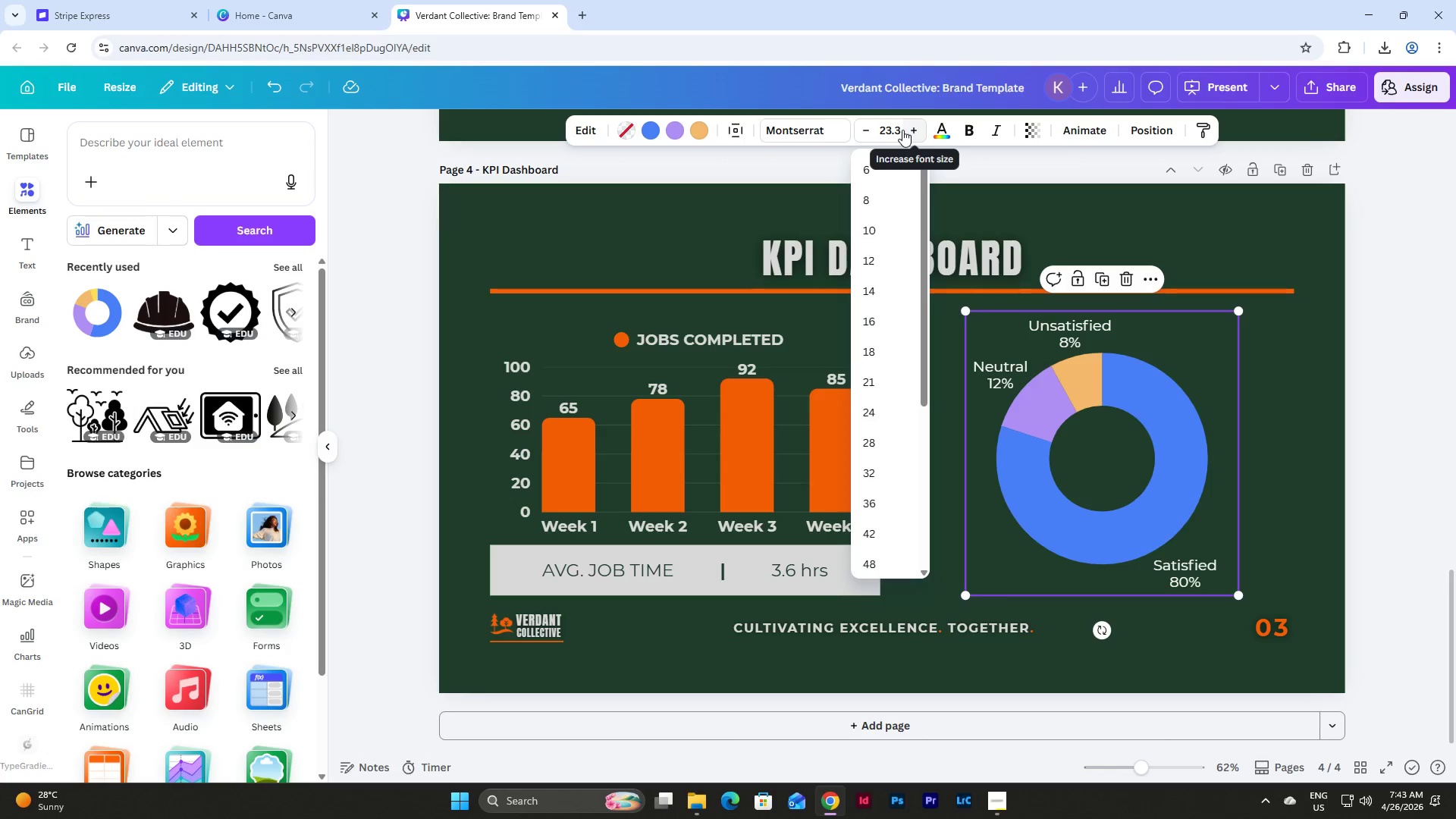 
left_click_drag(start_coordinate=[899, 130], to_coordinate=[877, 130])
 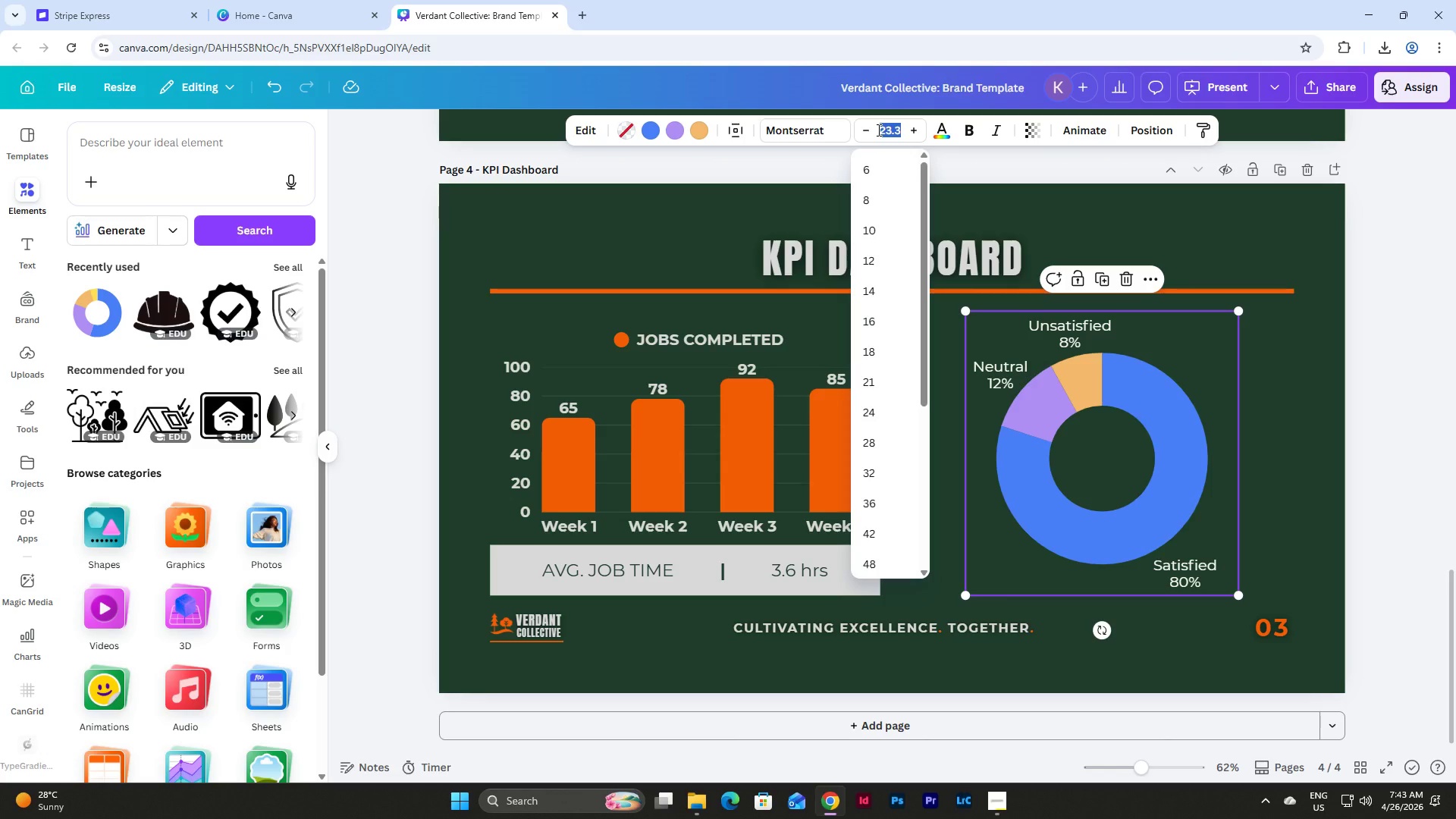 
key(Numpad2)
 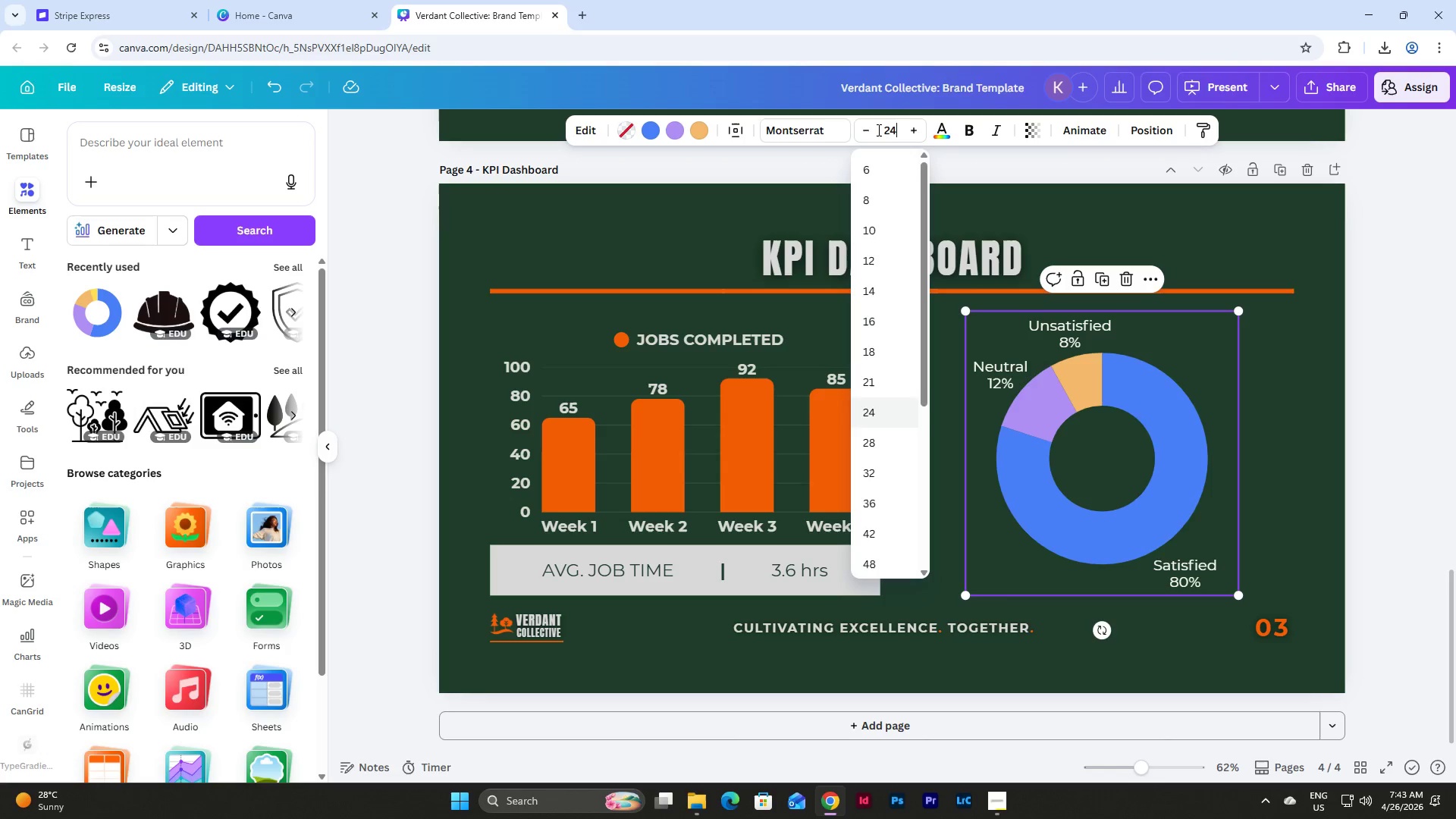 
key(Numpad4)
 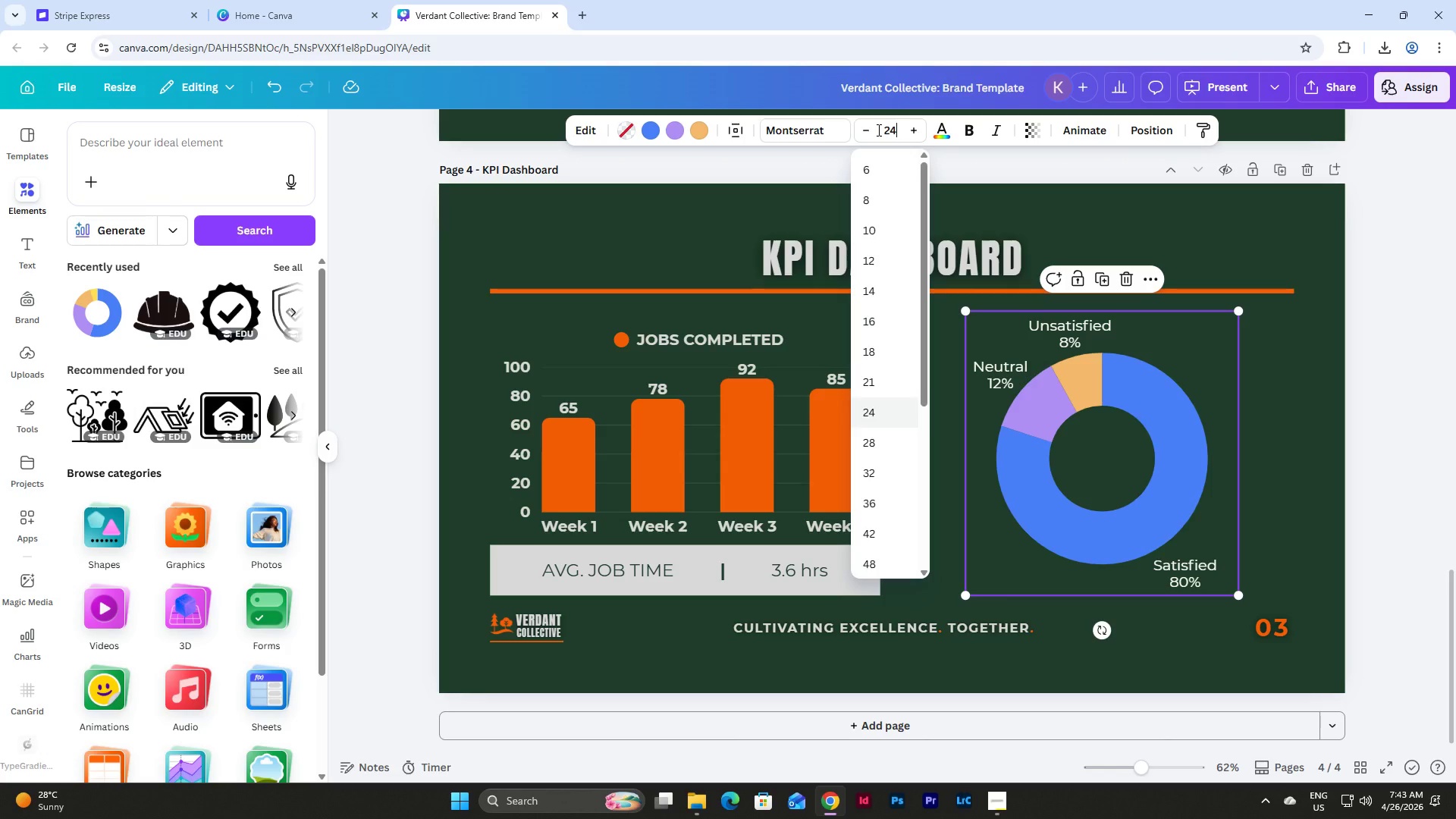 
key(NumpadEnter)
 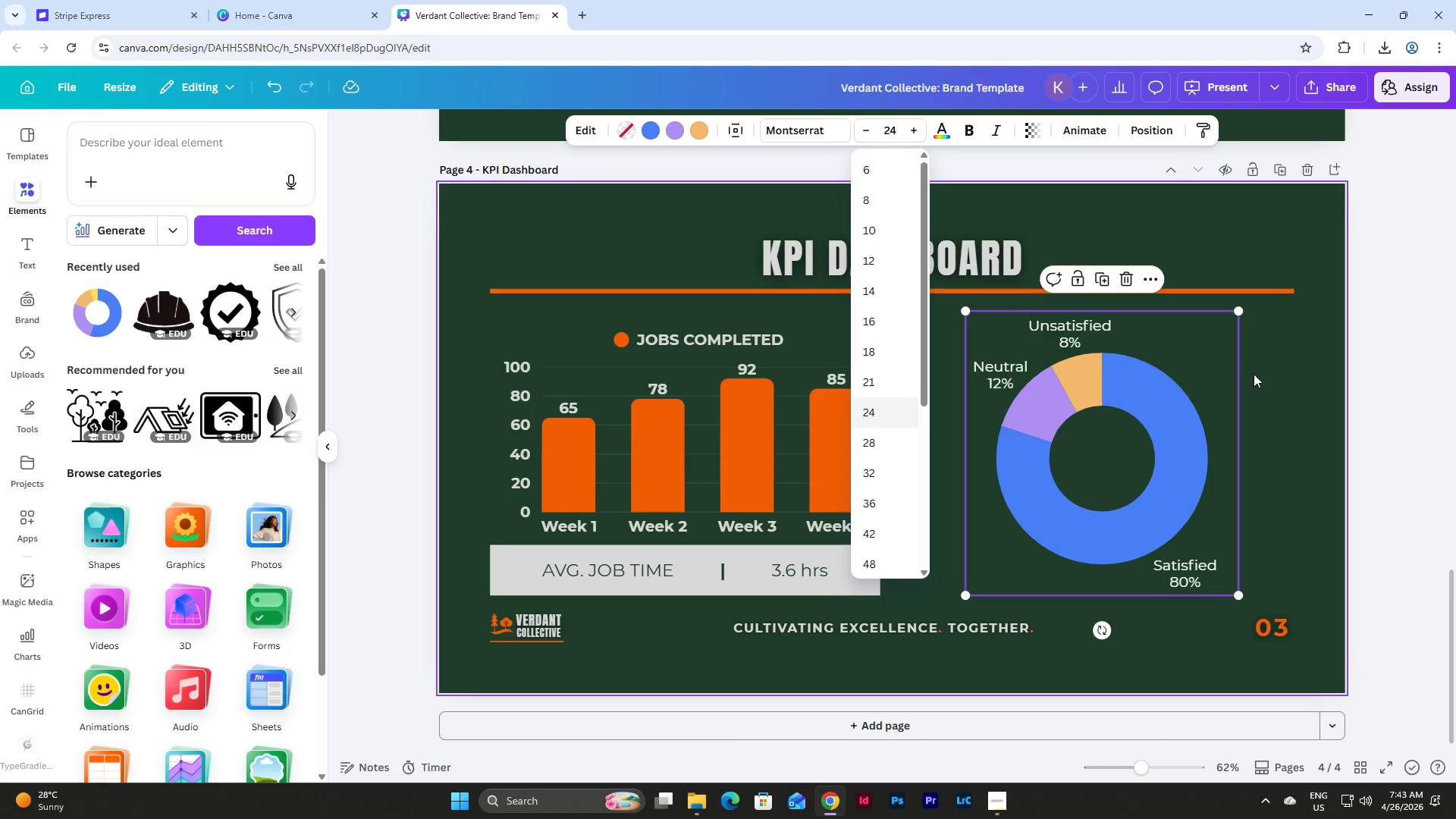 
double_click([1205, 345])
 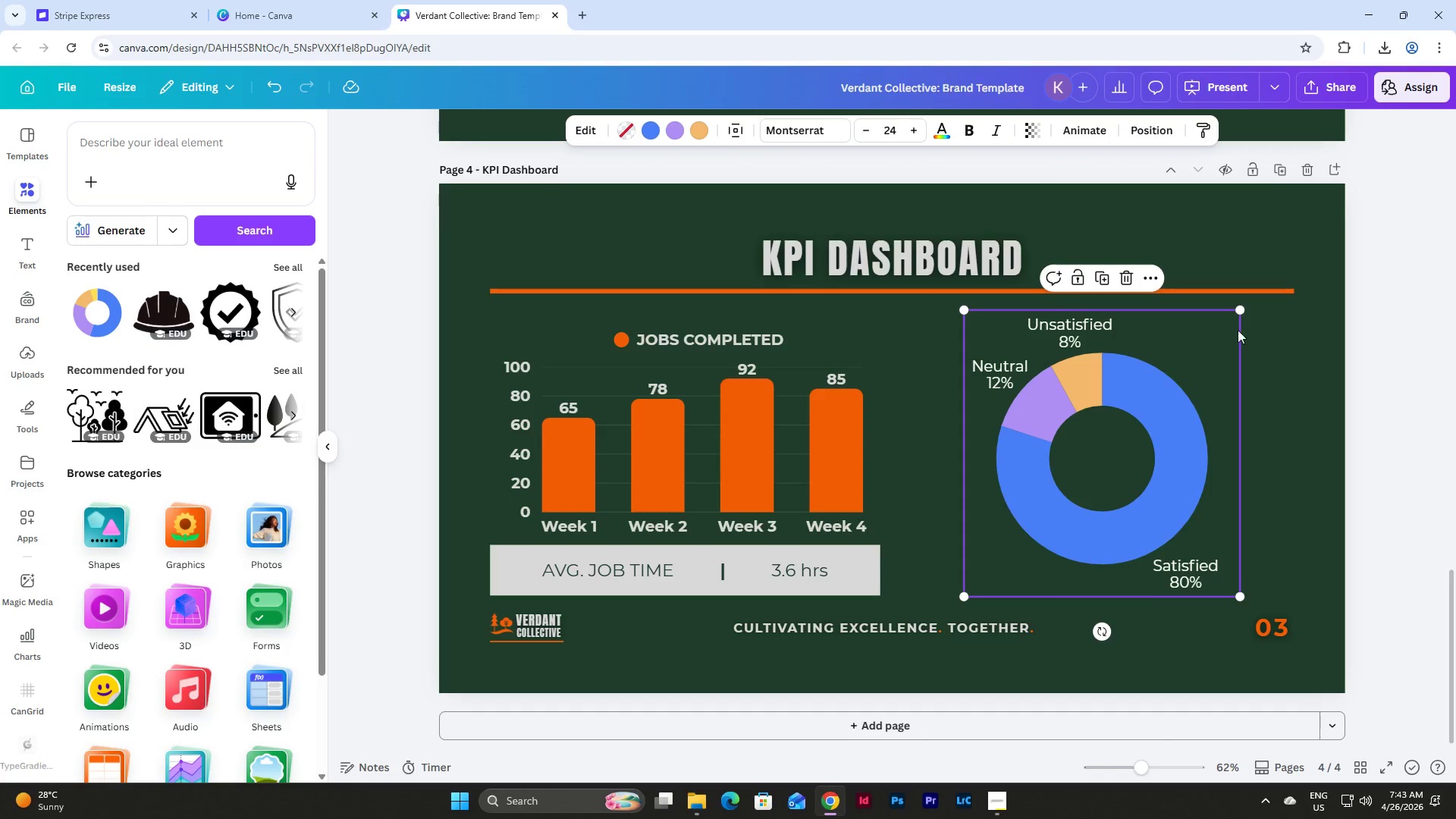 
mouse_move([1247, 339])
 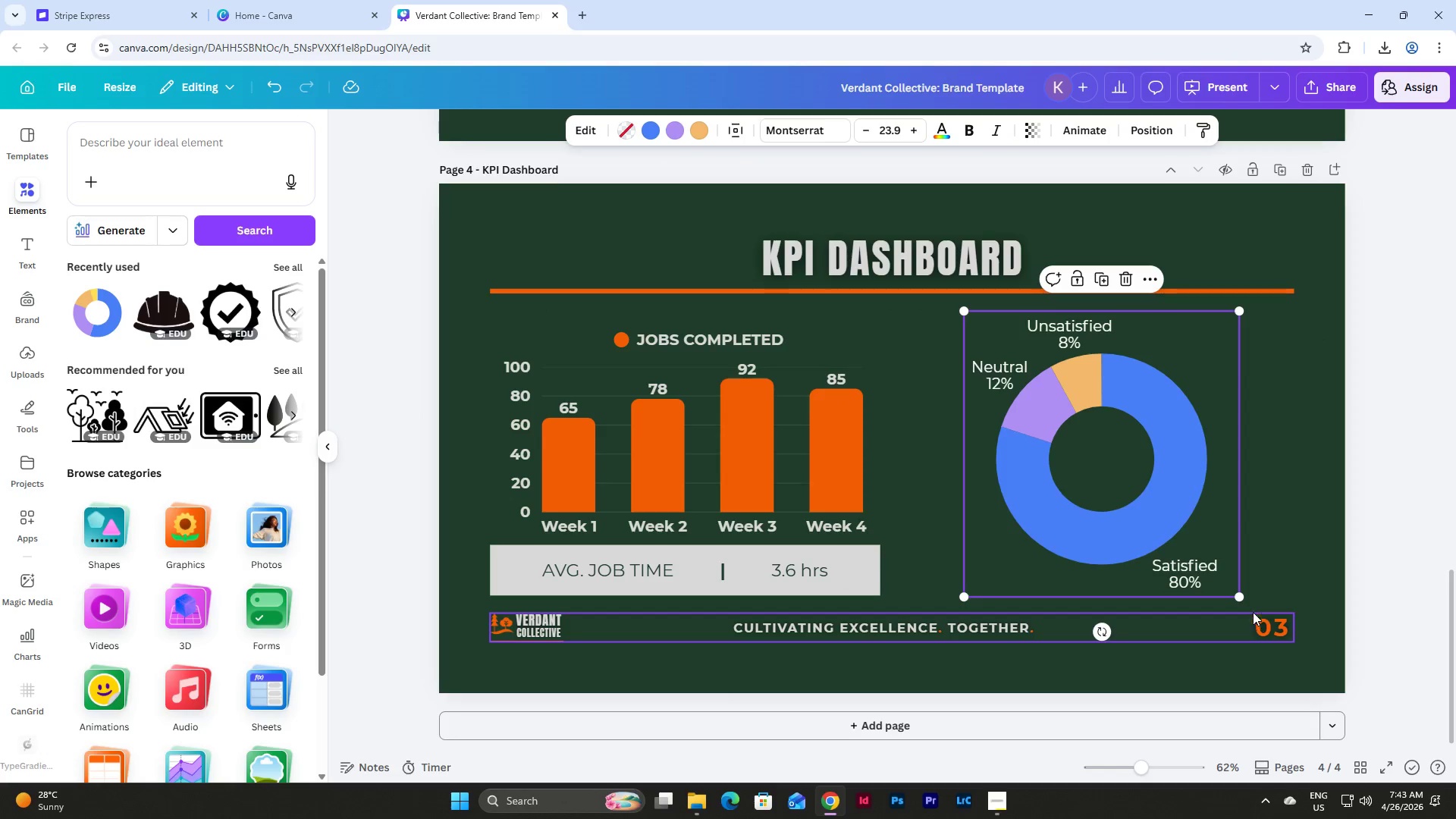 
mouse_move([1235, 586])
 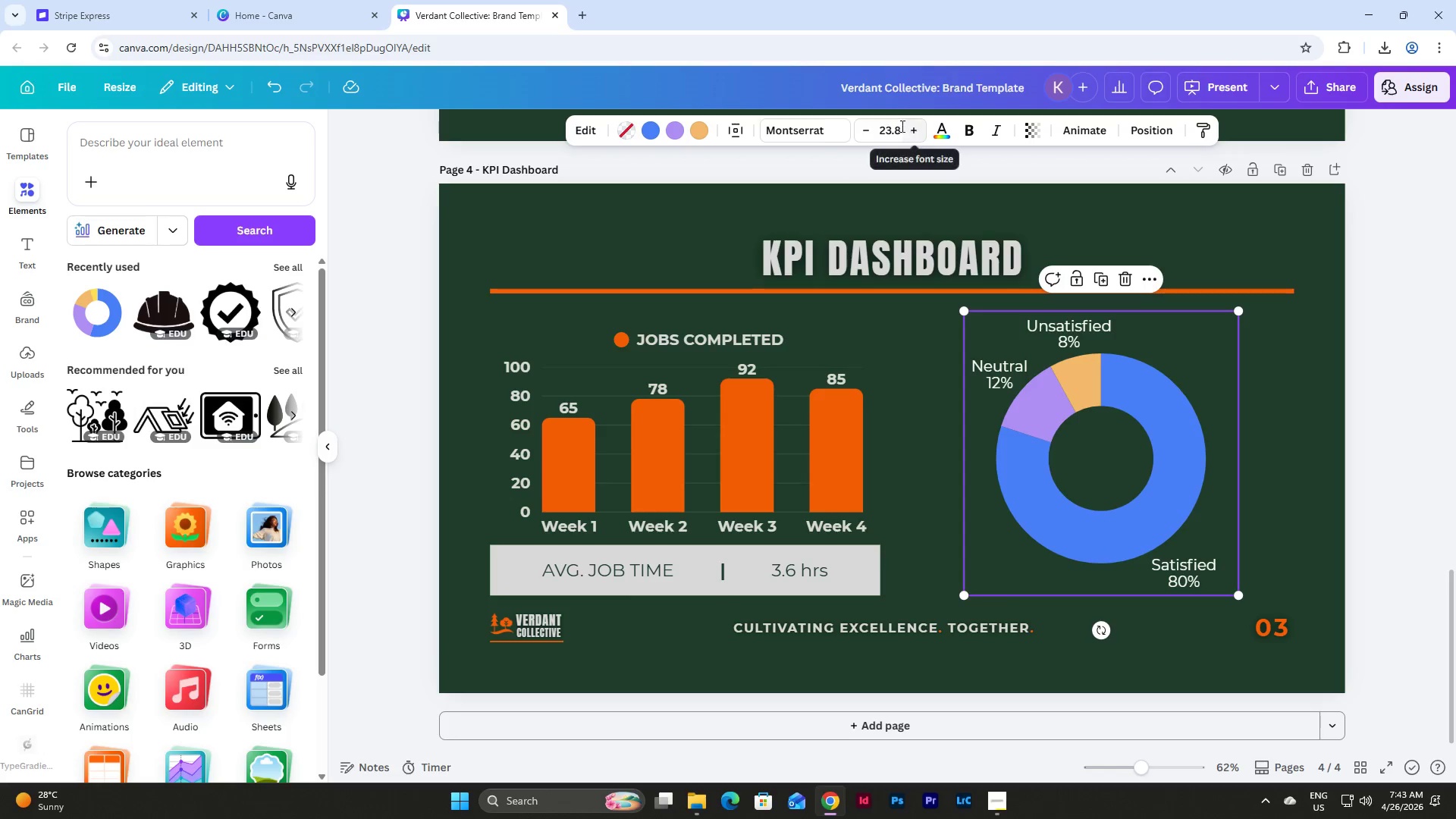 
left_click_drag(start_coordinate=[899, 126], to_coordinate=[874, 126])
 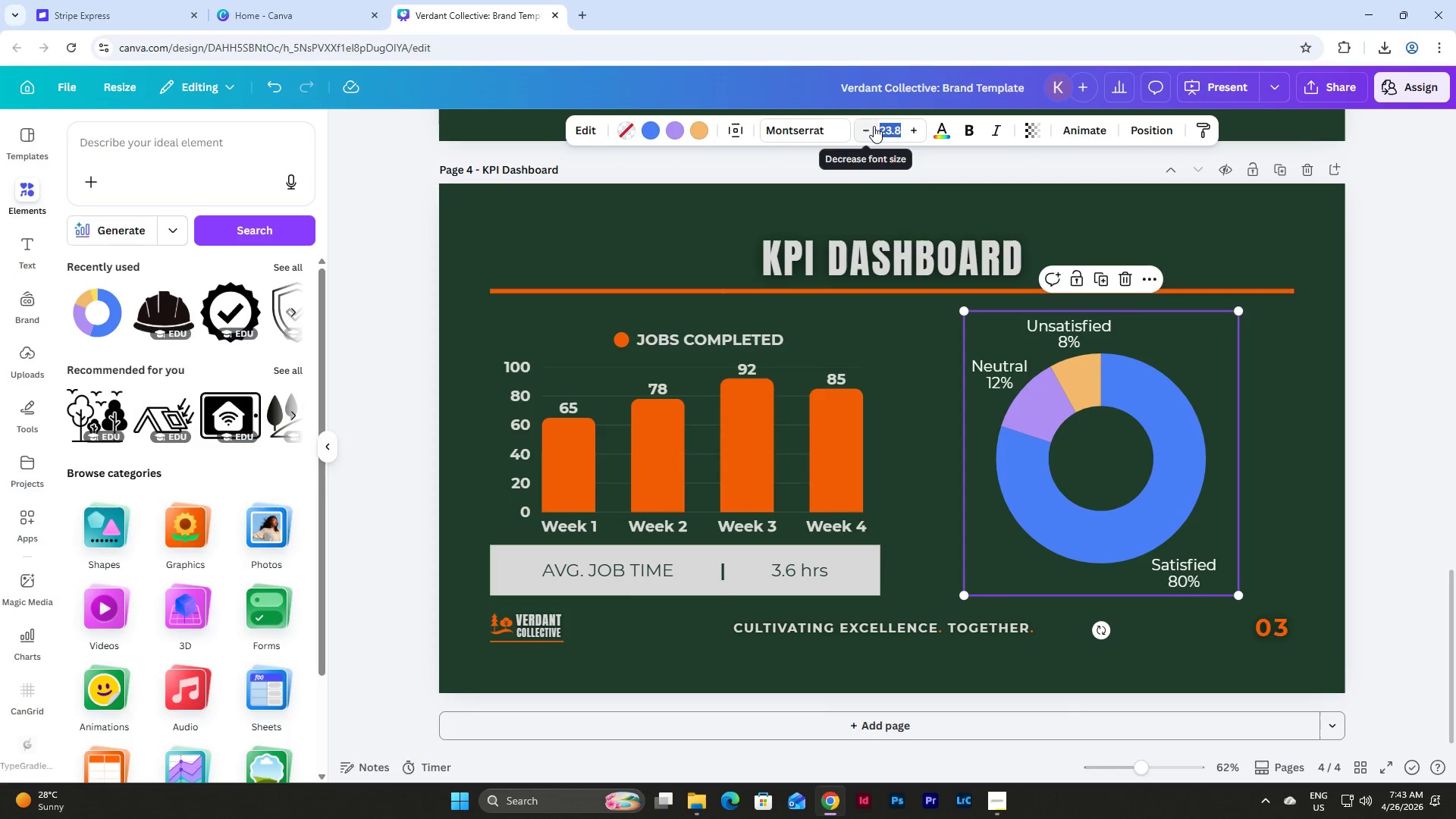 
key(Numpad2)
 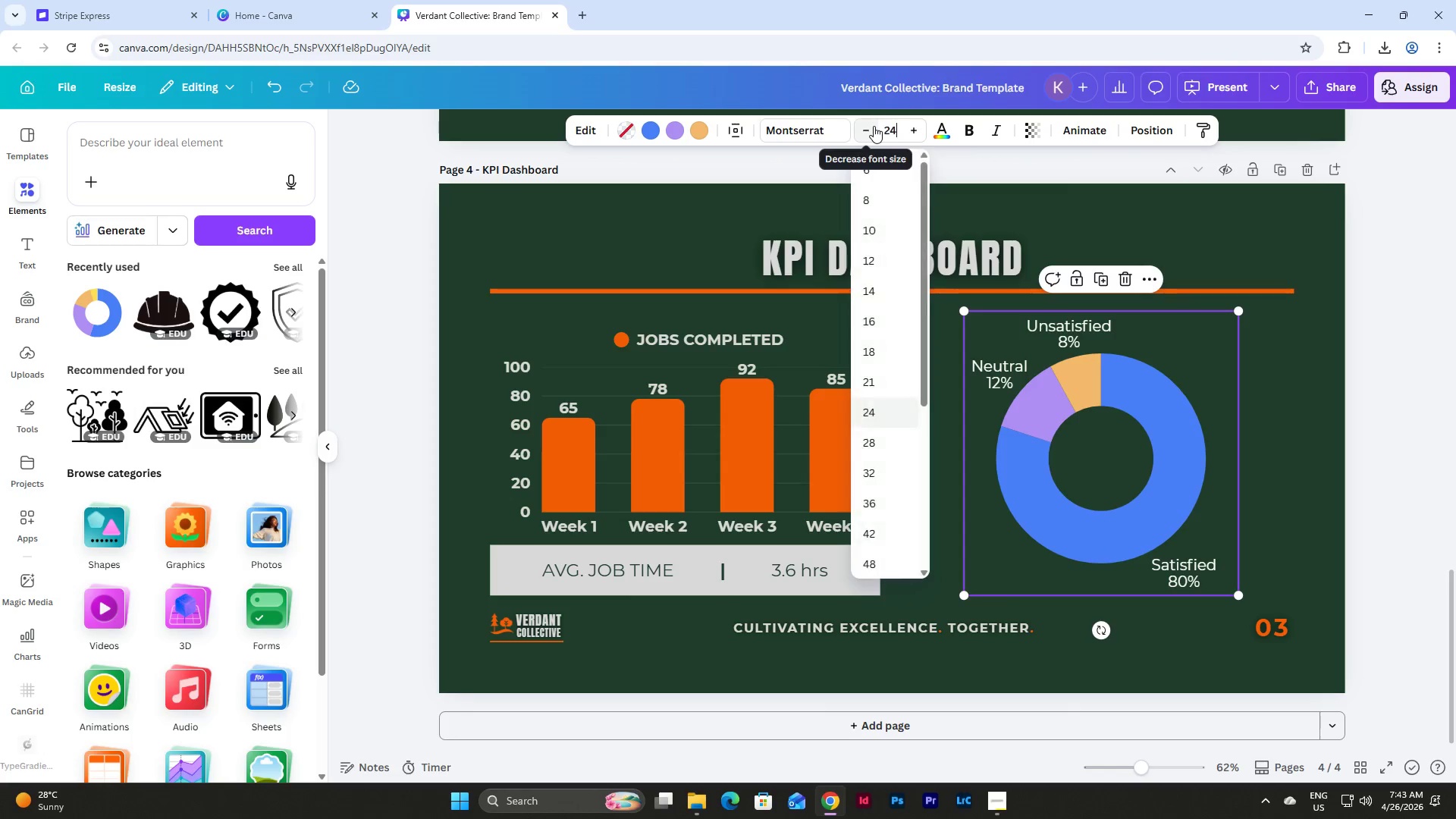 
key(Numpad4)
 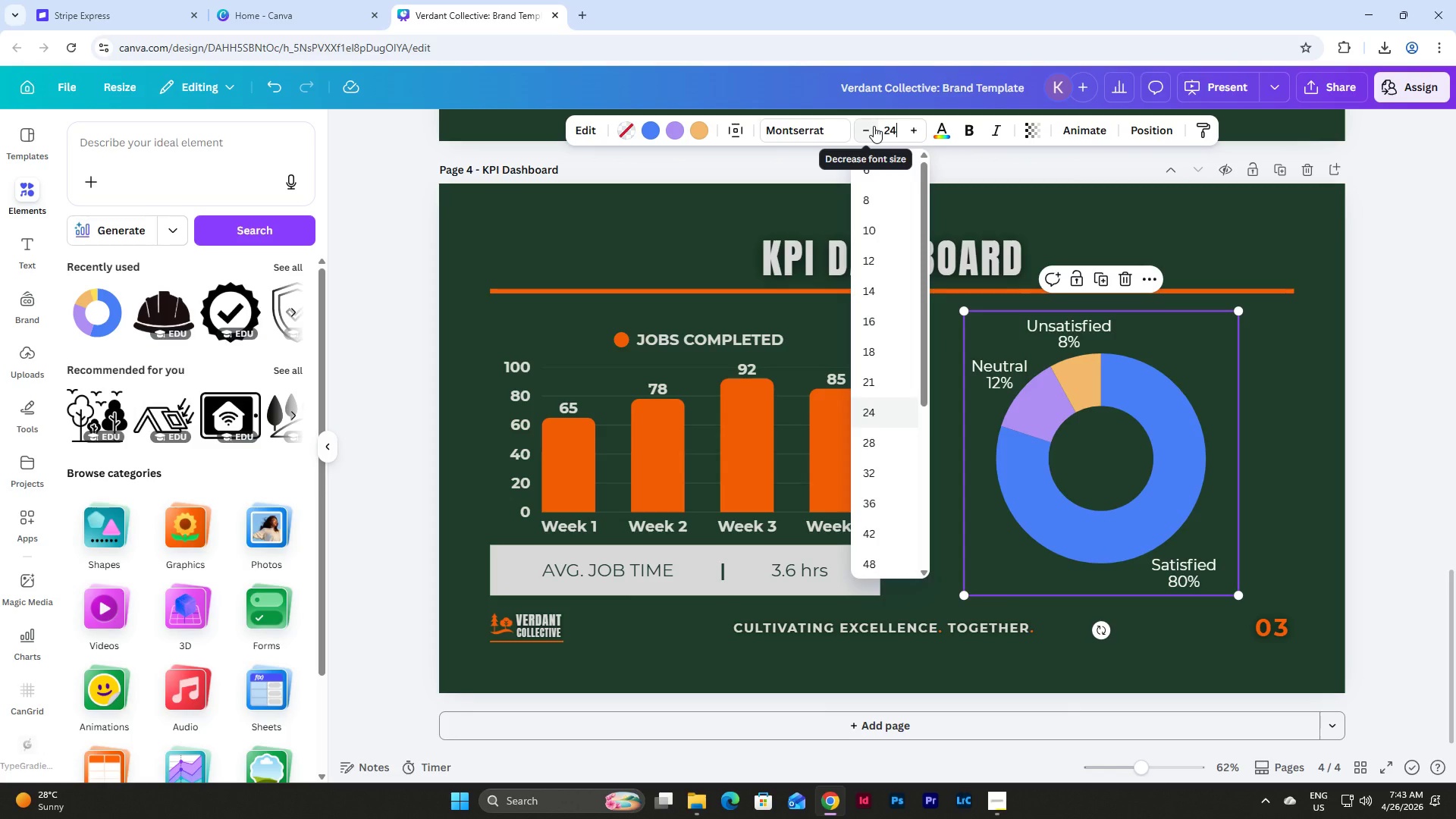 
key(NumpadEnter)
 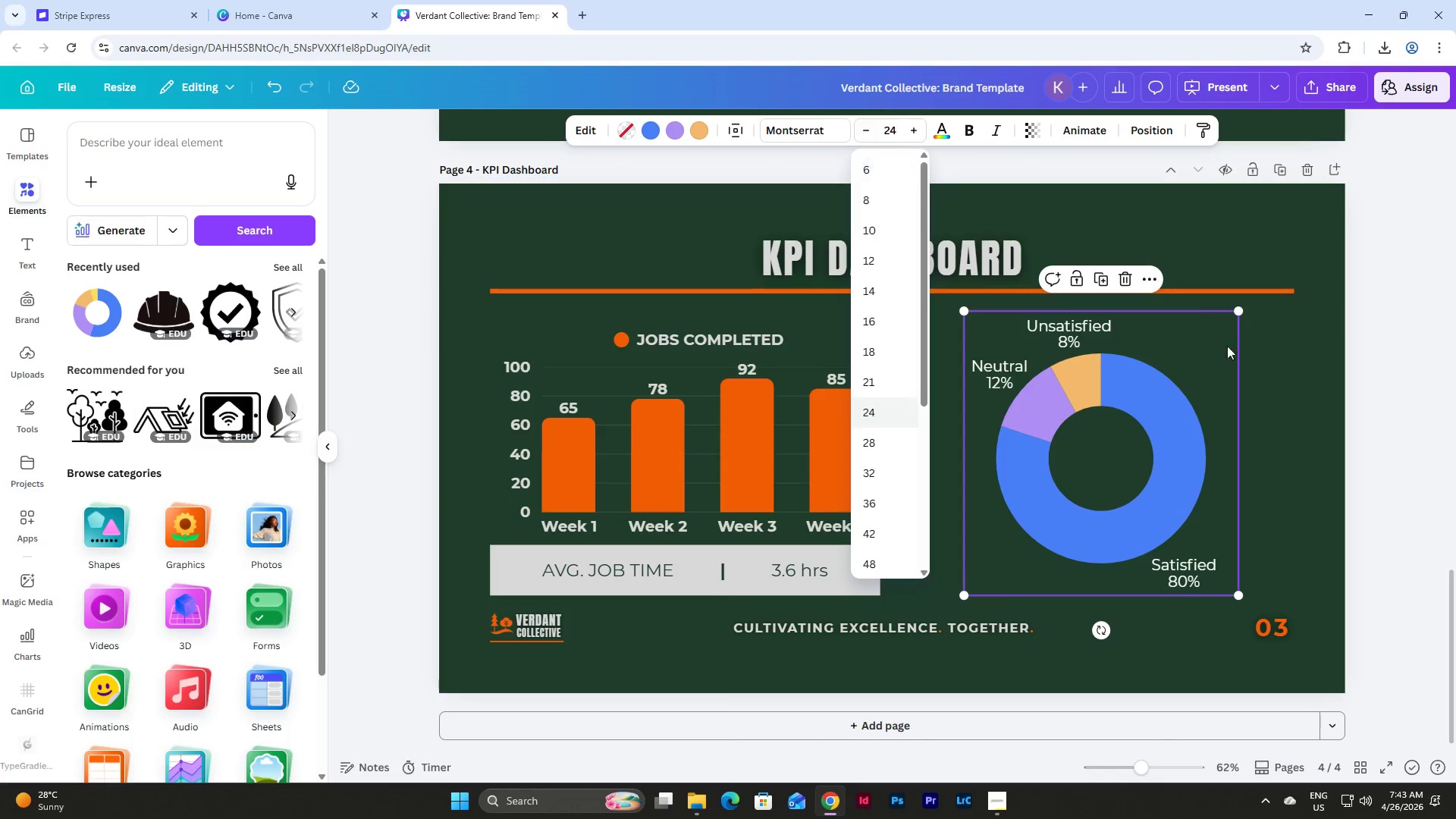 
left_click([1289, 404])
 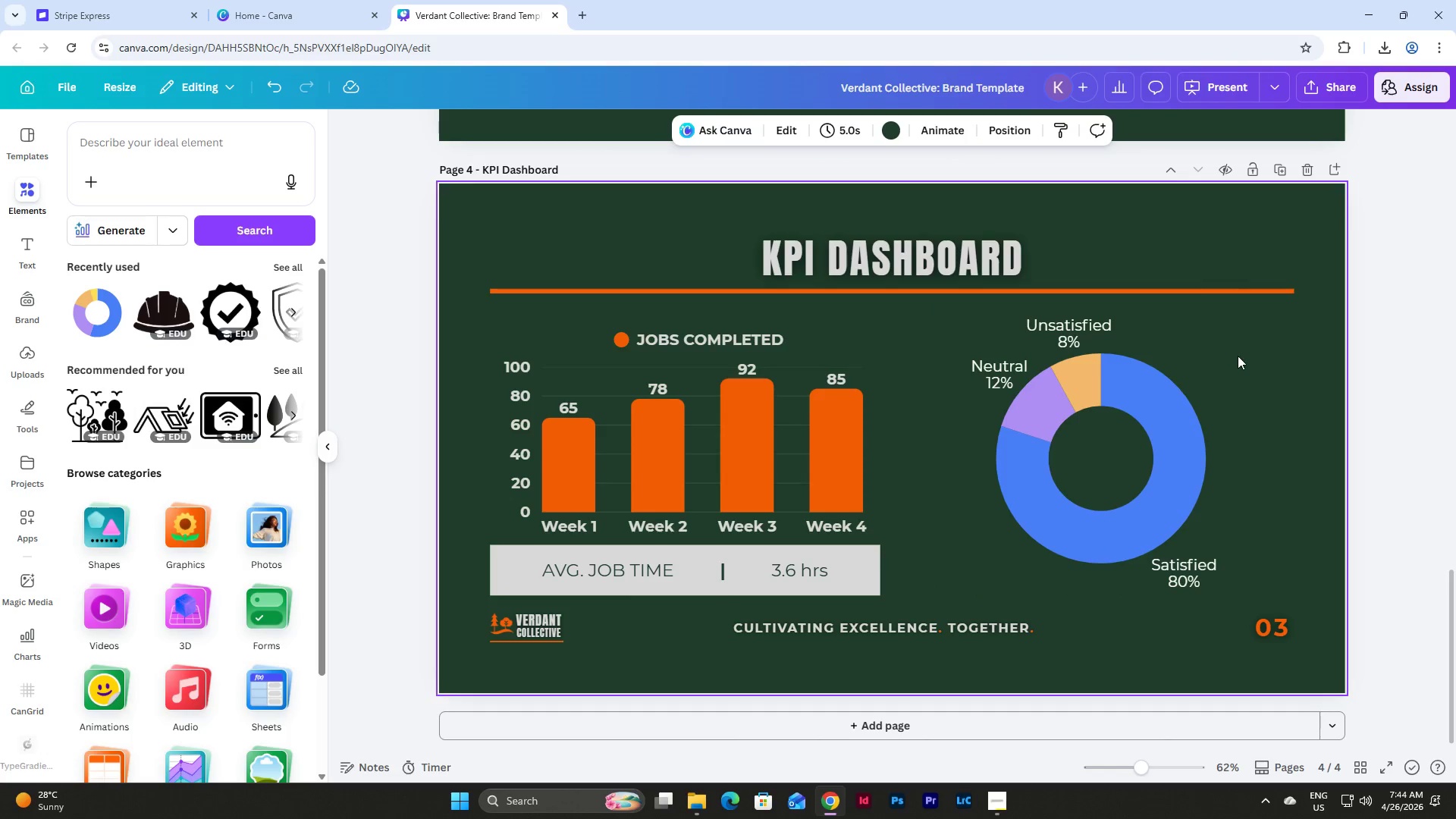 
left_click([1230, 353])
 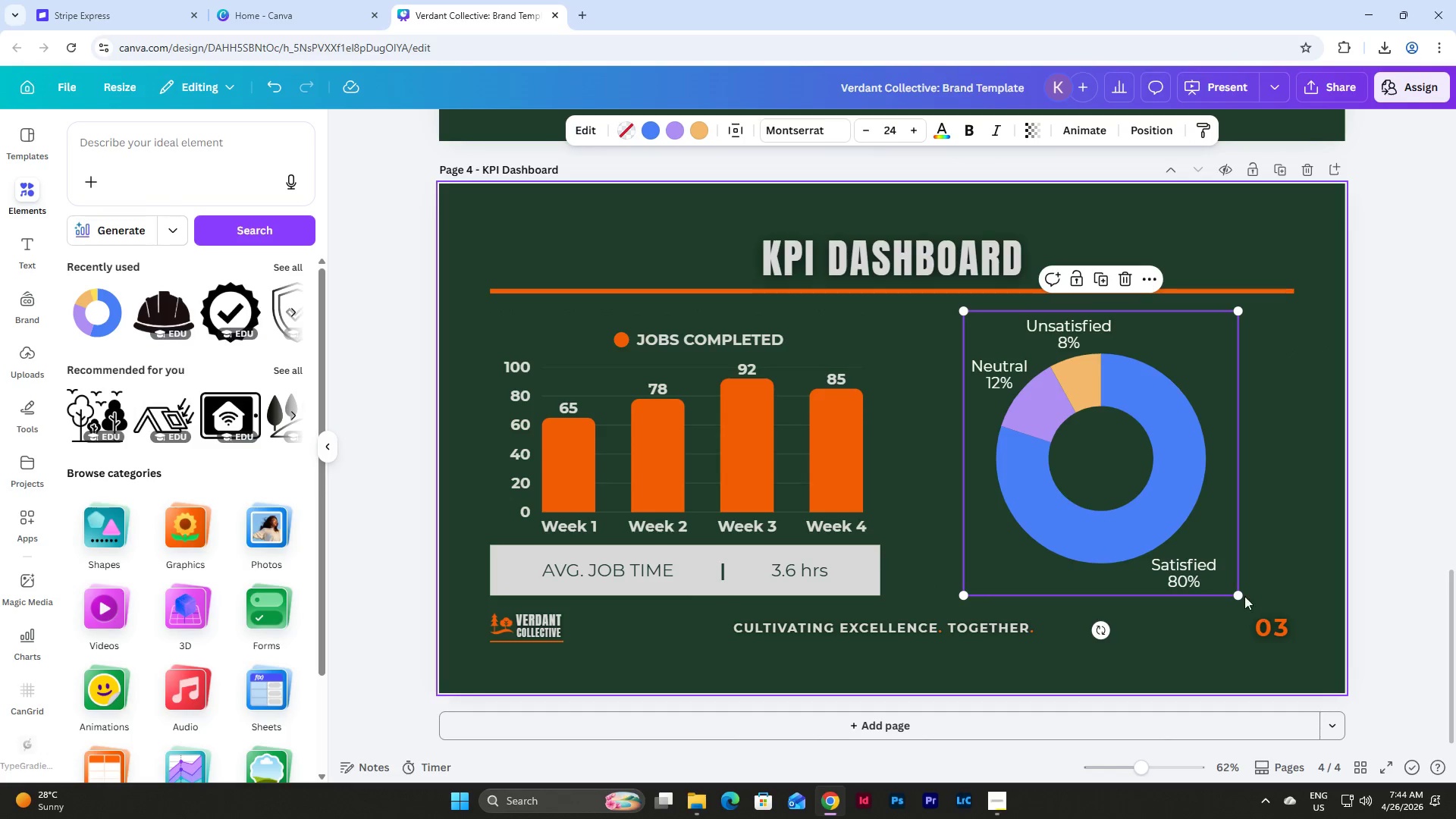 
left_click_drag(start_coordinate=[1237, 596], to_coordinate=[1241, 598])
 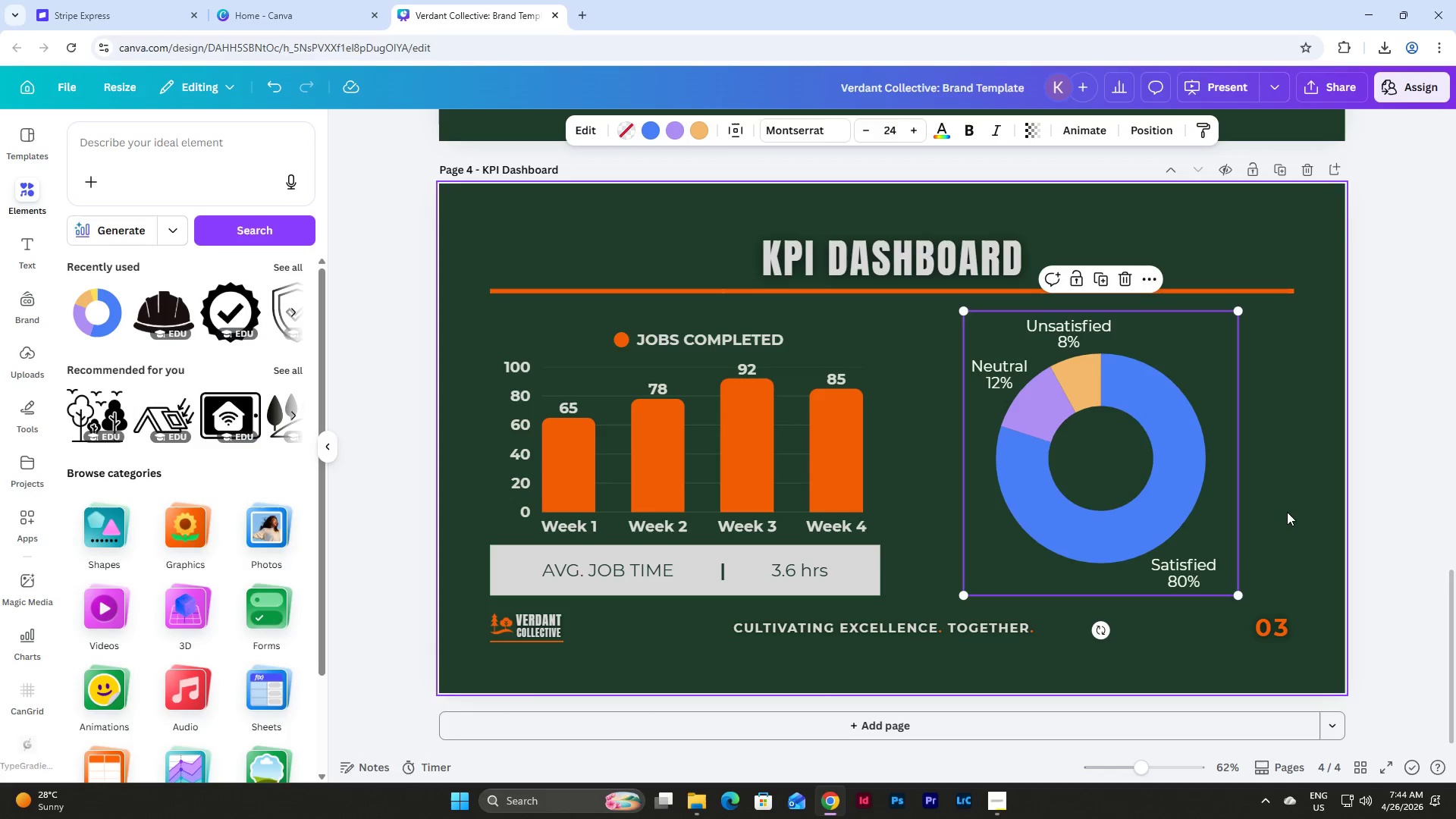 
left_click([1287, 512])
 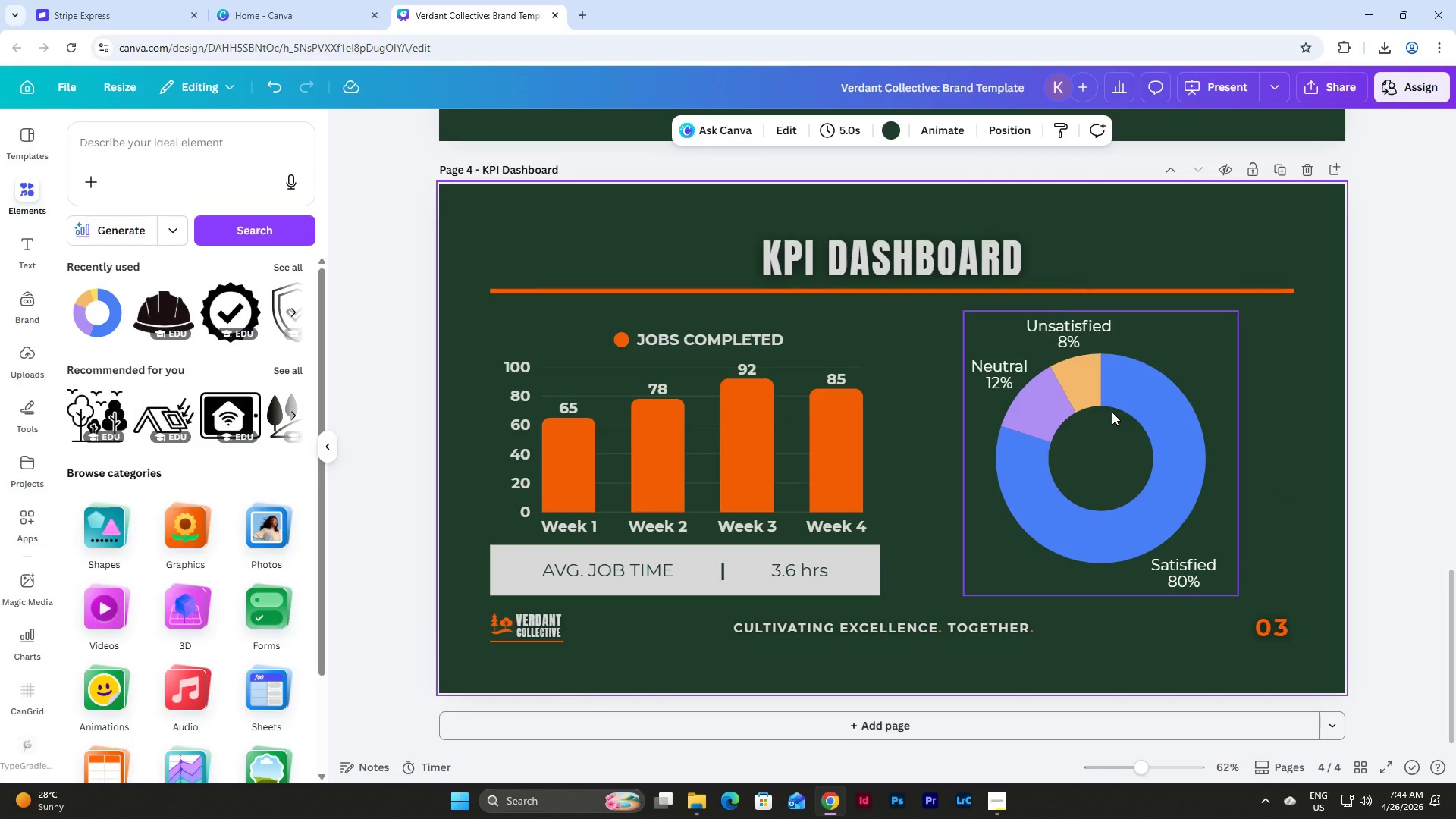 
wait(6.66)
 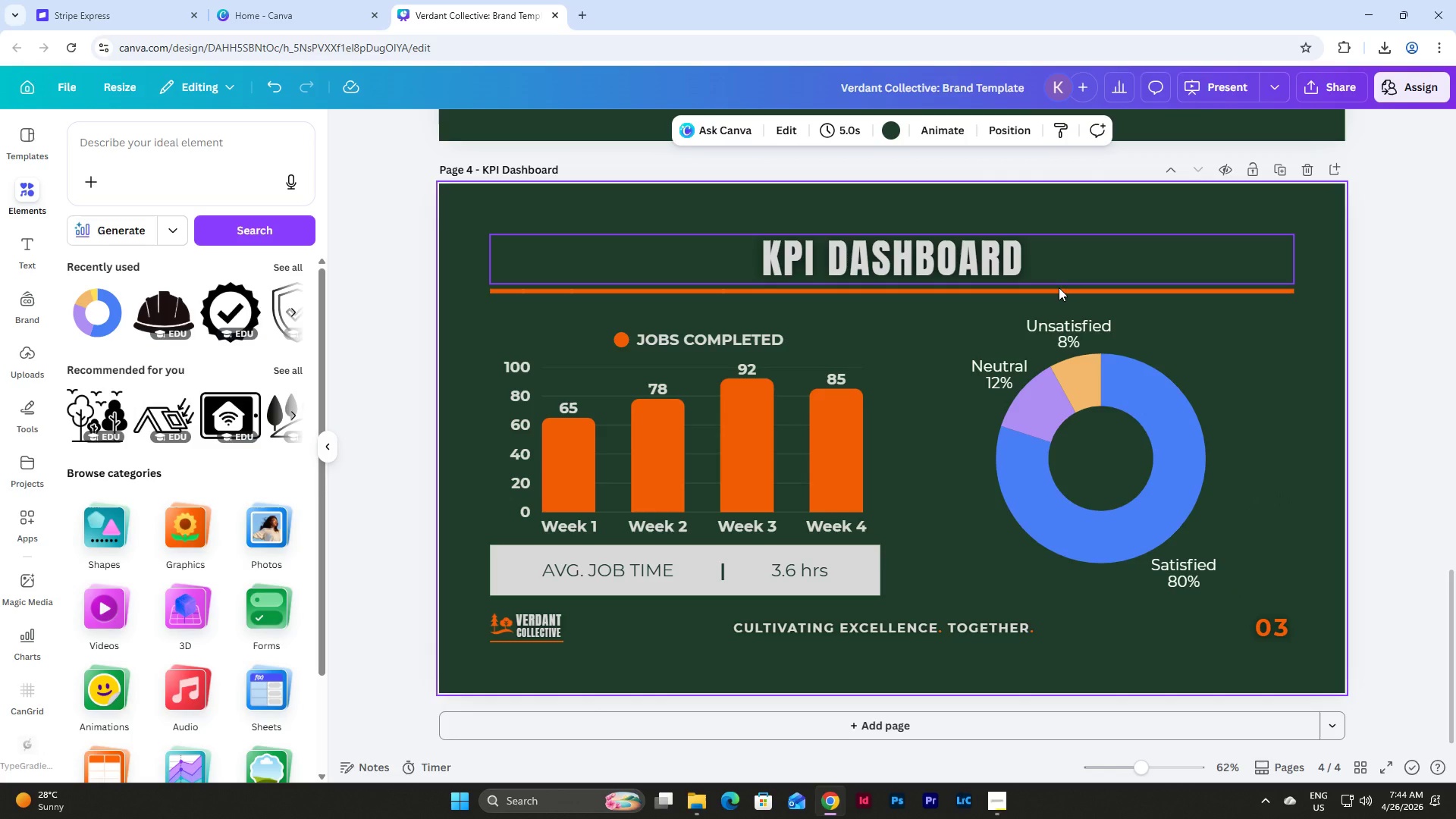 
left_click([1112, 412])
 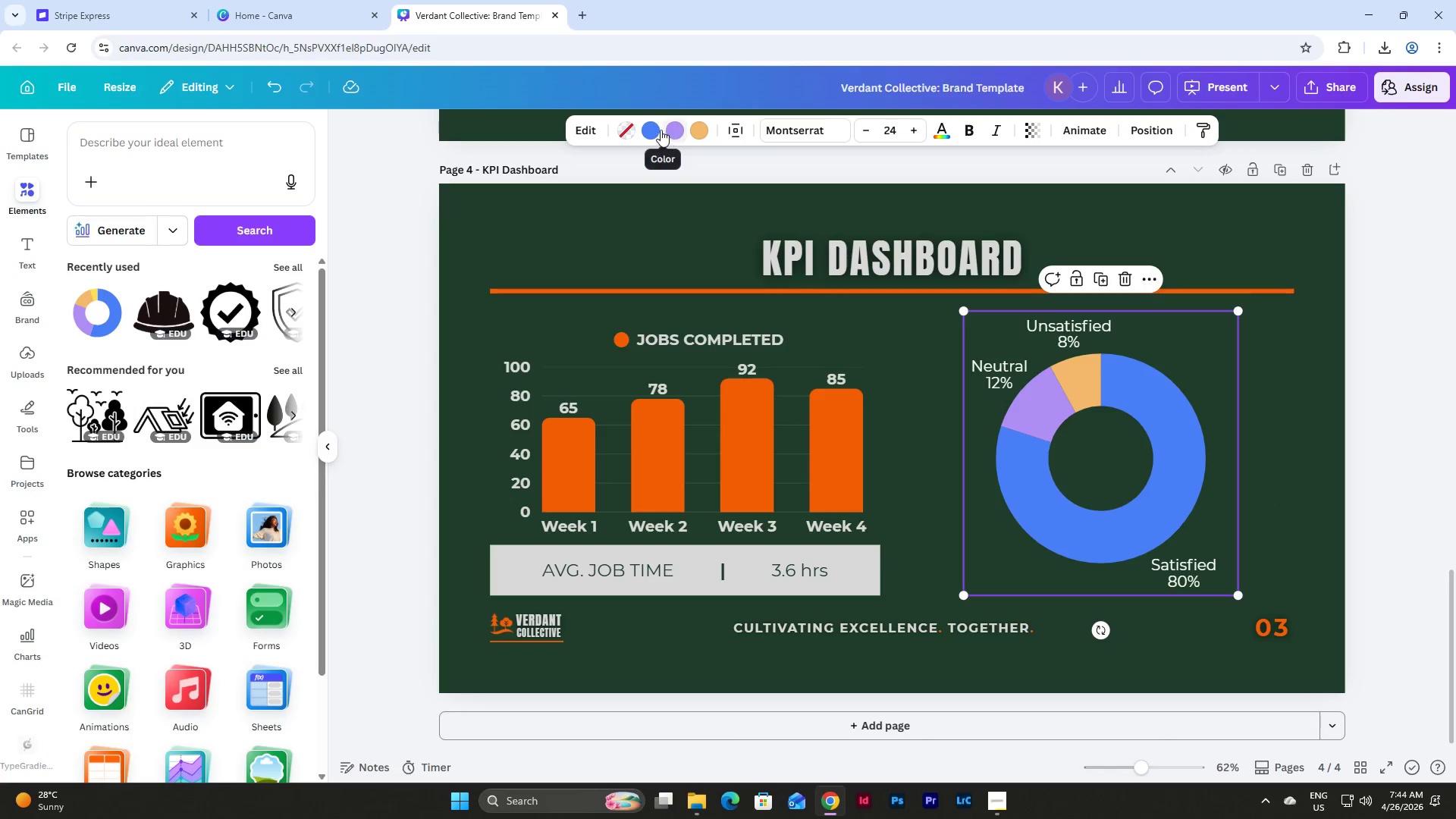 
left_click([654, 129])
 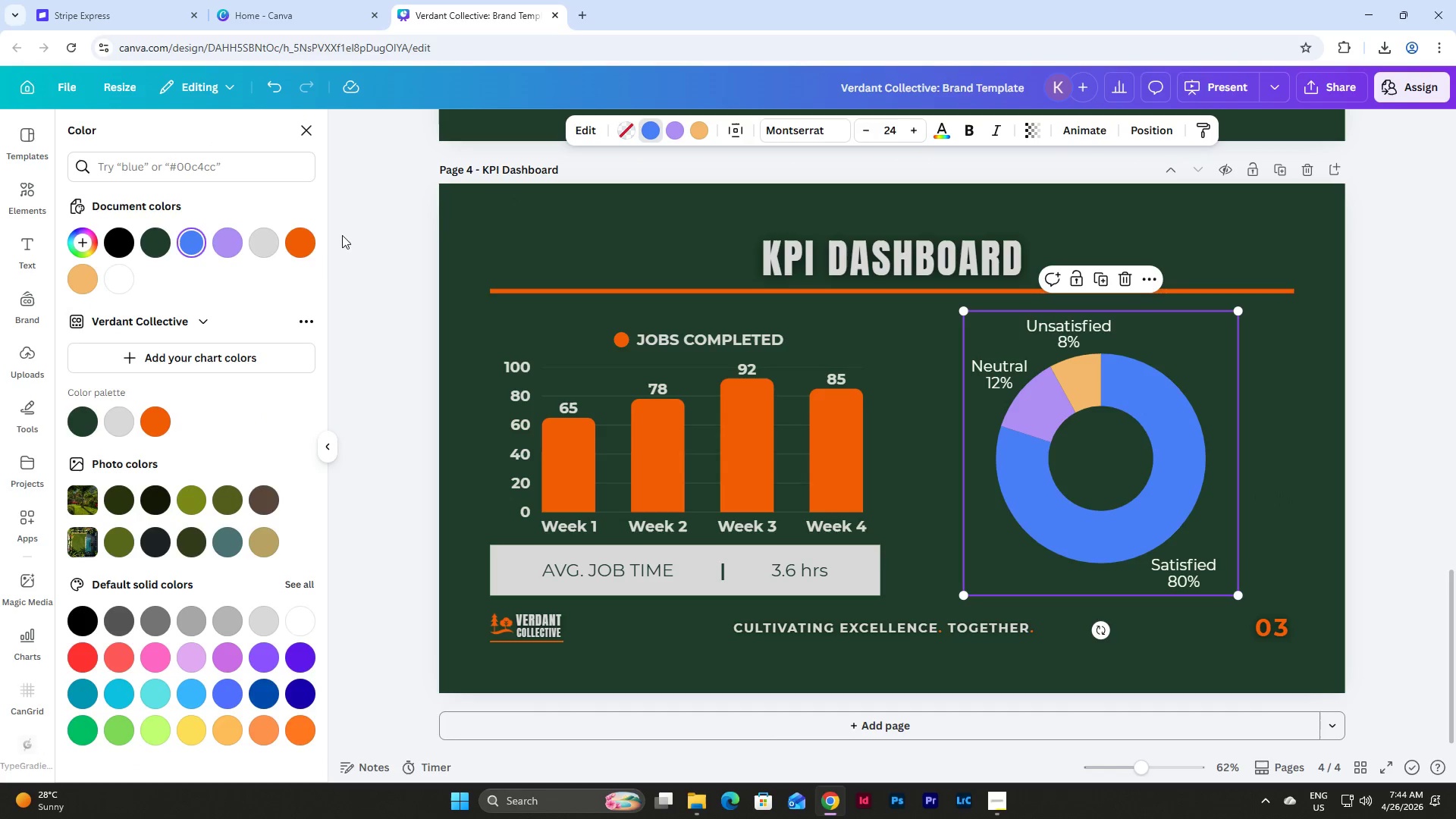 
left_click([298, 246])
 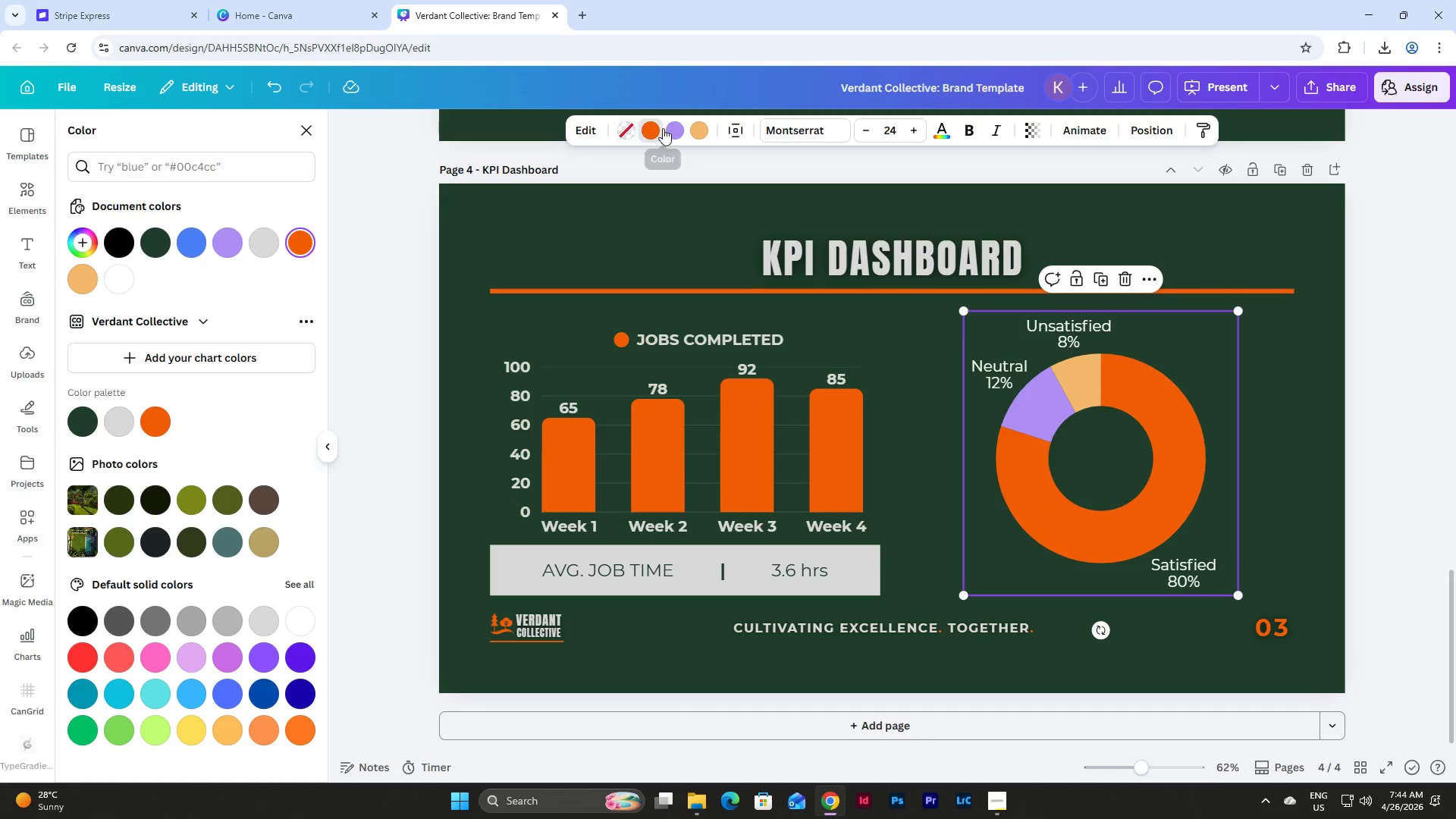 
left_click([676, 129])
 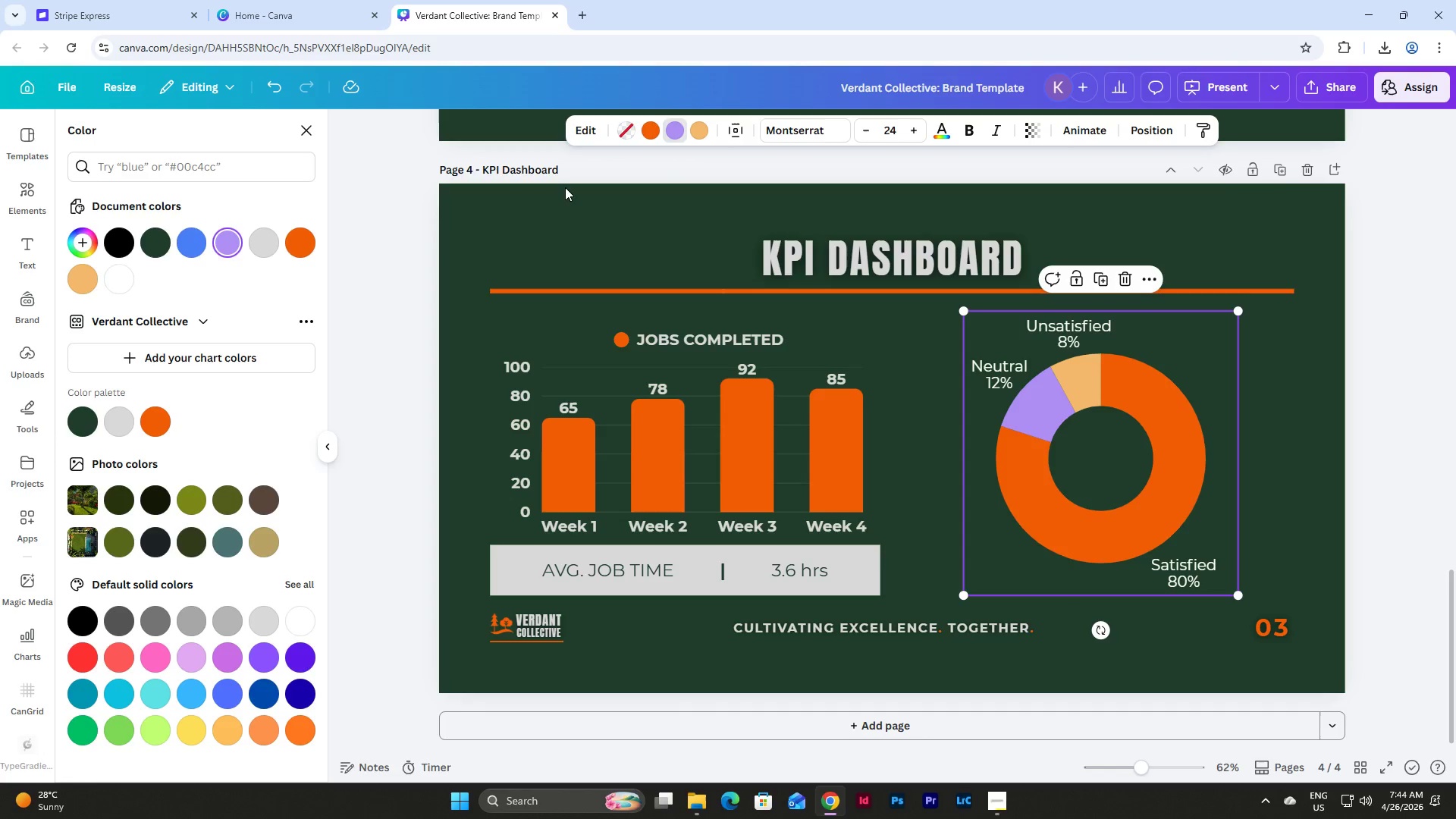 
mouse_move([265, 274])
 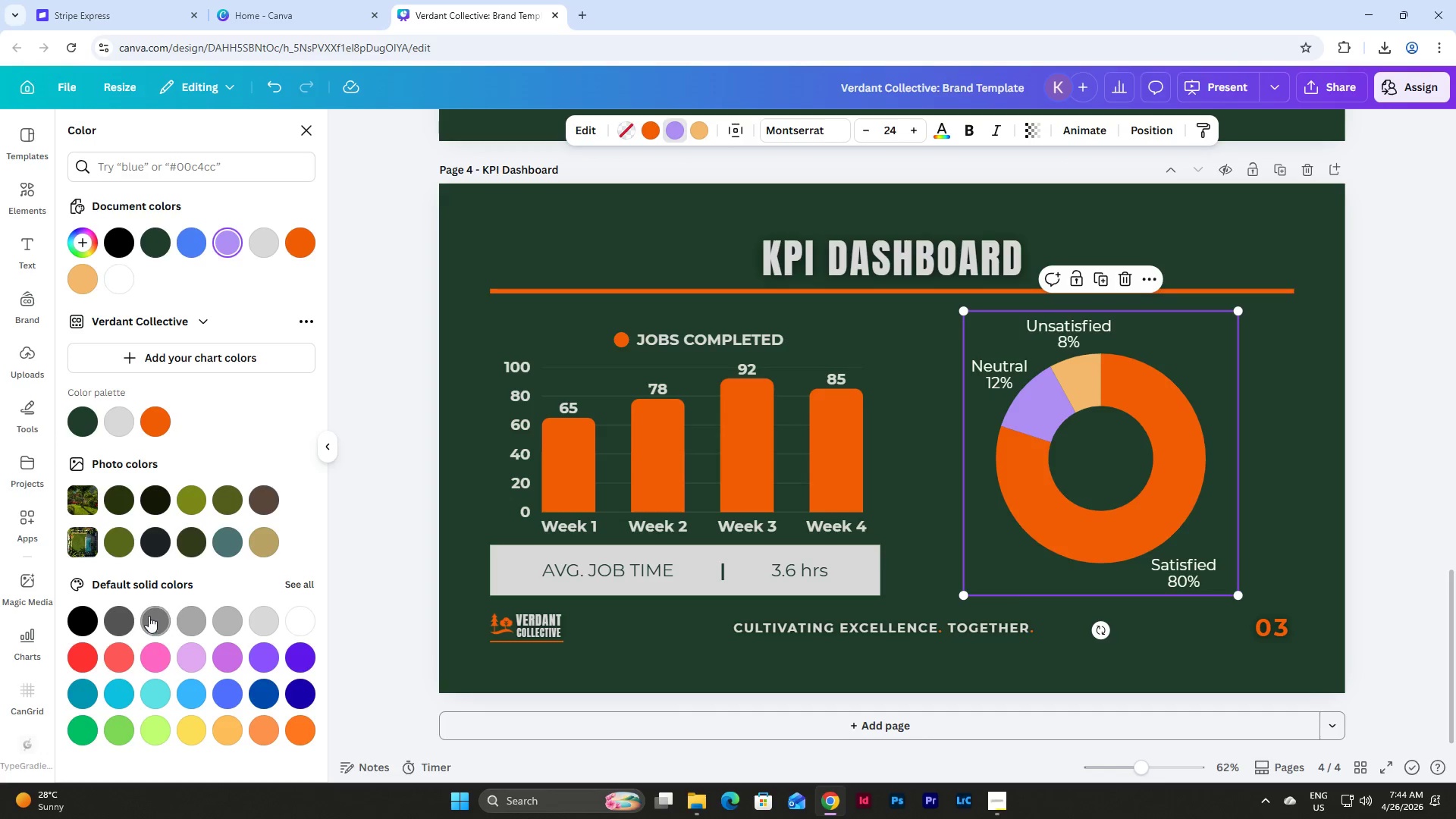 
left_click([183, 618])
 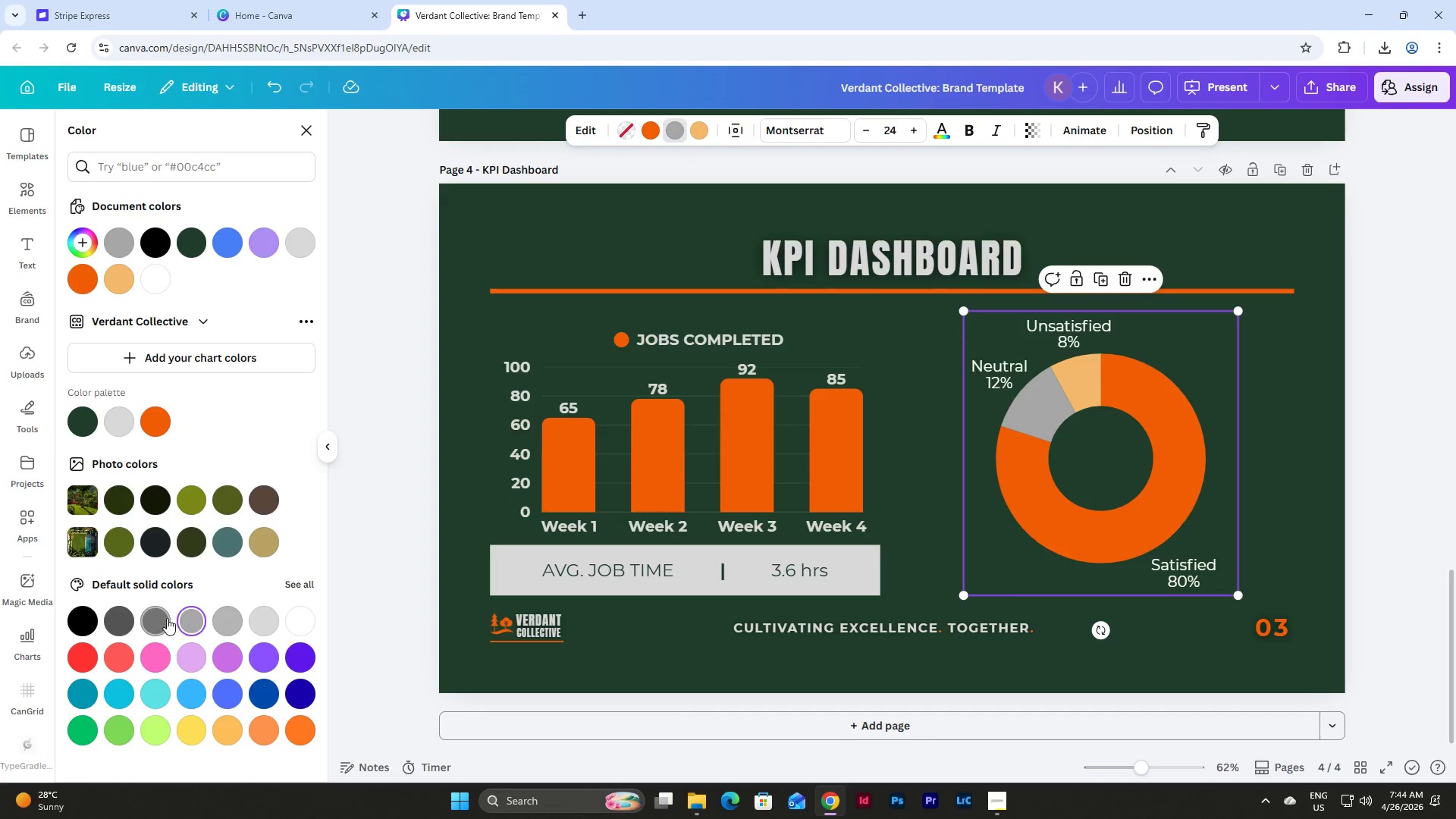 
left_click([163, 618])
 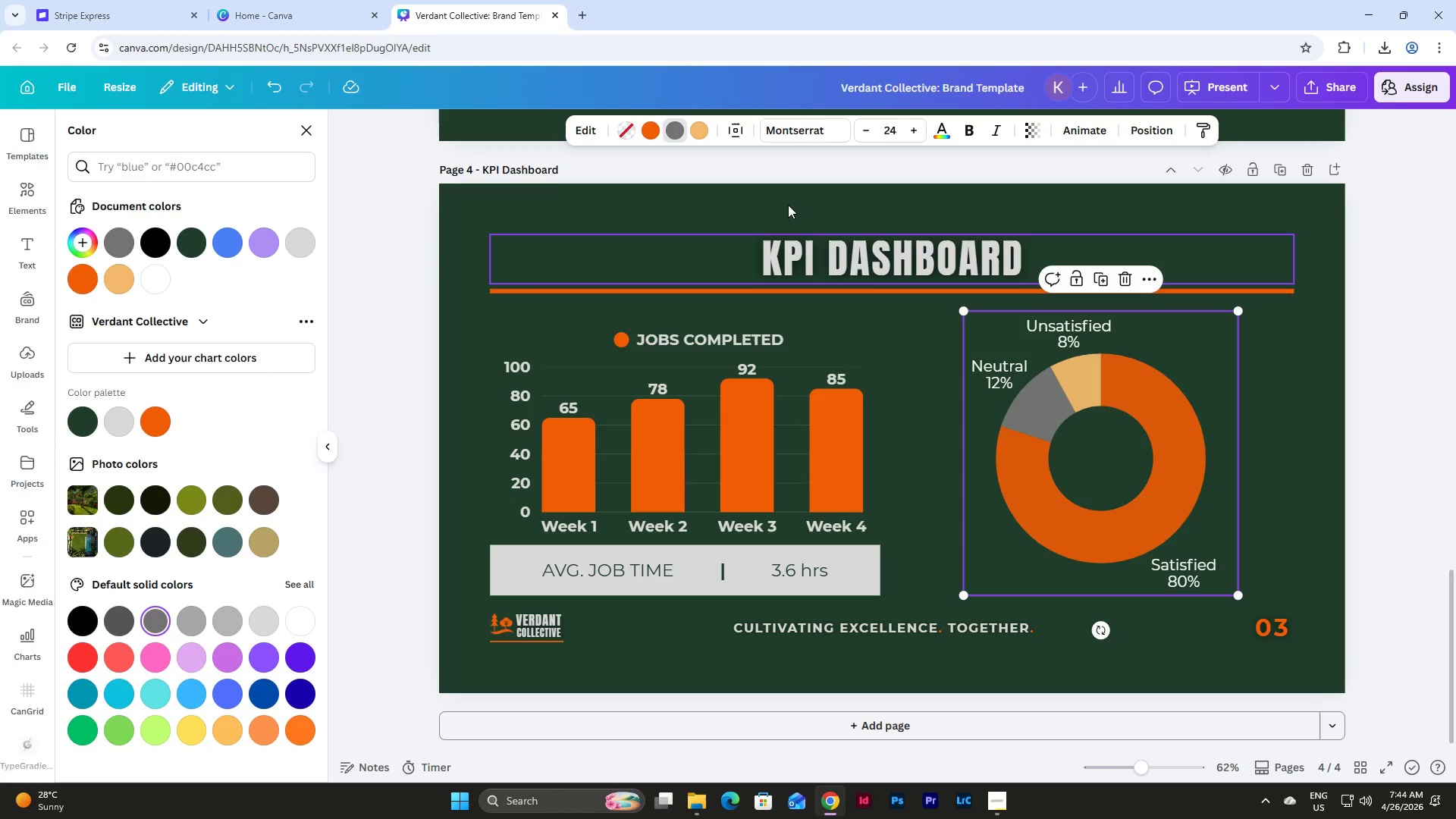 
left_click([701, 128])
 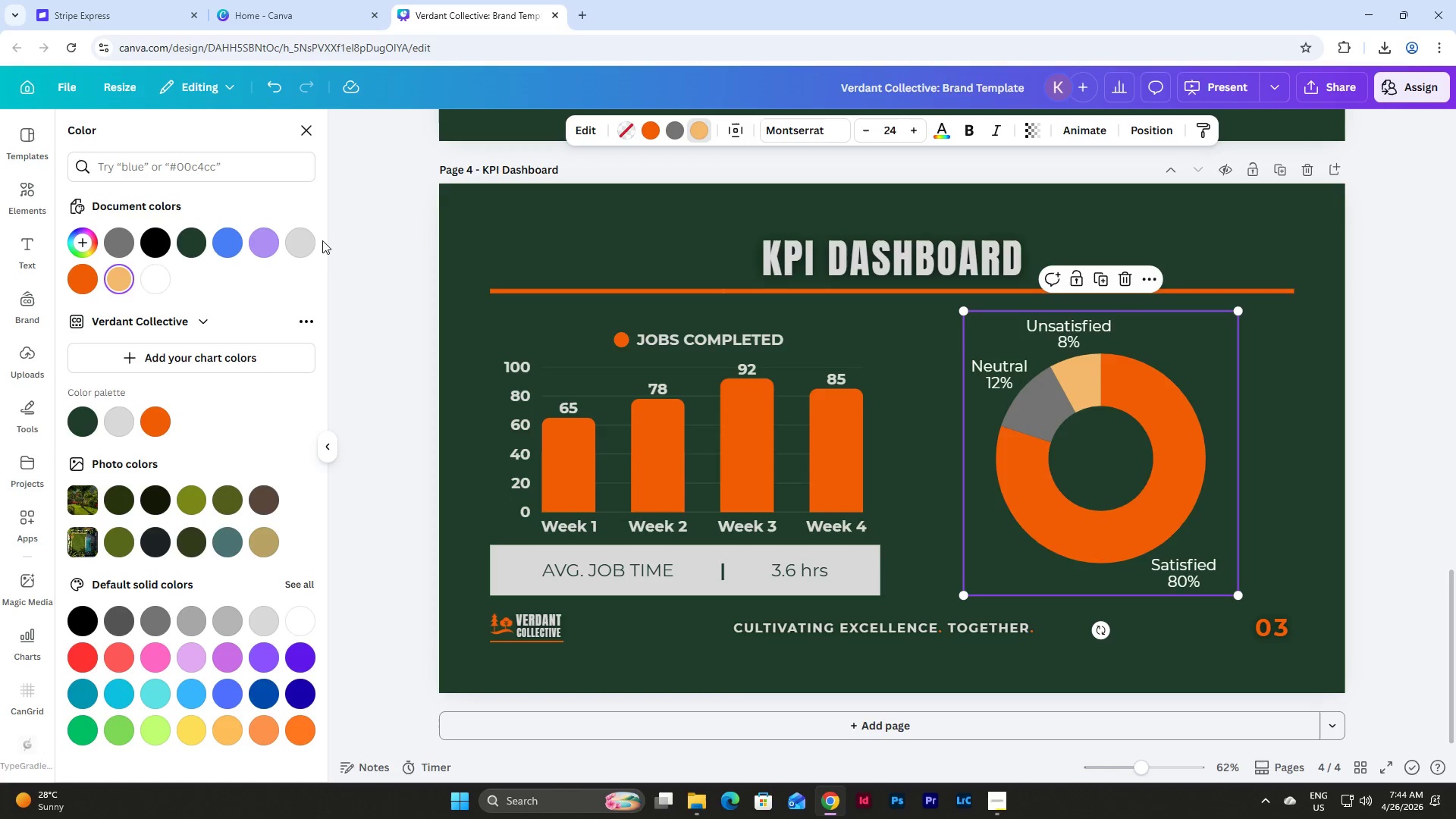 
left_click([305, 246])
 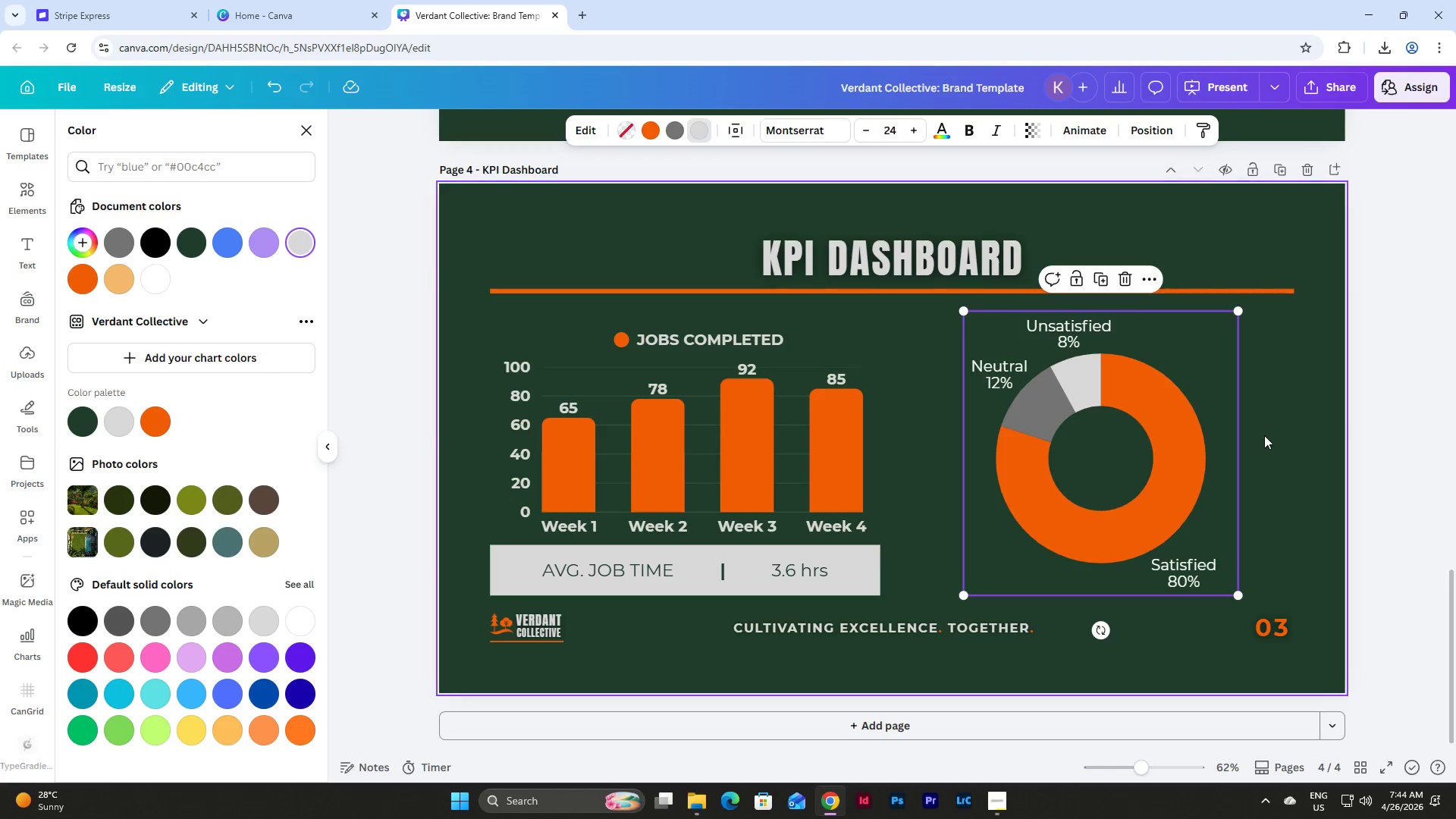 
left_click([1279, 410])
 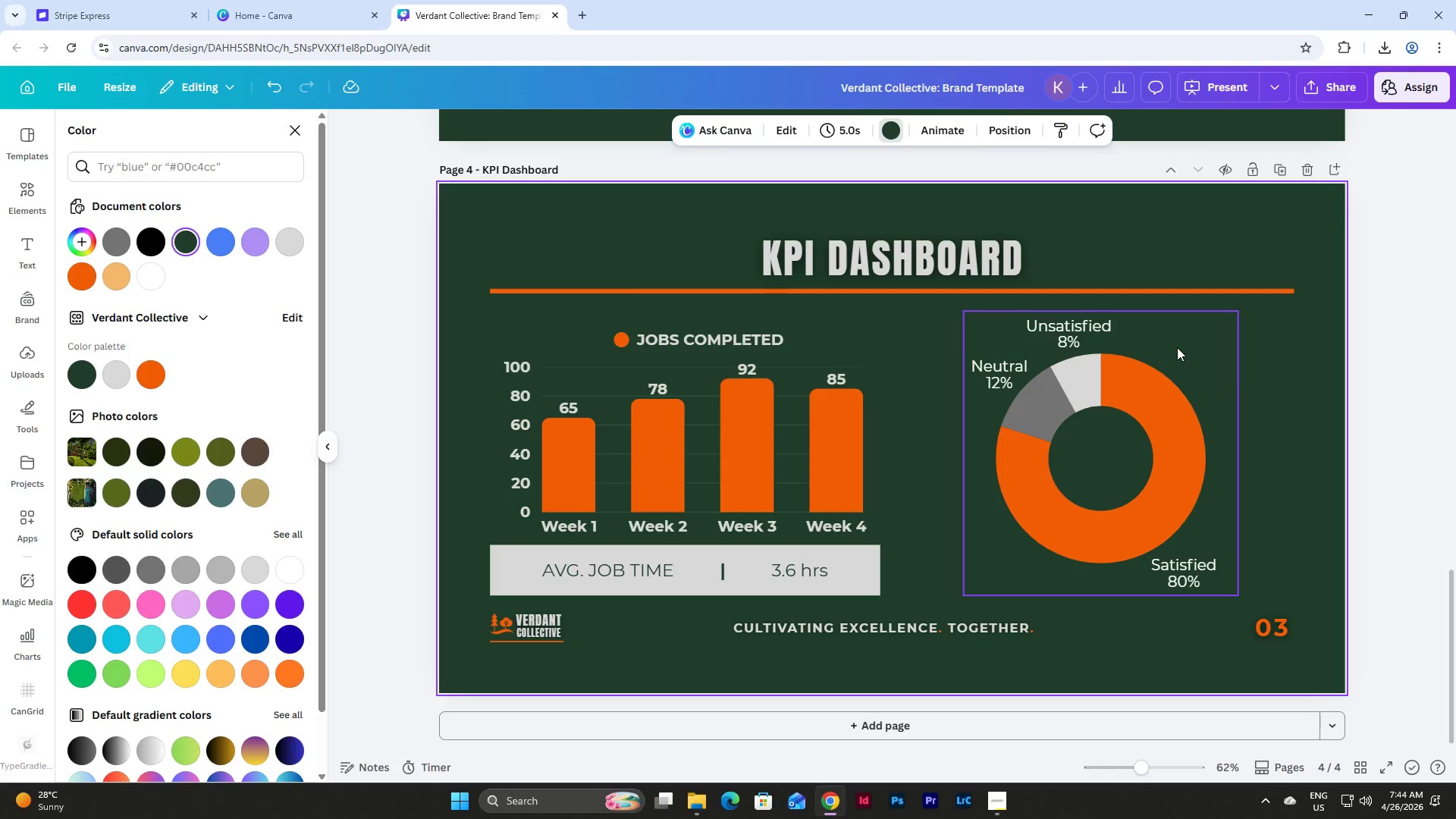 
left_click([1177, 347])
 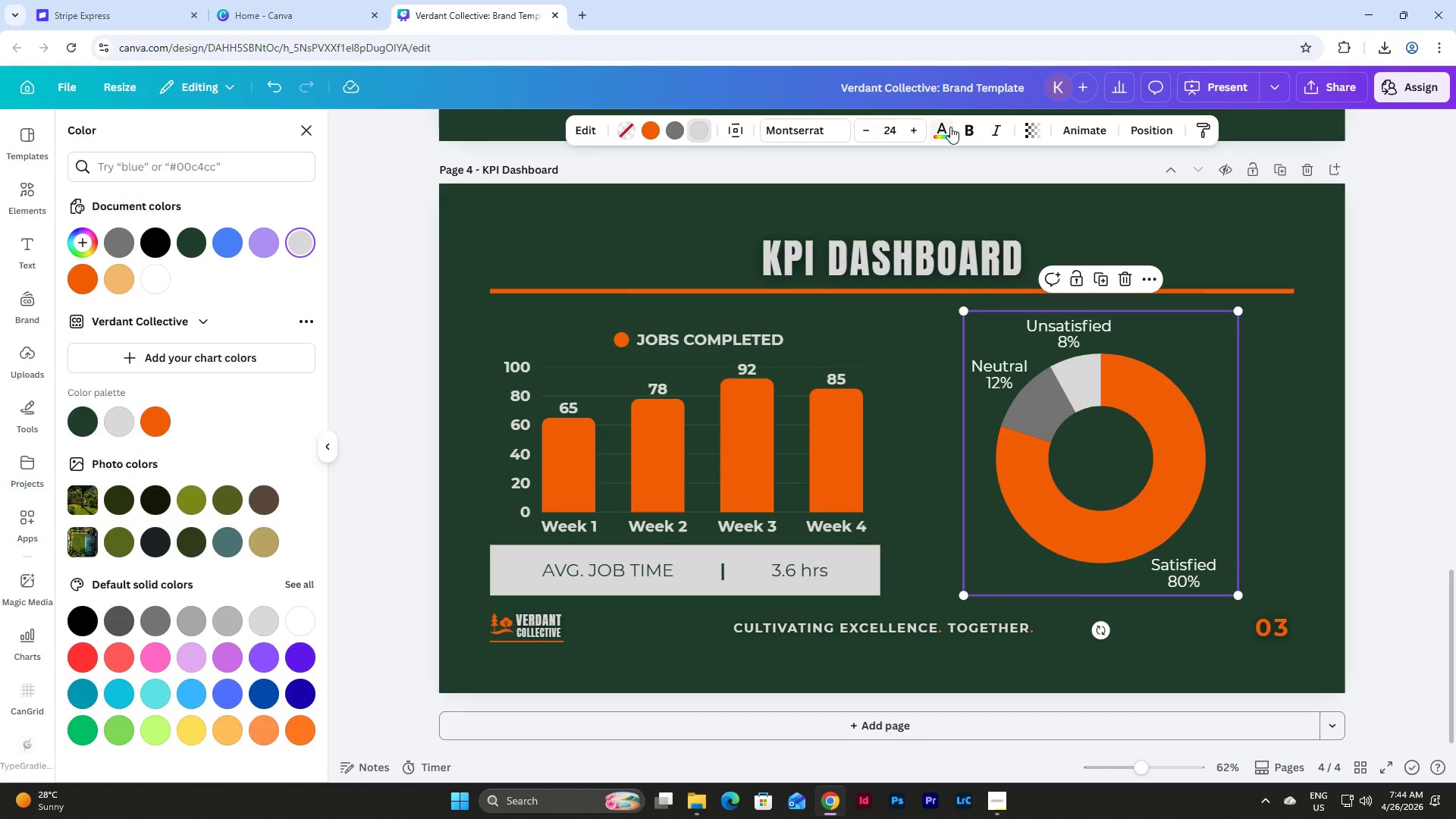 
left_click([965, 127])
 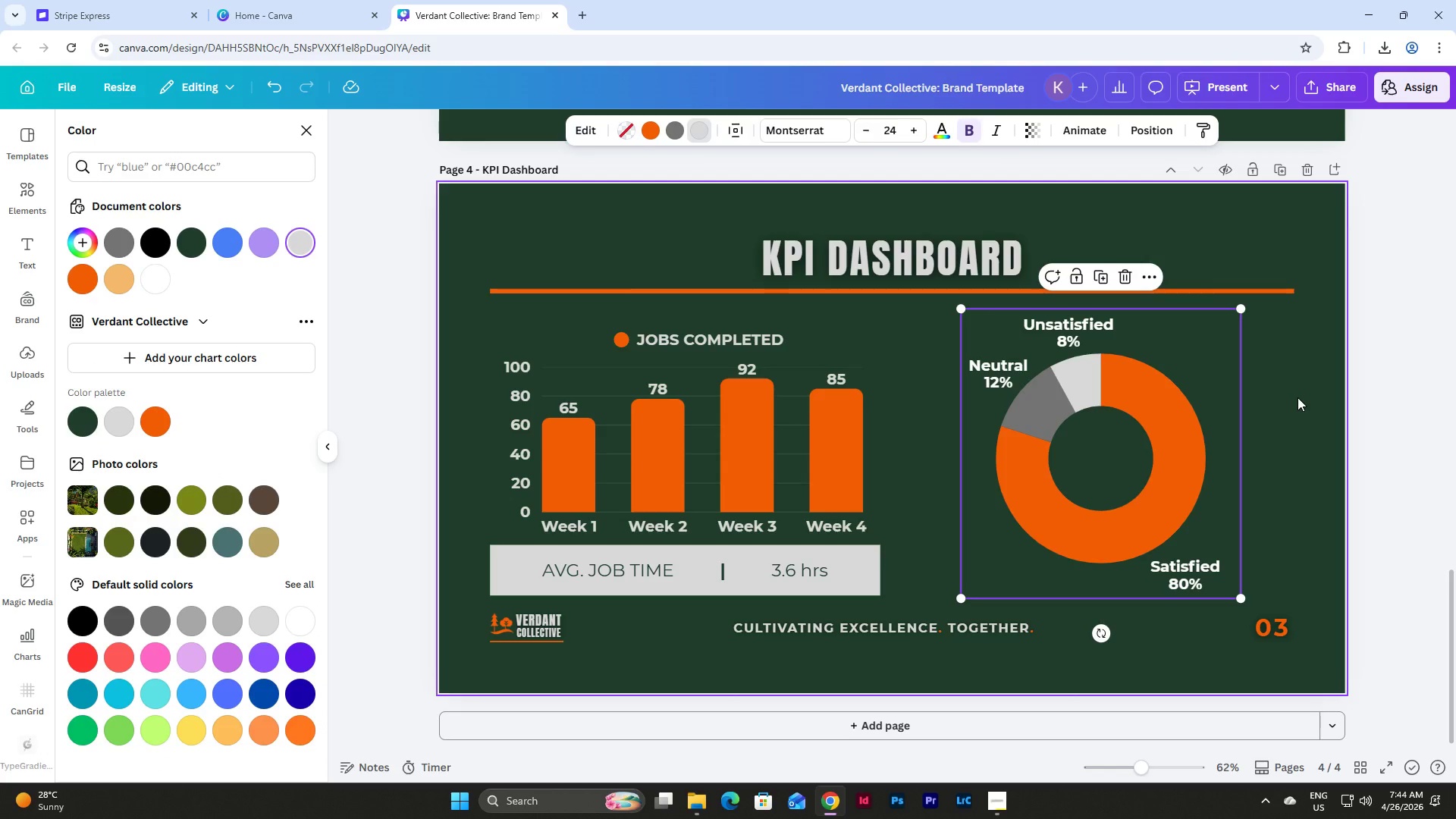 
left_click([943, 134])
 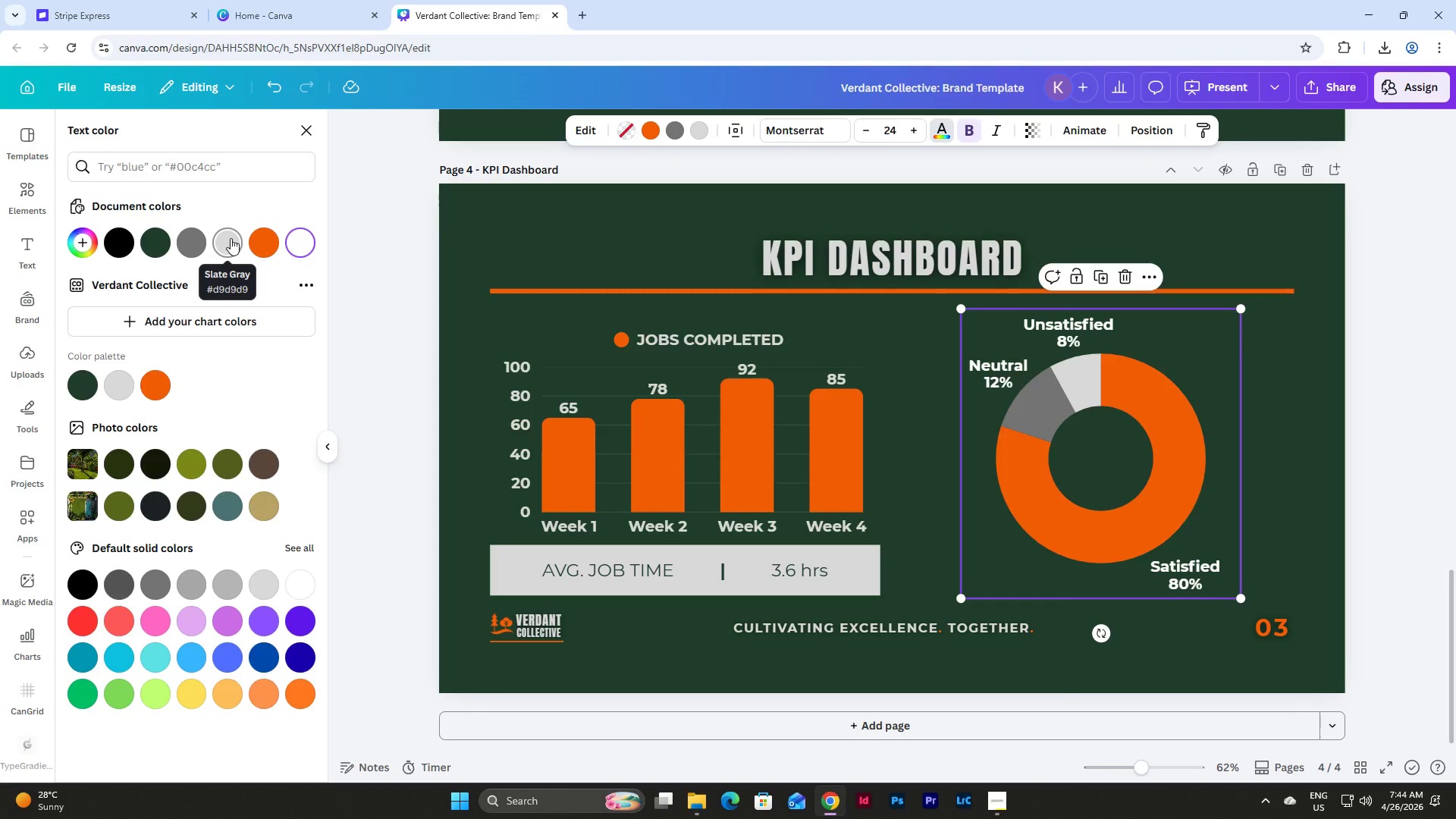 
left_click([231, 238])
 